 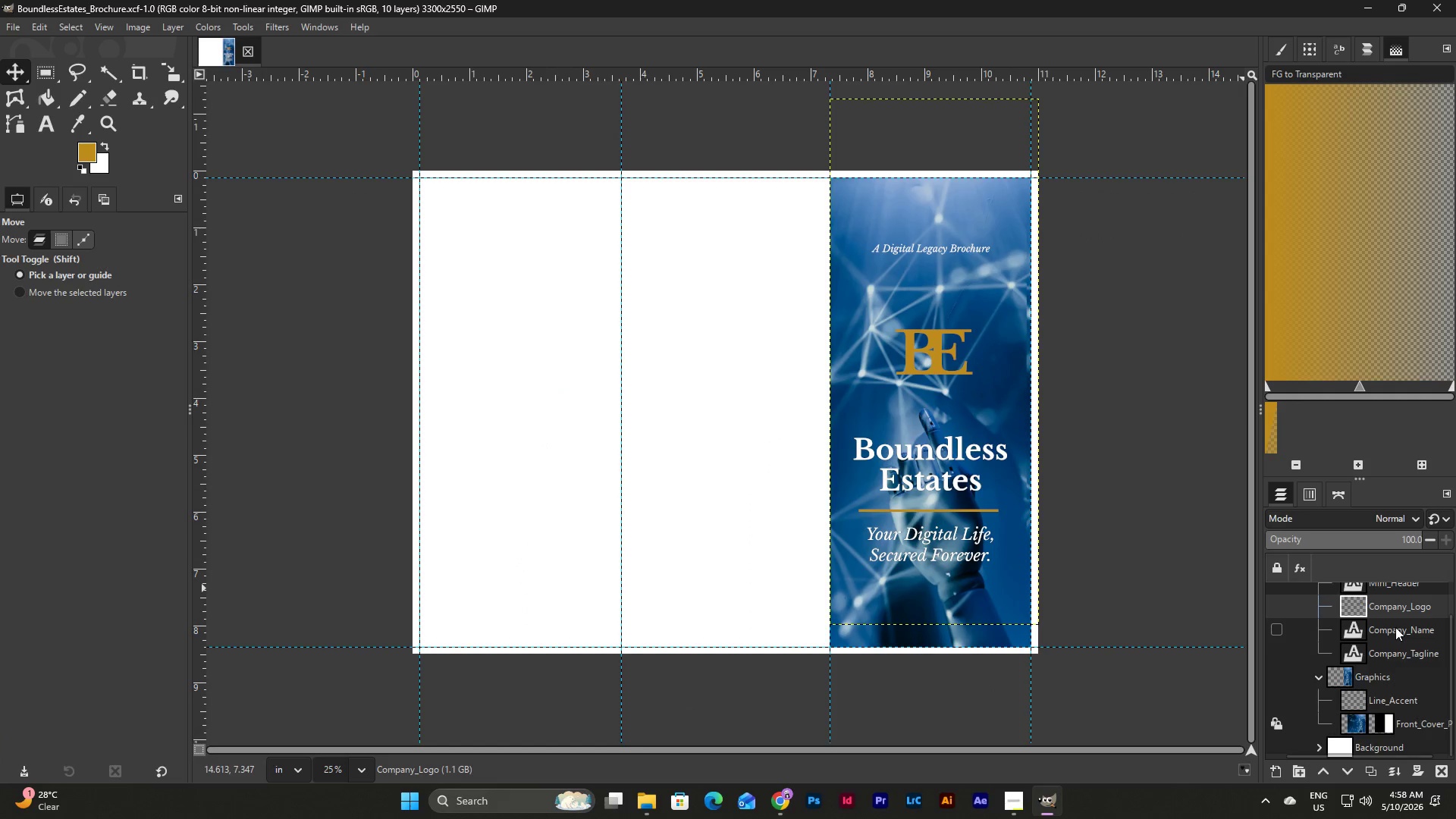 
scroll: coordinate [1395, 627], scroll_direction: up, amount: 1.0
 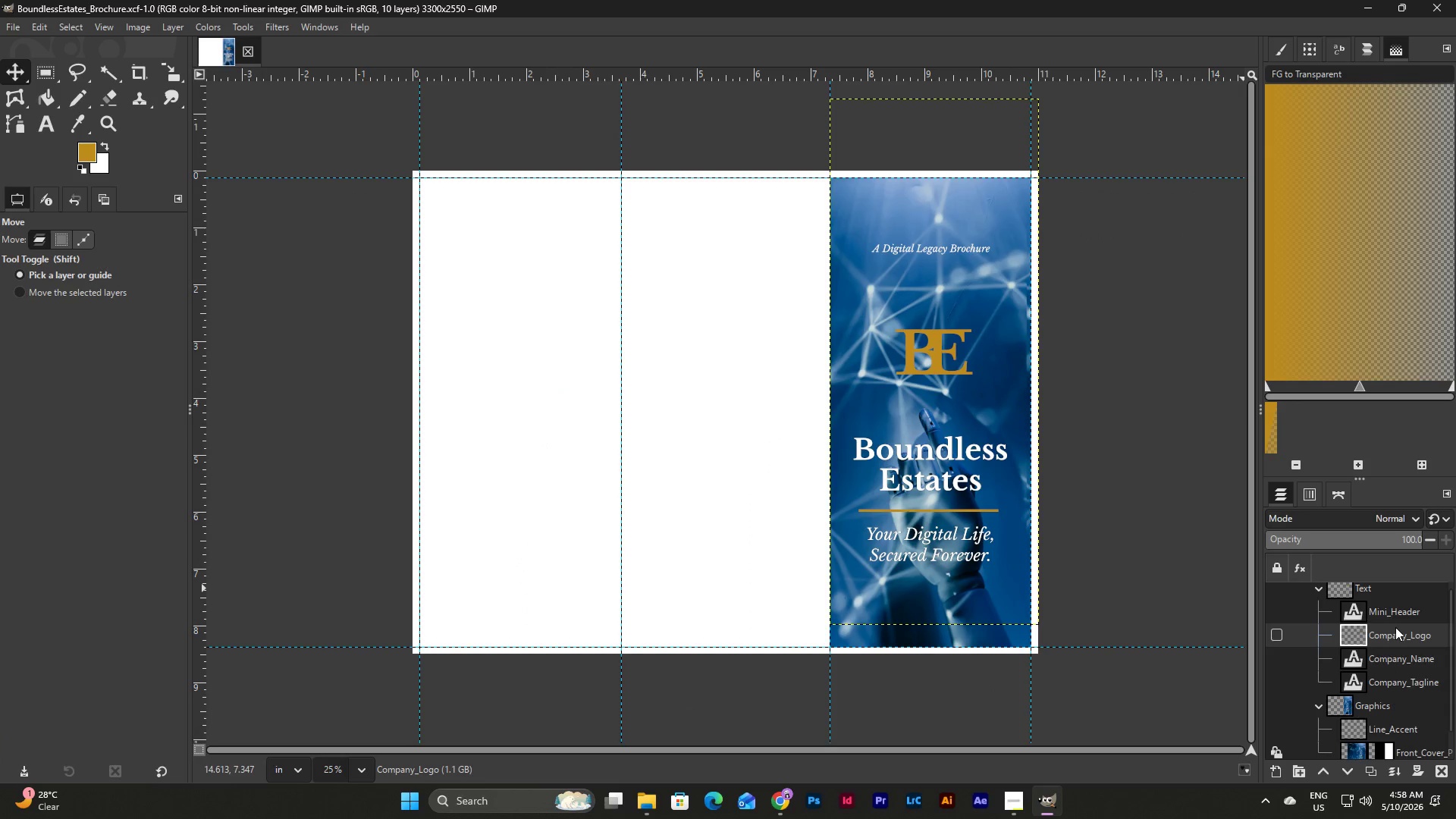 
scroll: coordinate [1395, 627], scroll_direction: down, amount: 2.0
 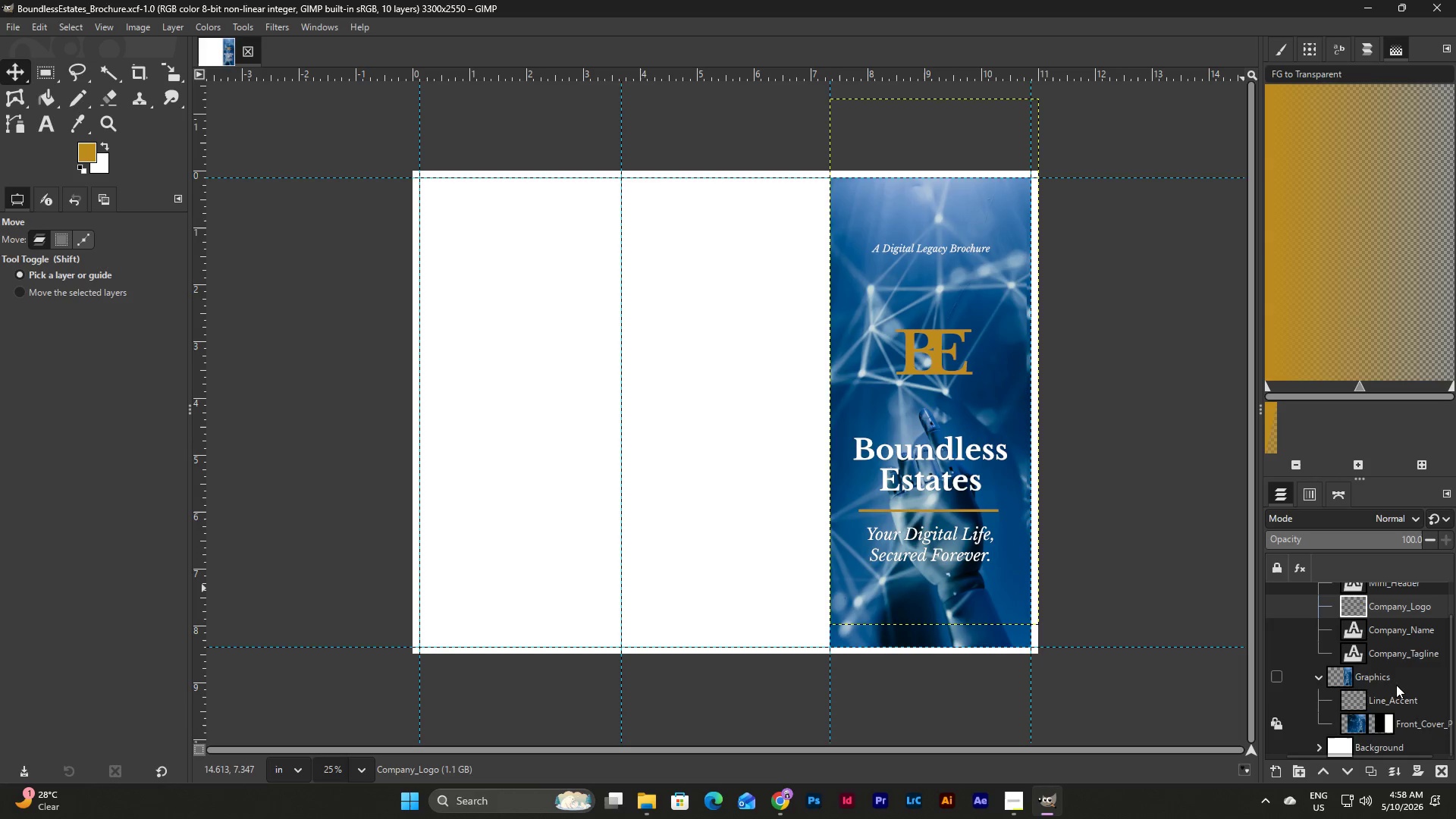 
left_click([1391, 689])
 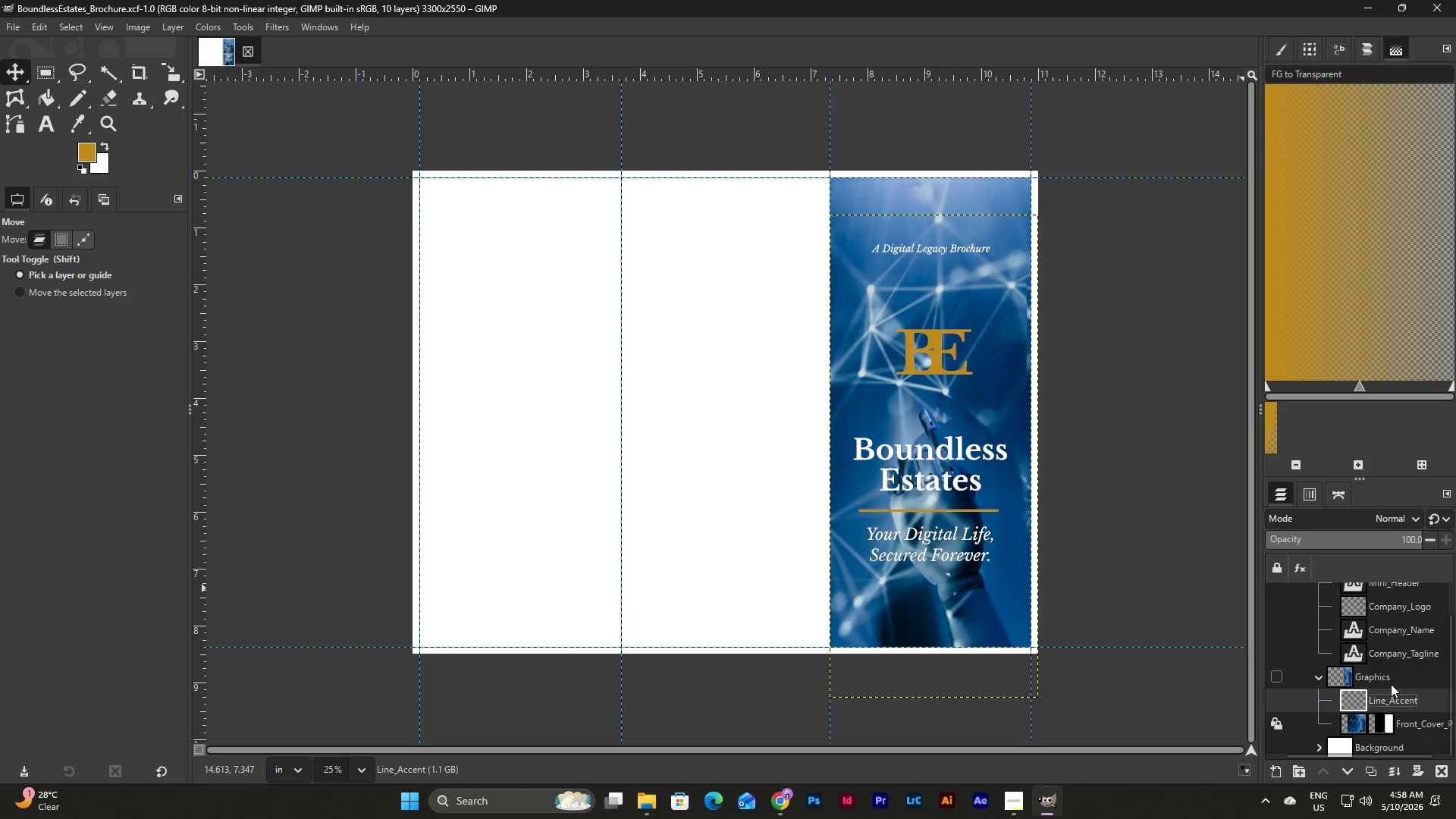 
left_click([1391, 682])
 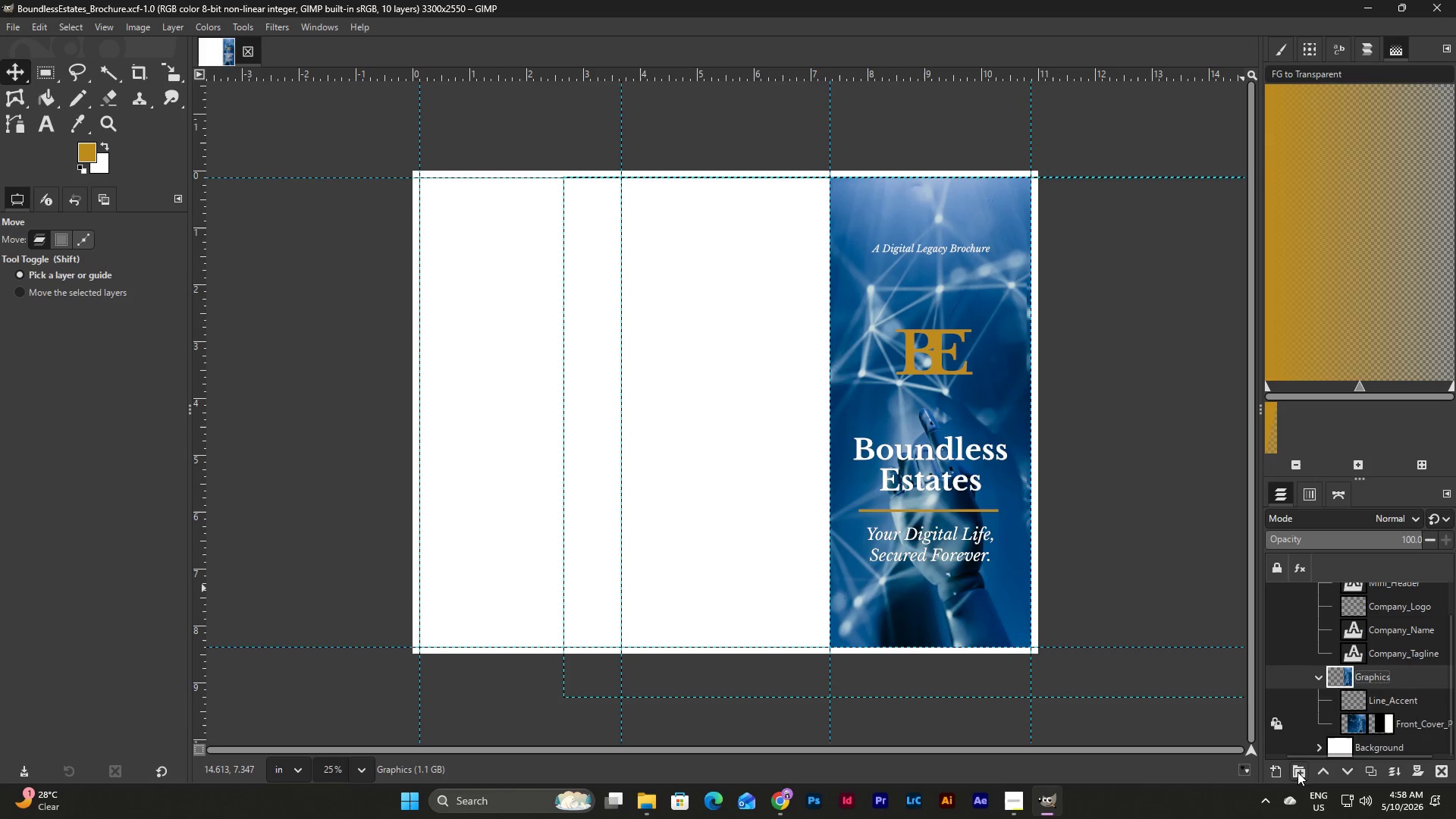 
left_click([1274, 771])
 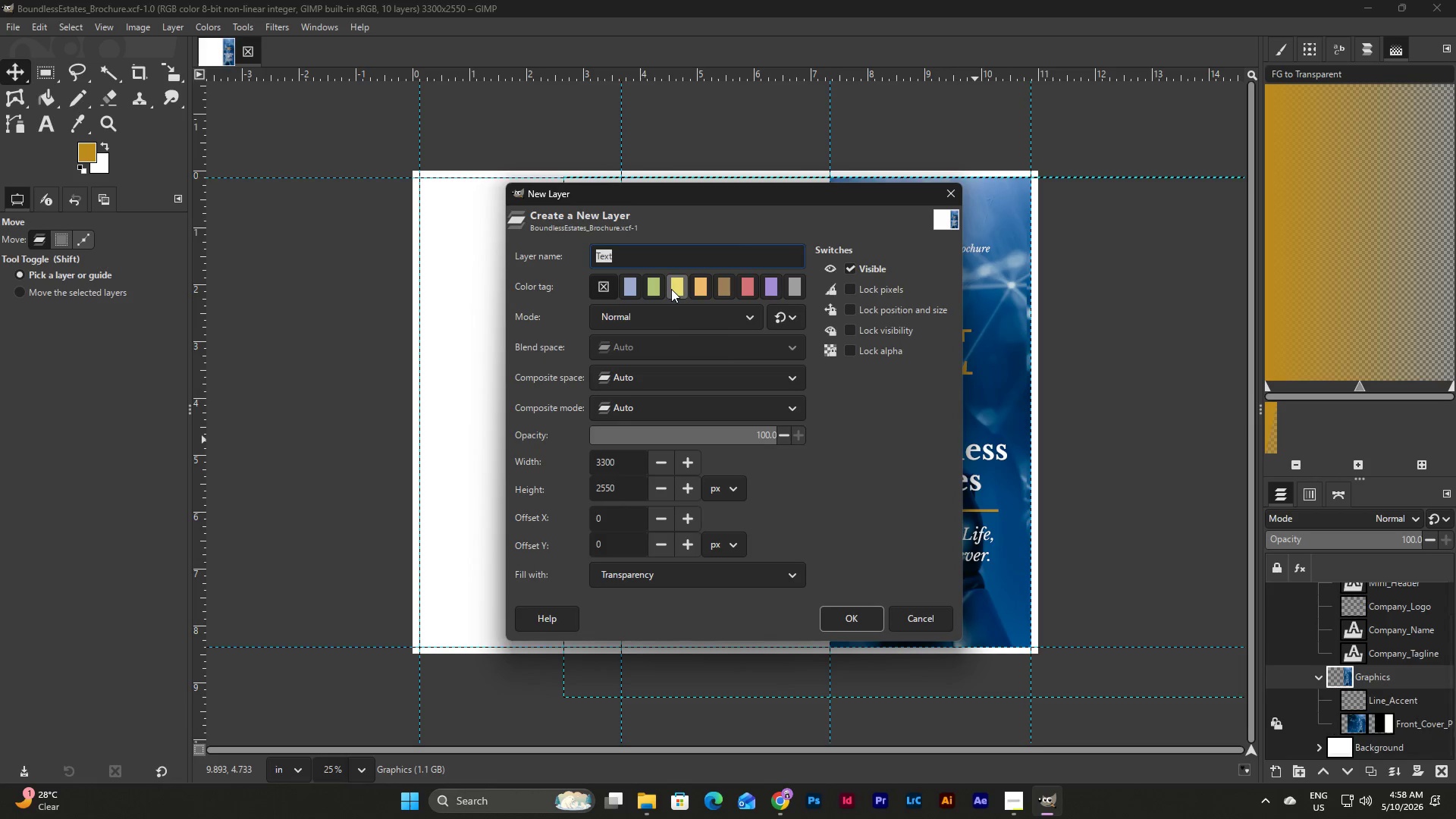 
left_click([630, 259])
 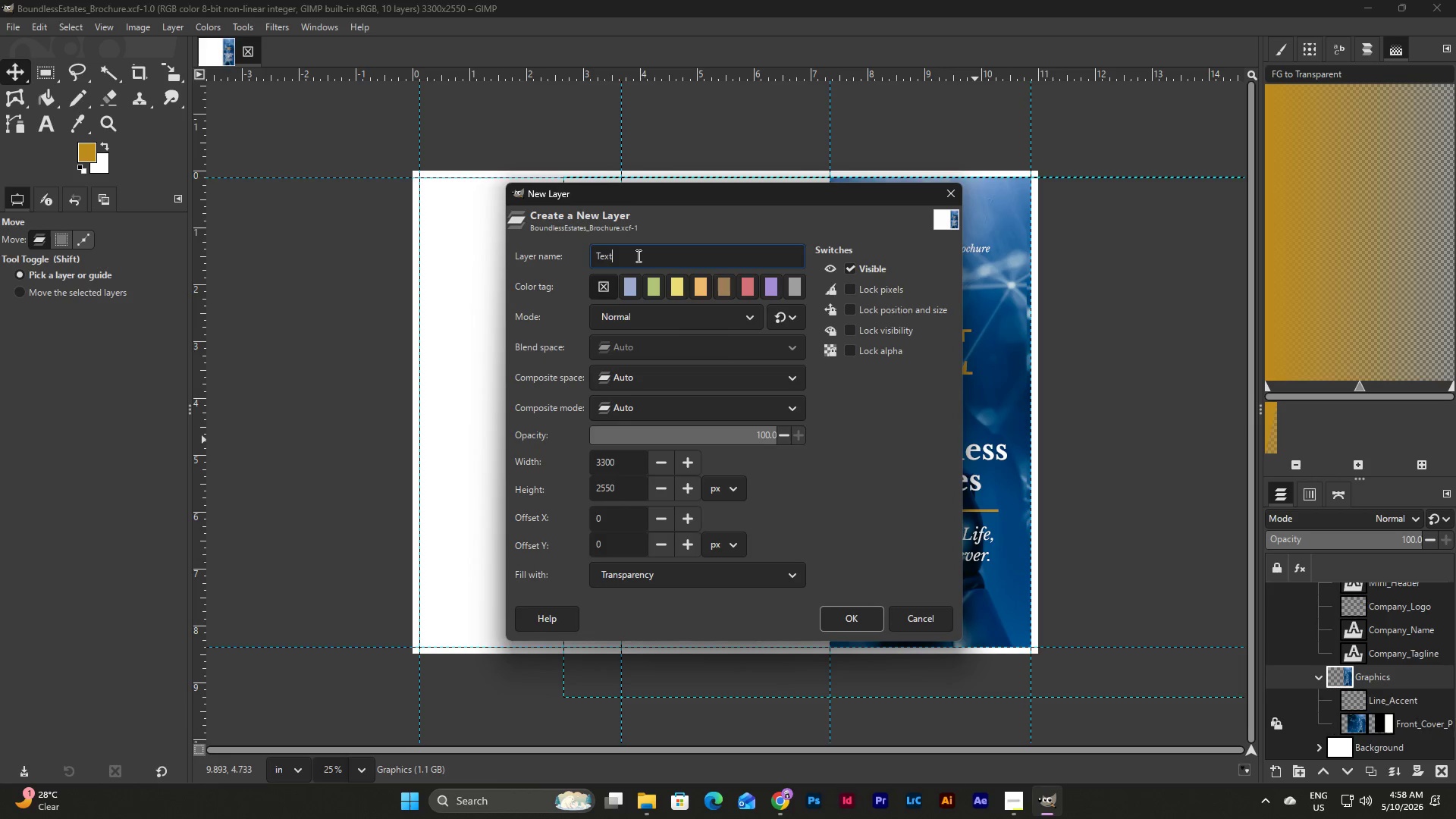 
left_click_drag(start_coordinate=[637, 256], to_coordinate=[577, 259])
 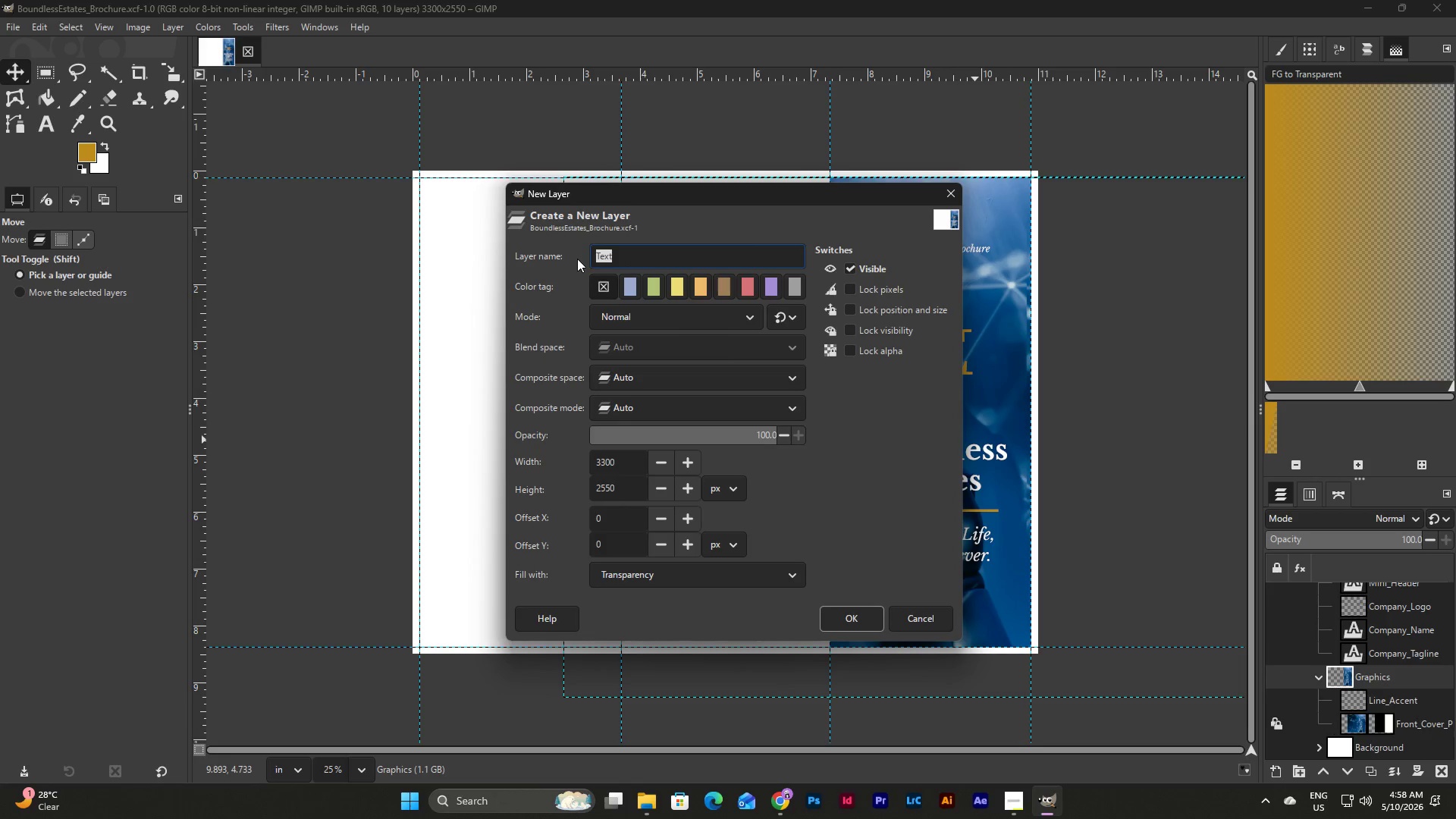 
type(Backh)
key(Backspace)
type(ground )
key(Backspace)
type(_)
 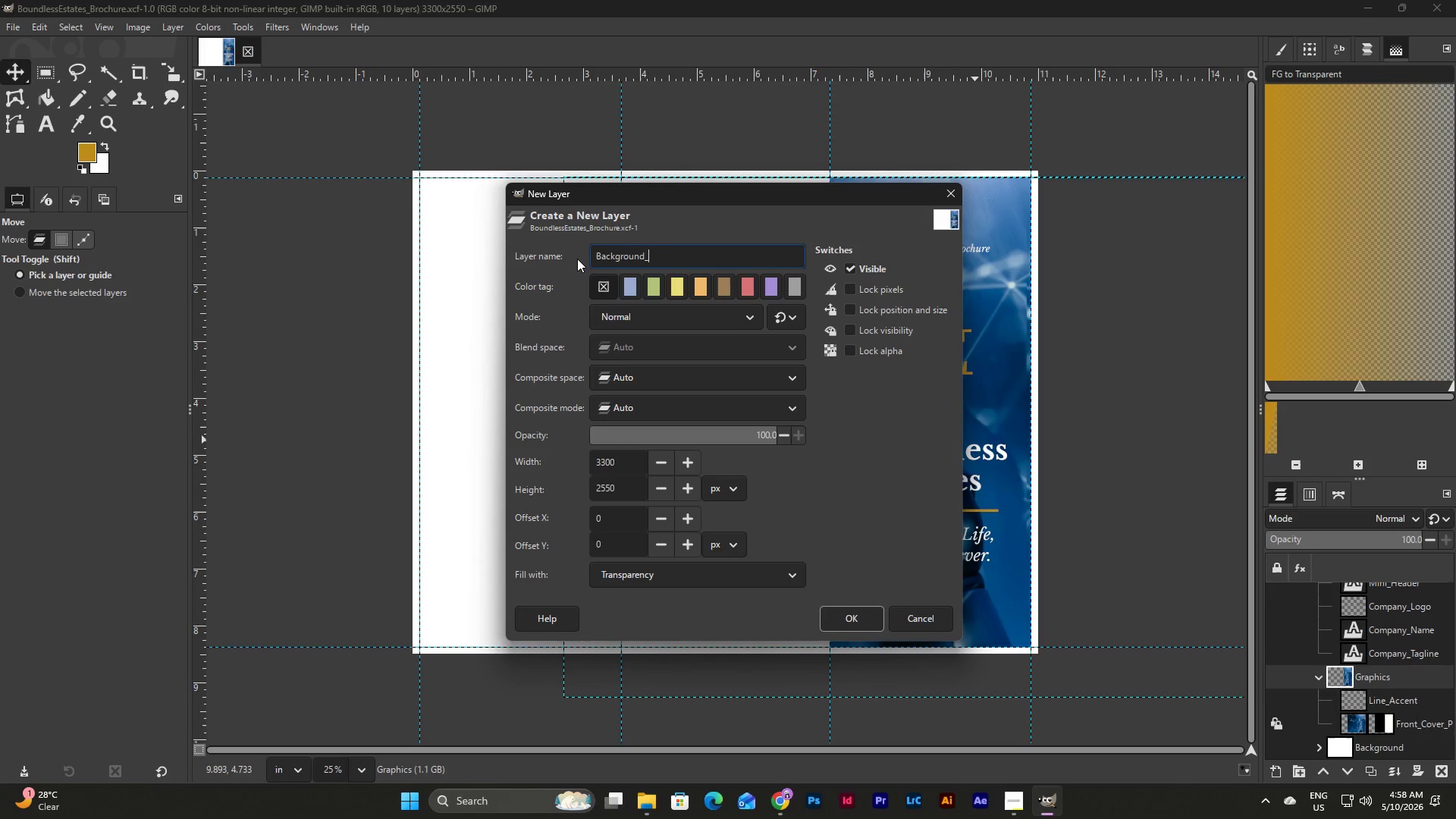 
hold_key(key=ShiftLeft, duration=0.38)
 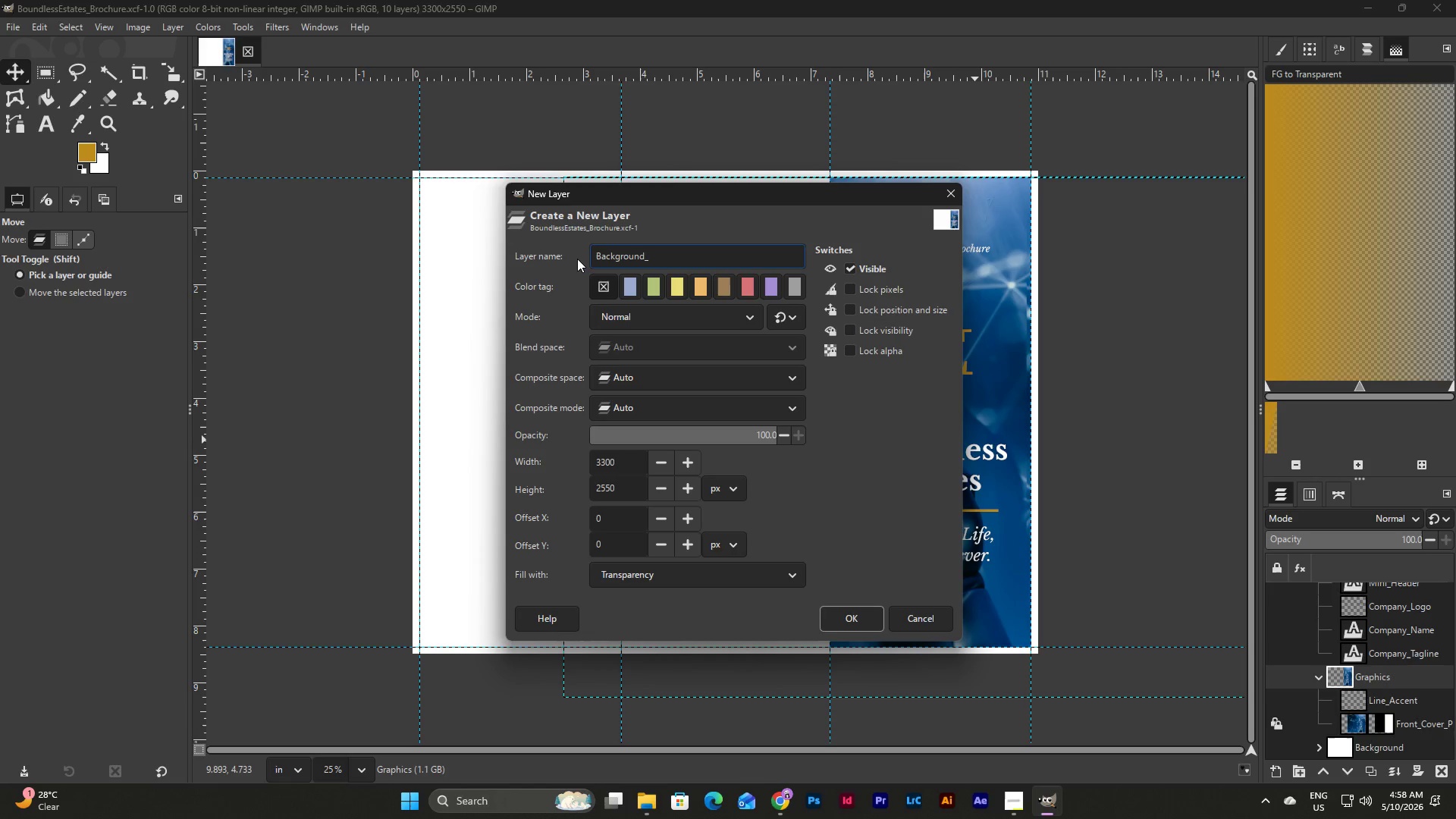 
type(01)
 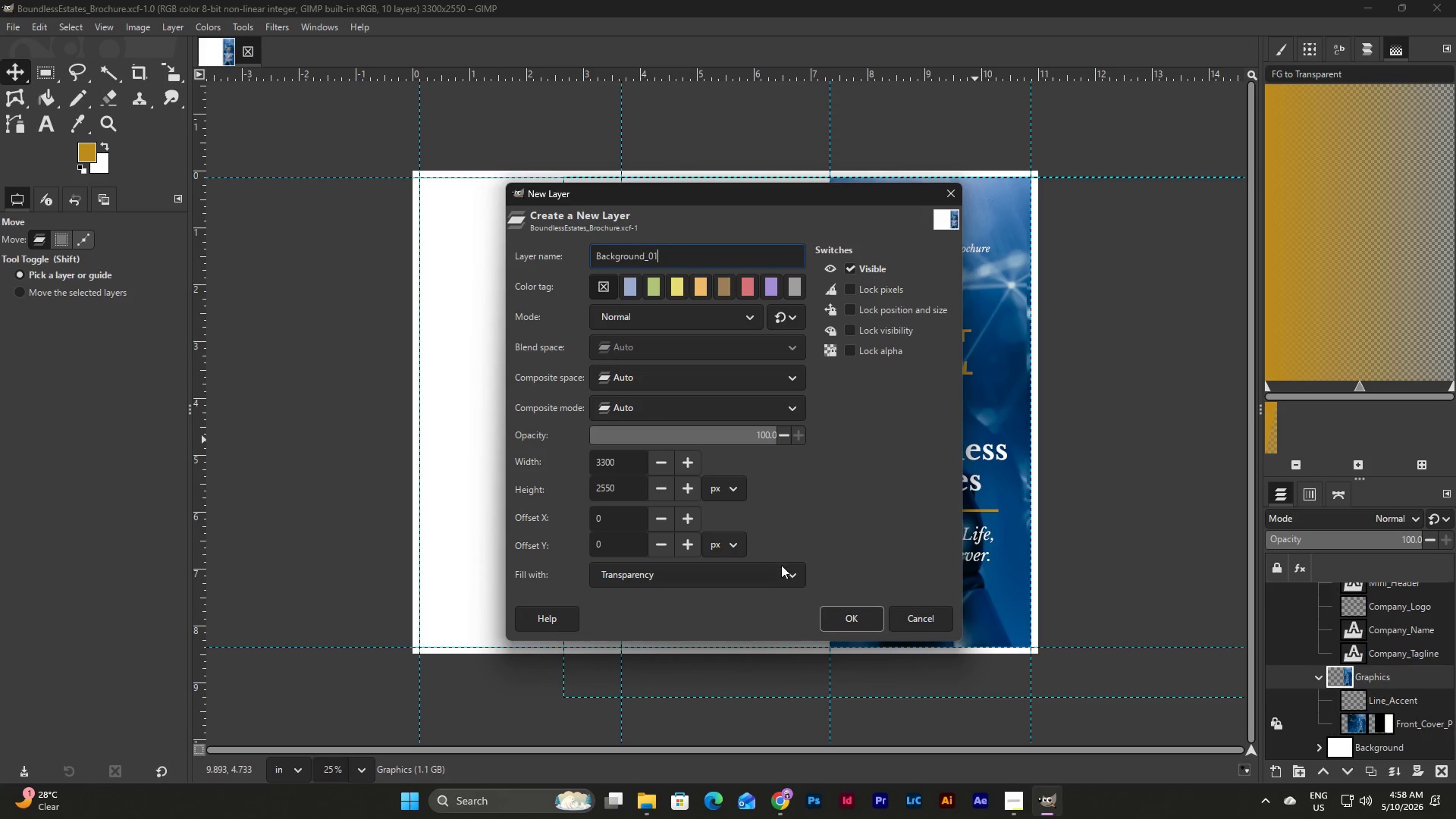 
wait(5.73)
 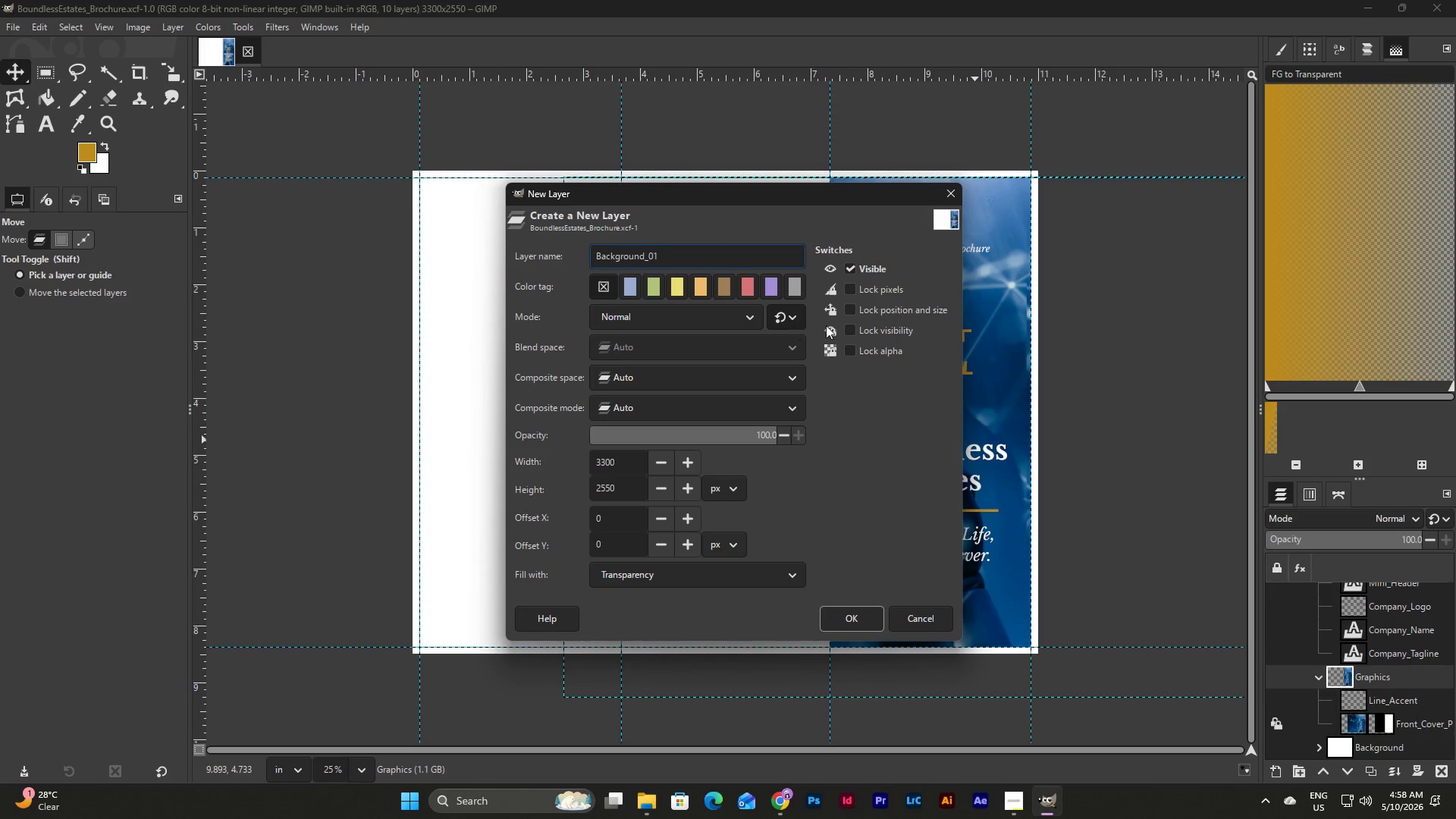 
left_click([868, 622])
 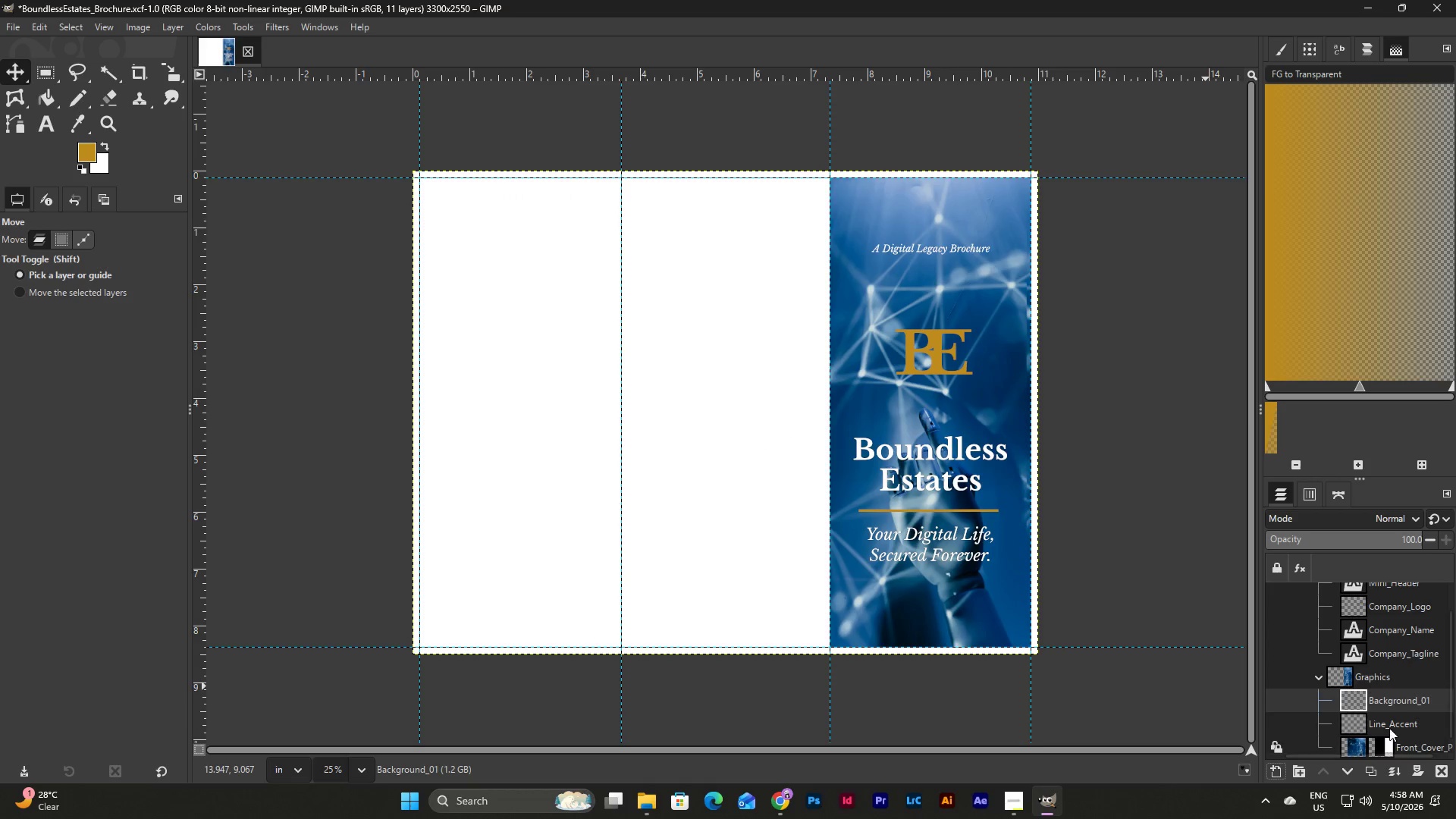 
scroll: coordinate [1379, 678], scroll_direction: down, amount: 8.0
 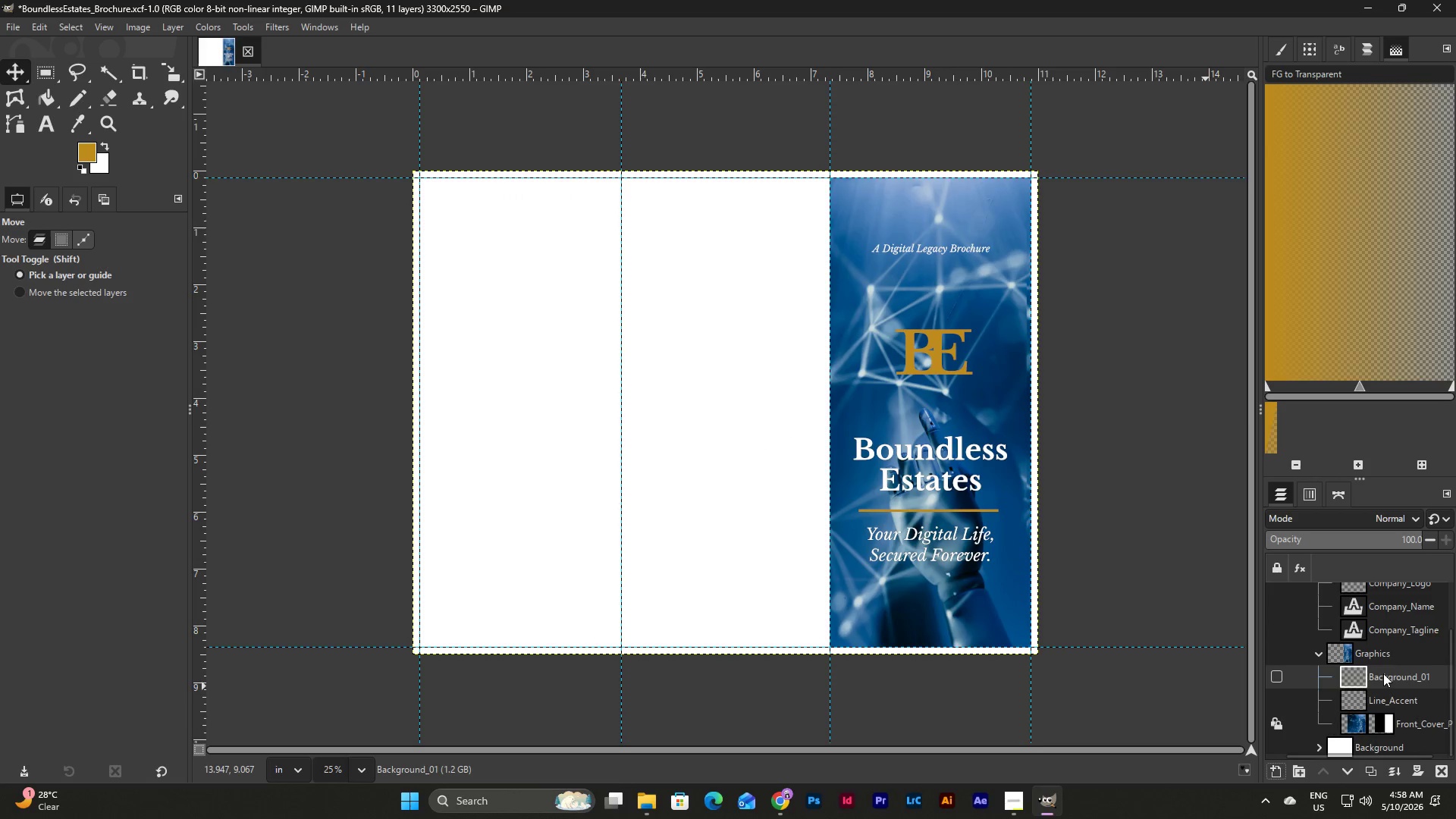 
left_click_drag(start_coordinate=[1383, 673], to_coordinate=[1374, 739])
 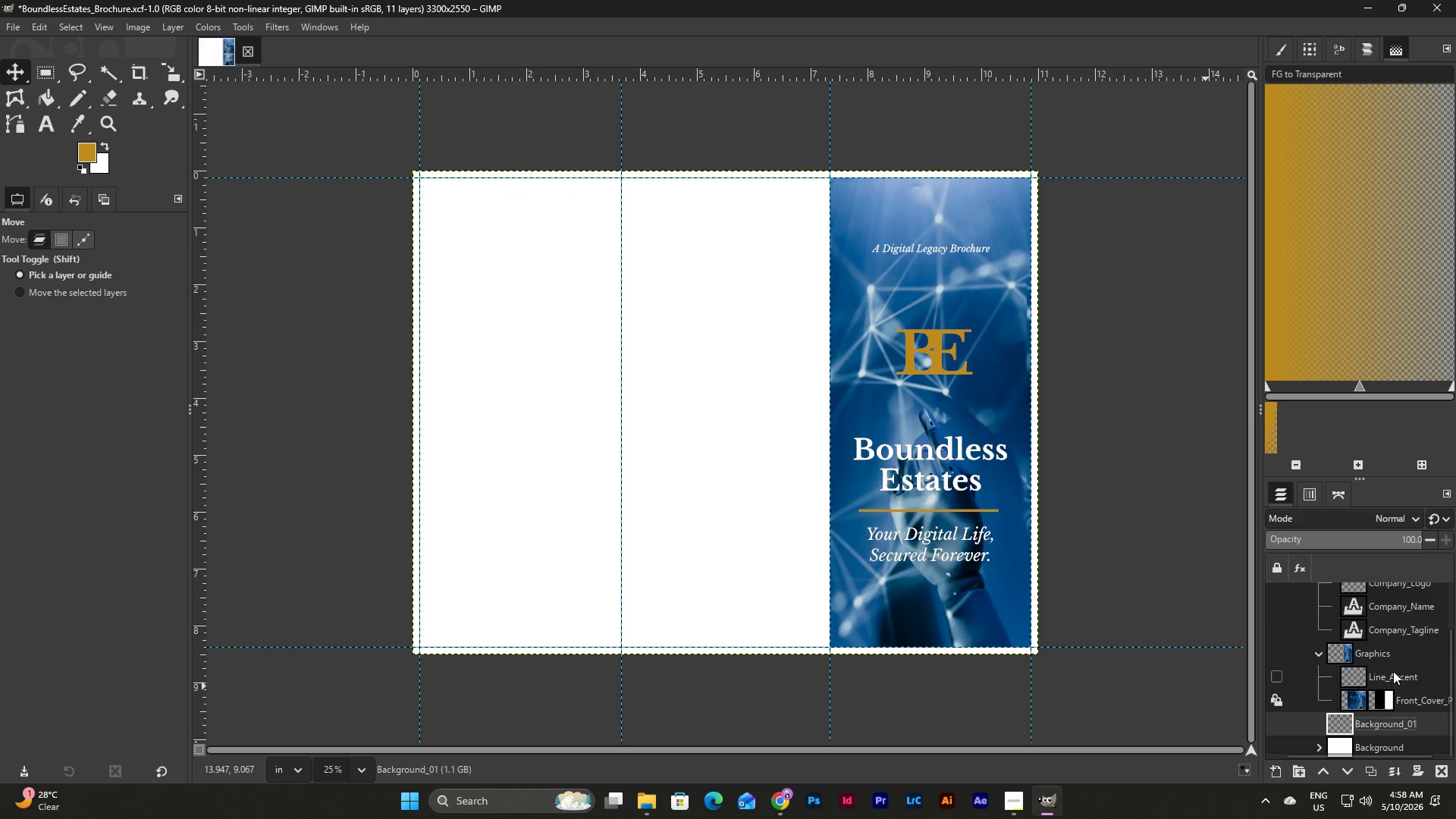 
scroll: coordinate [1393, 670], scroll_direction: down, amount: 6.0
 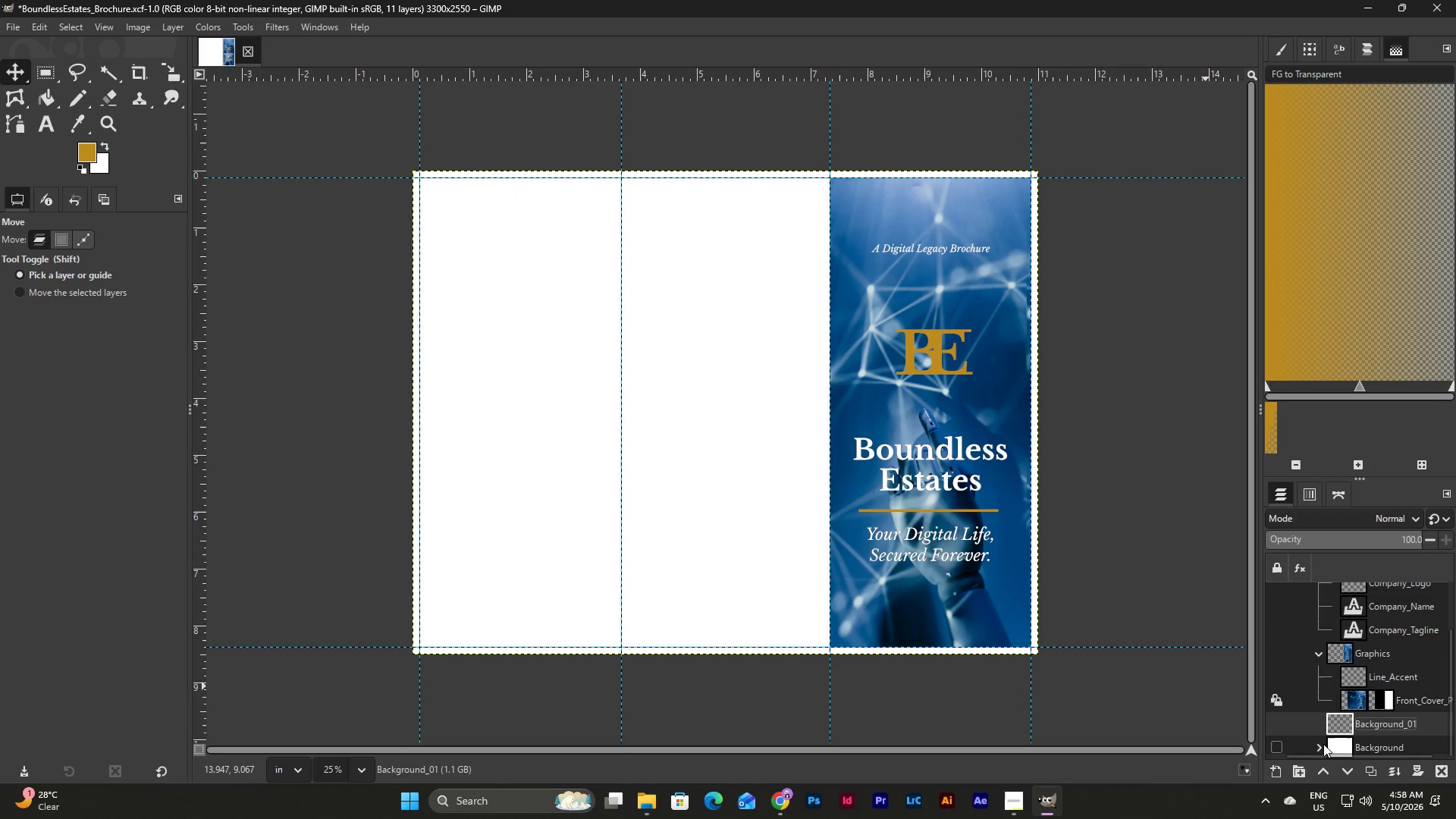 
left_click([1319, 742])
 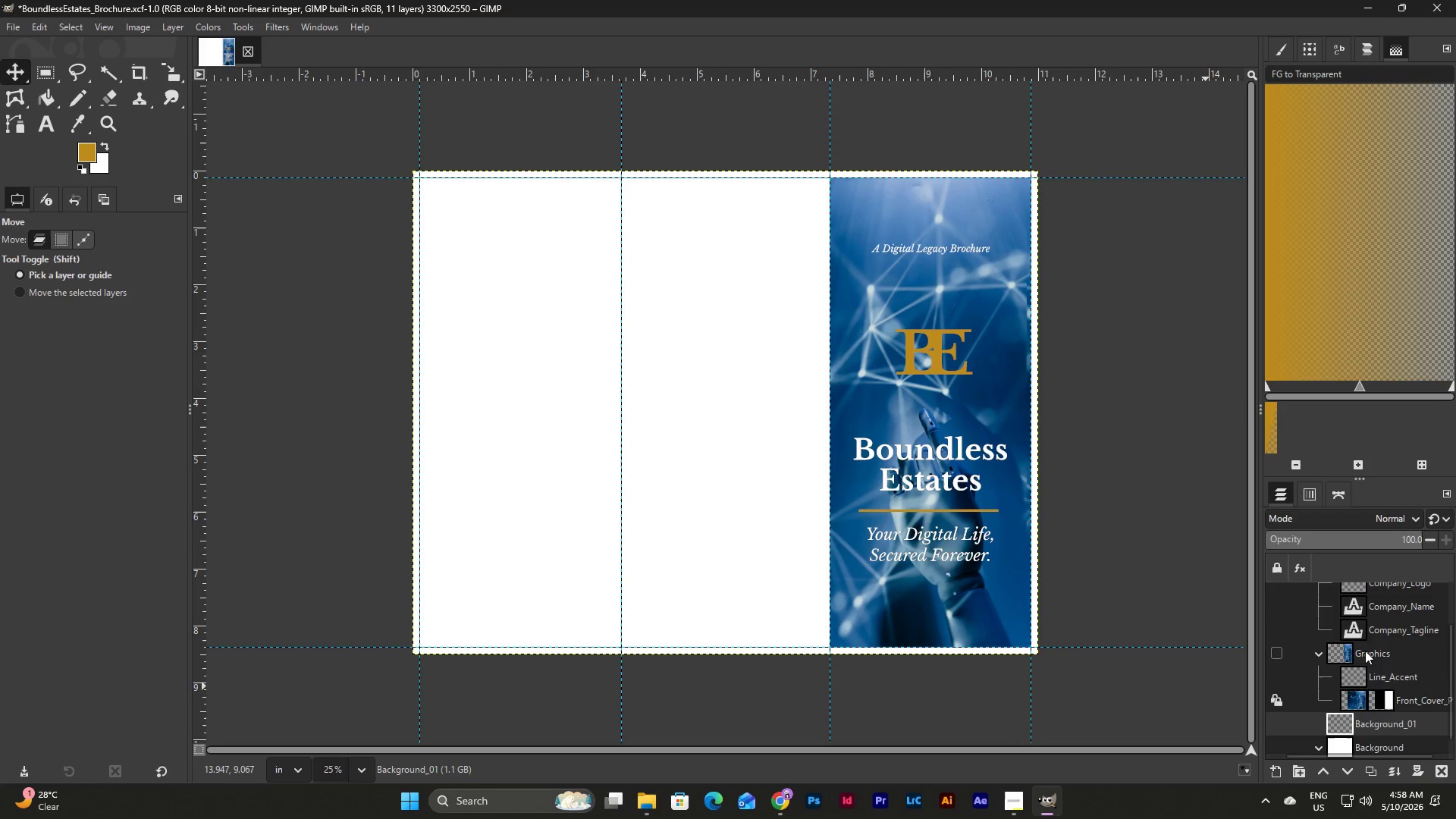 
scroll: coordinate [1366, 651], scroll_direction: down, amount: 5.0
 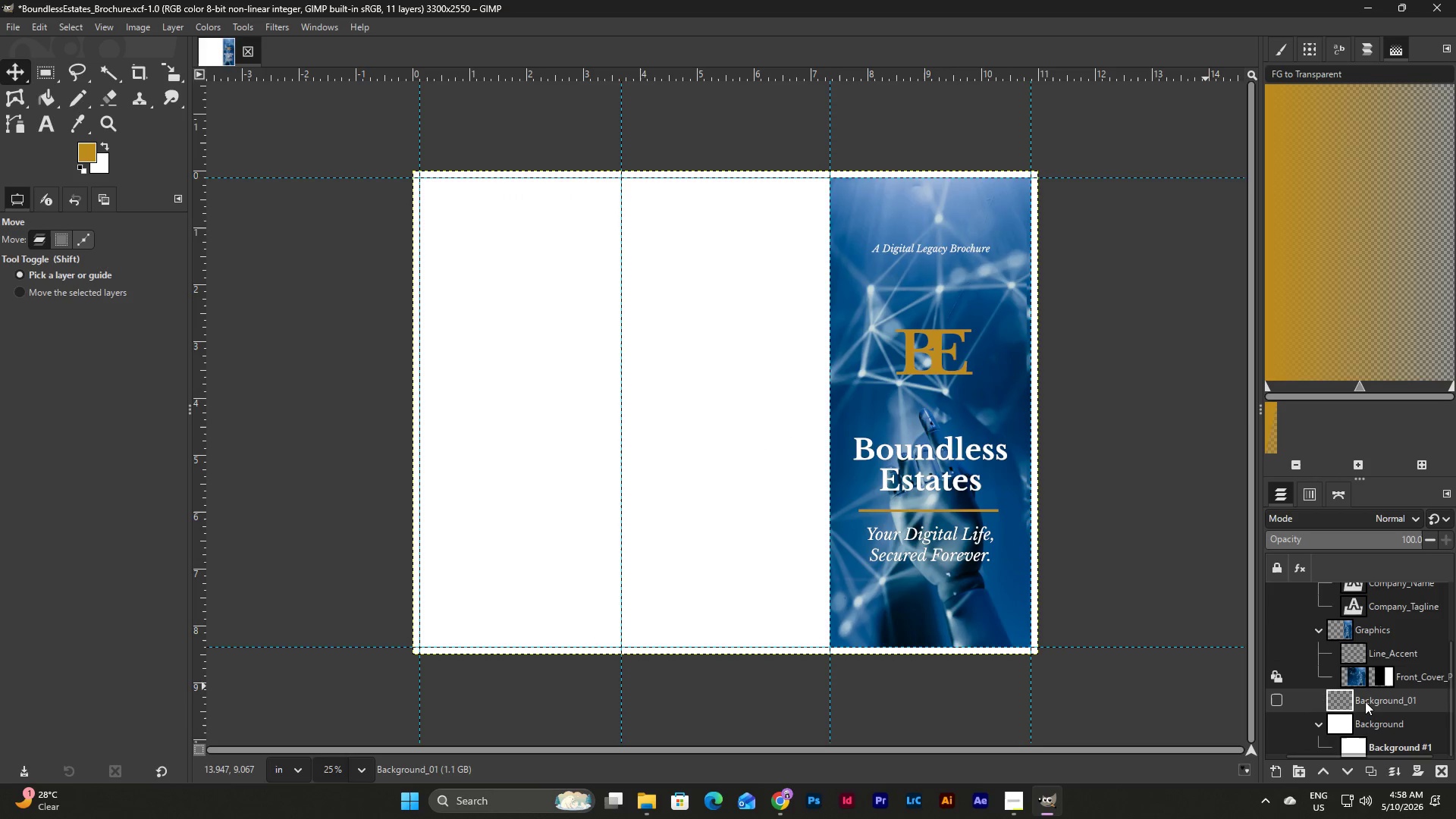 
left_click_drag(start_coordinate=[1365, 701], to_coordinate=[1364, 734])
 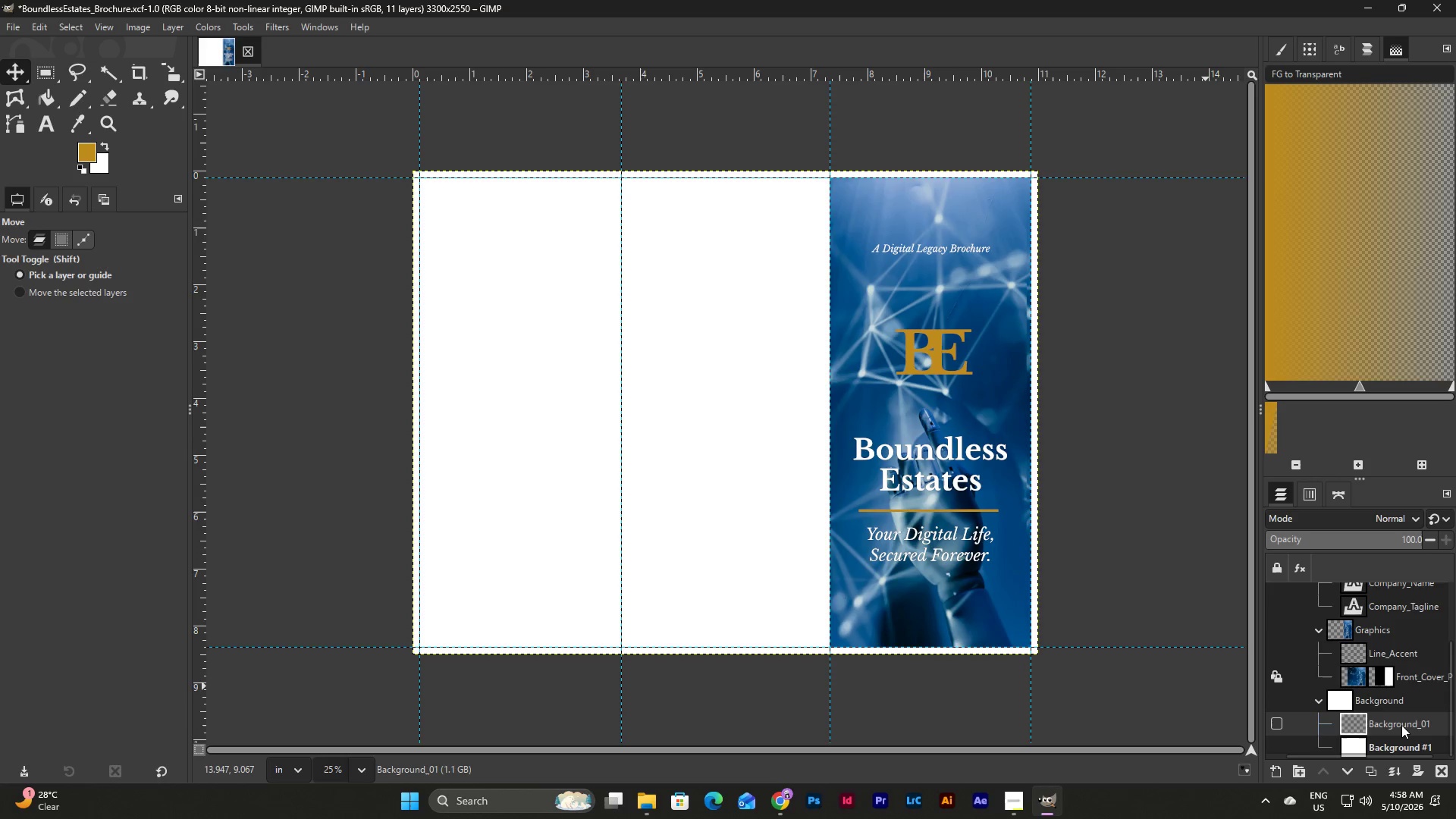 
left_click([1401, 725])
 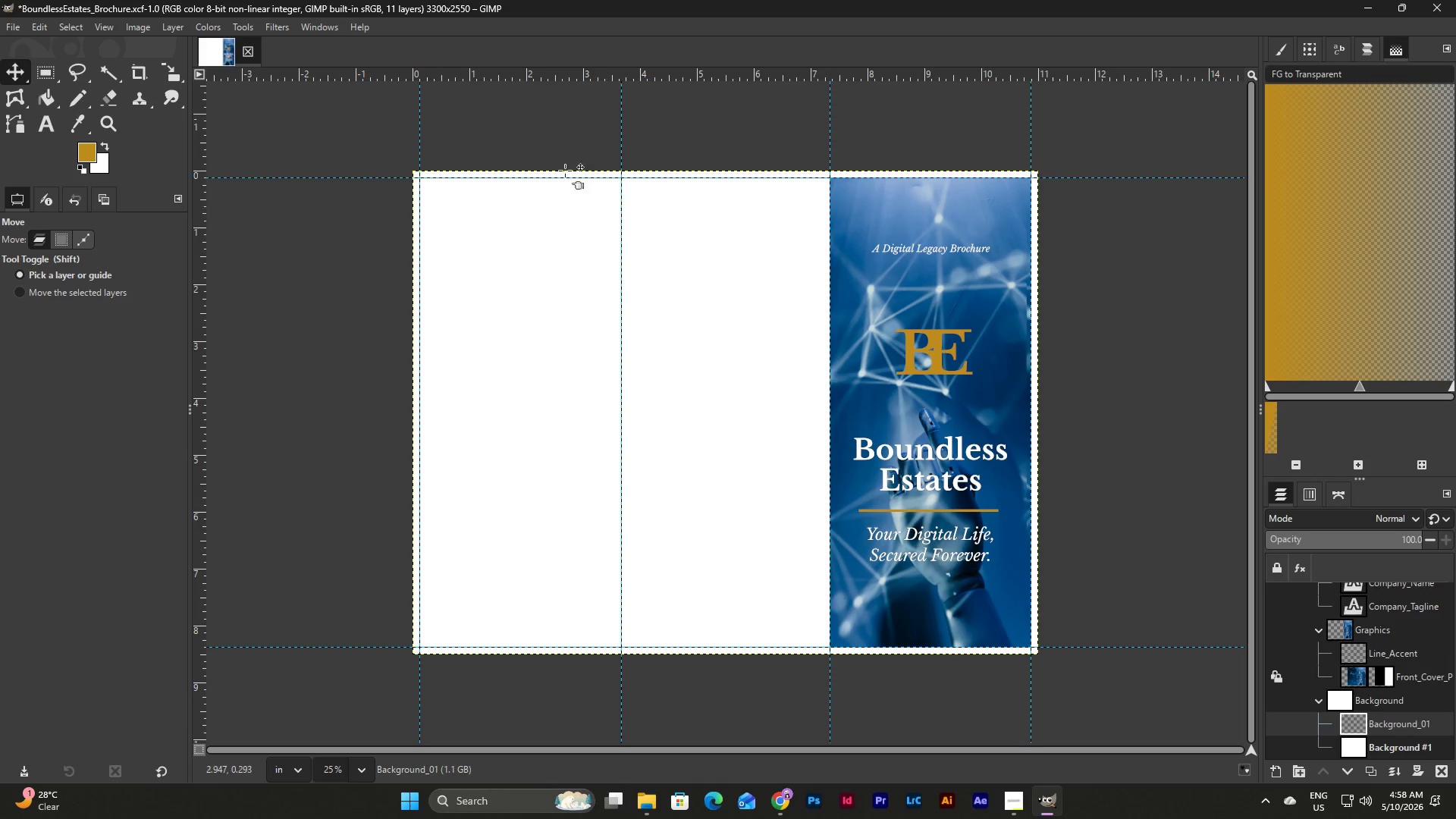 
mouse_move([52, 92])
 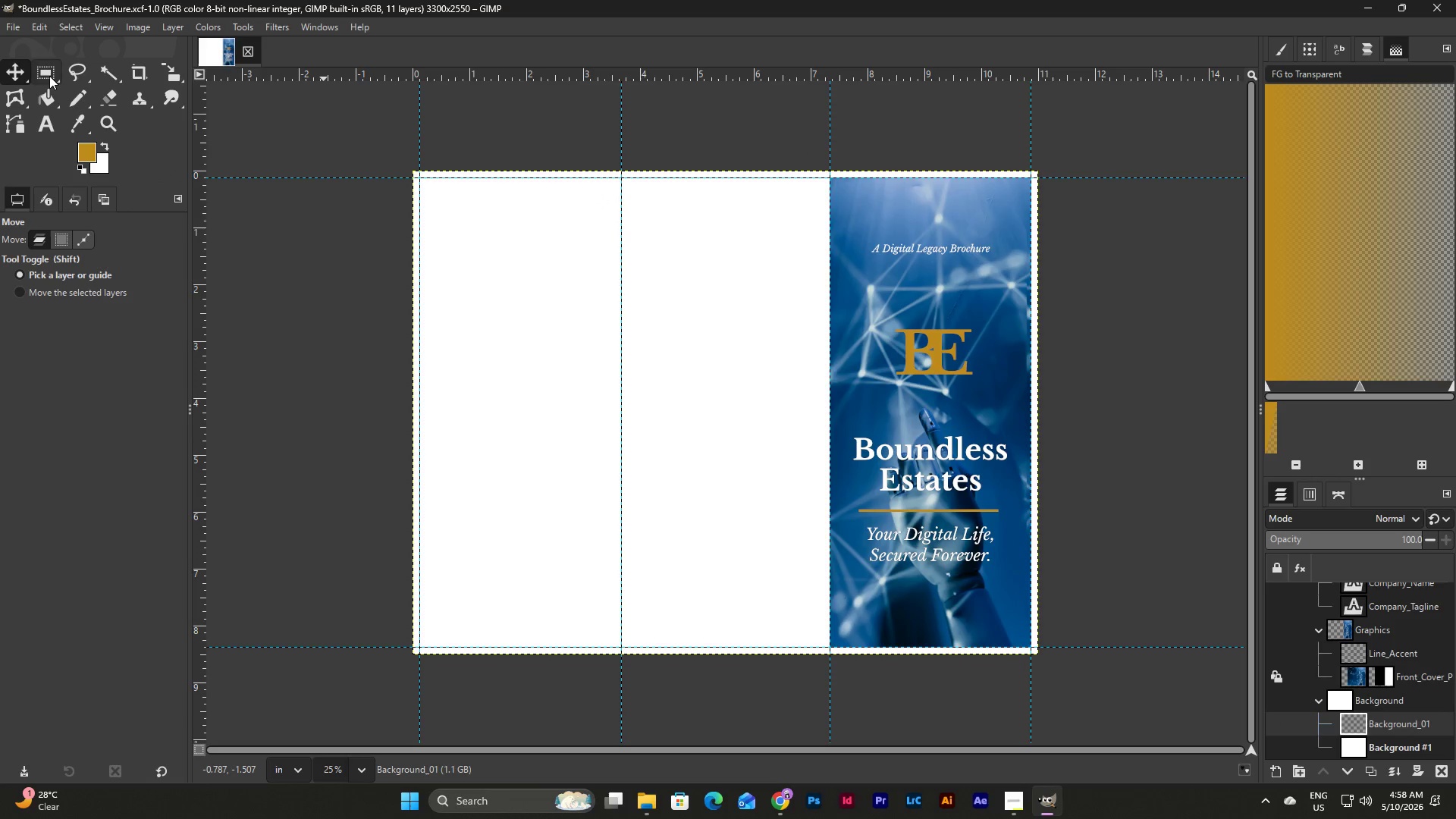 
left_click([49, 76])
 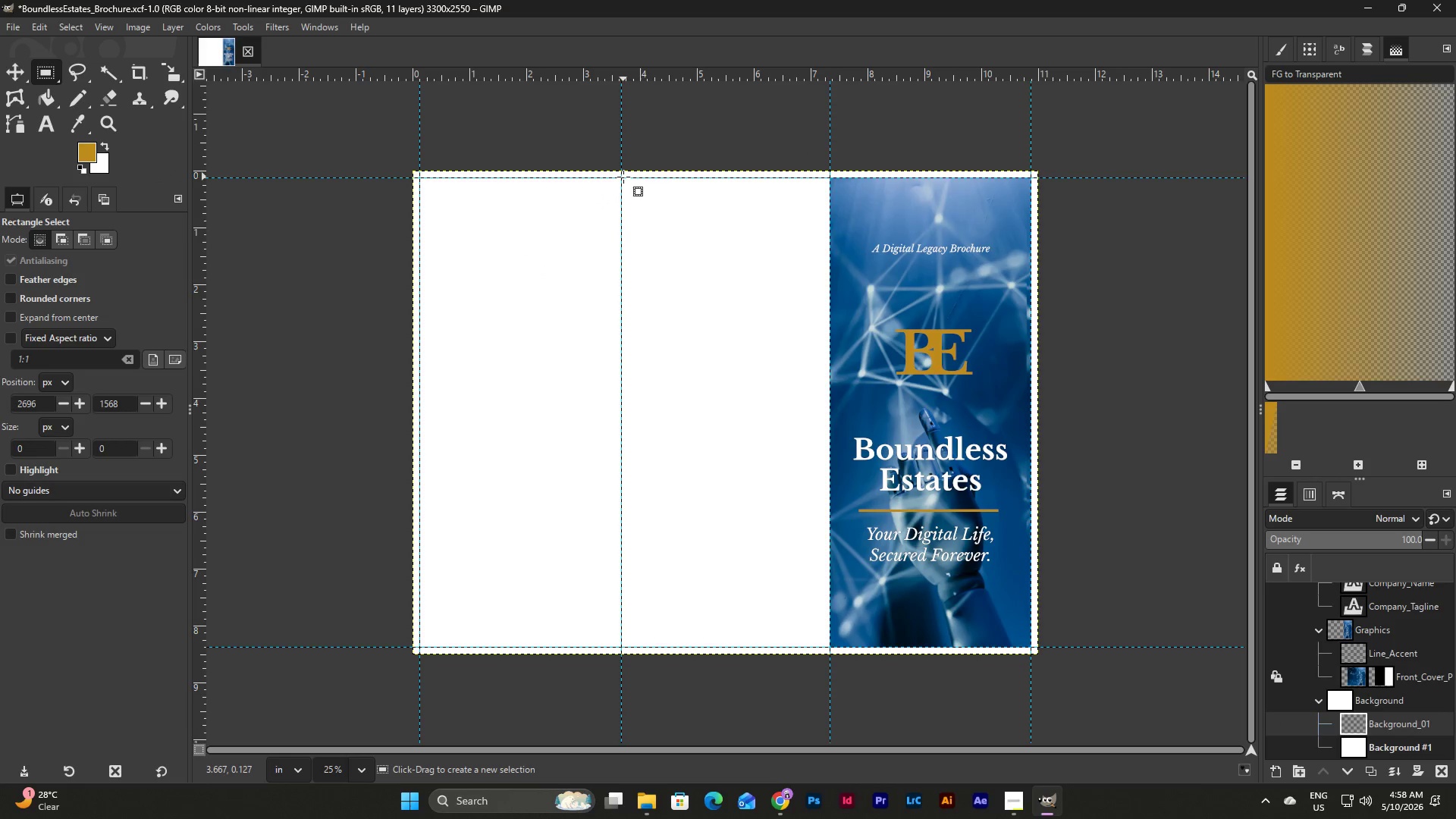 
left_click_drag(start_coordinate=[621, 178], to_coordinate=[827, 648])
 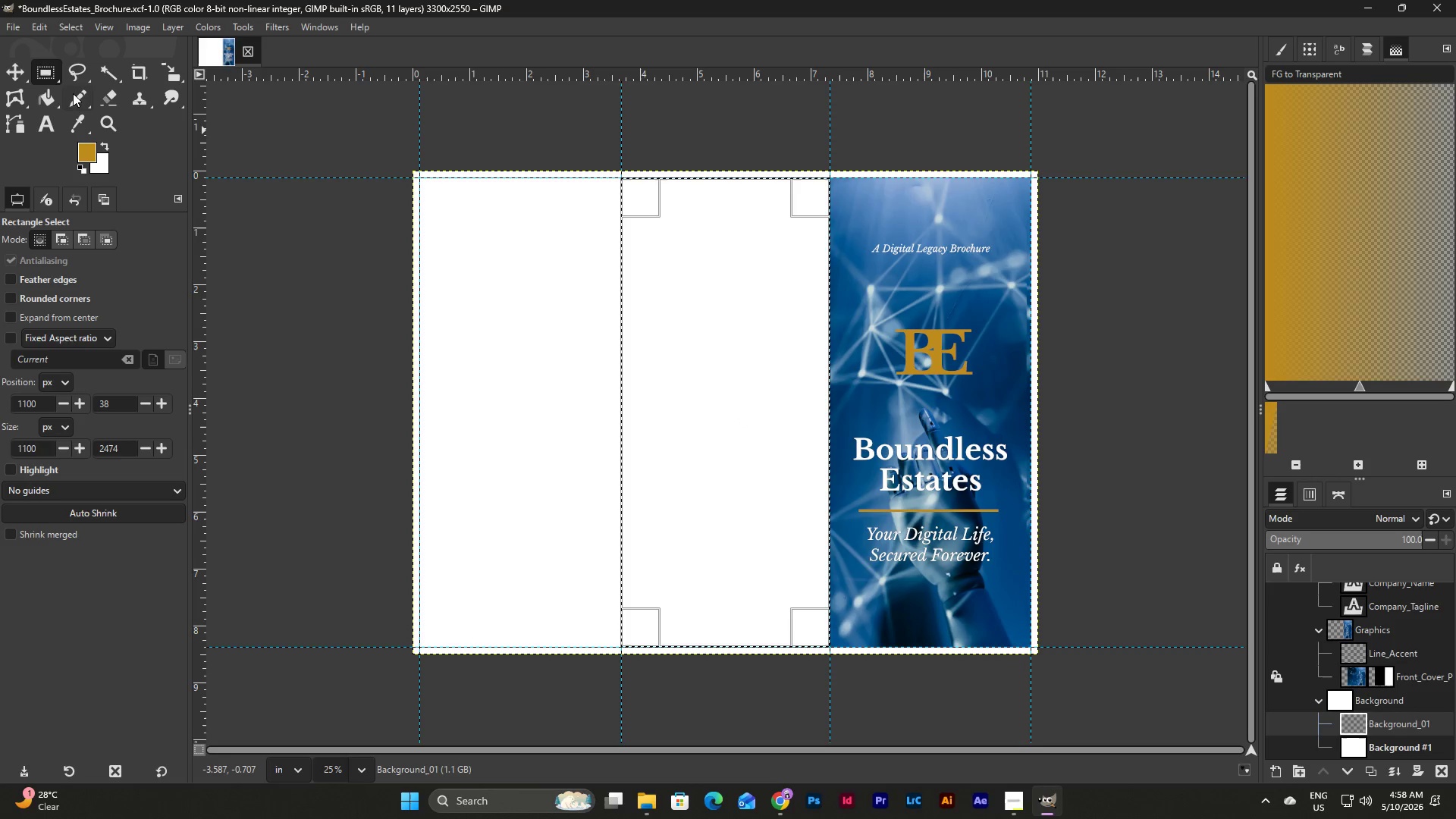 
left_click([53, 97])
 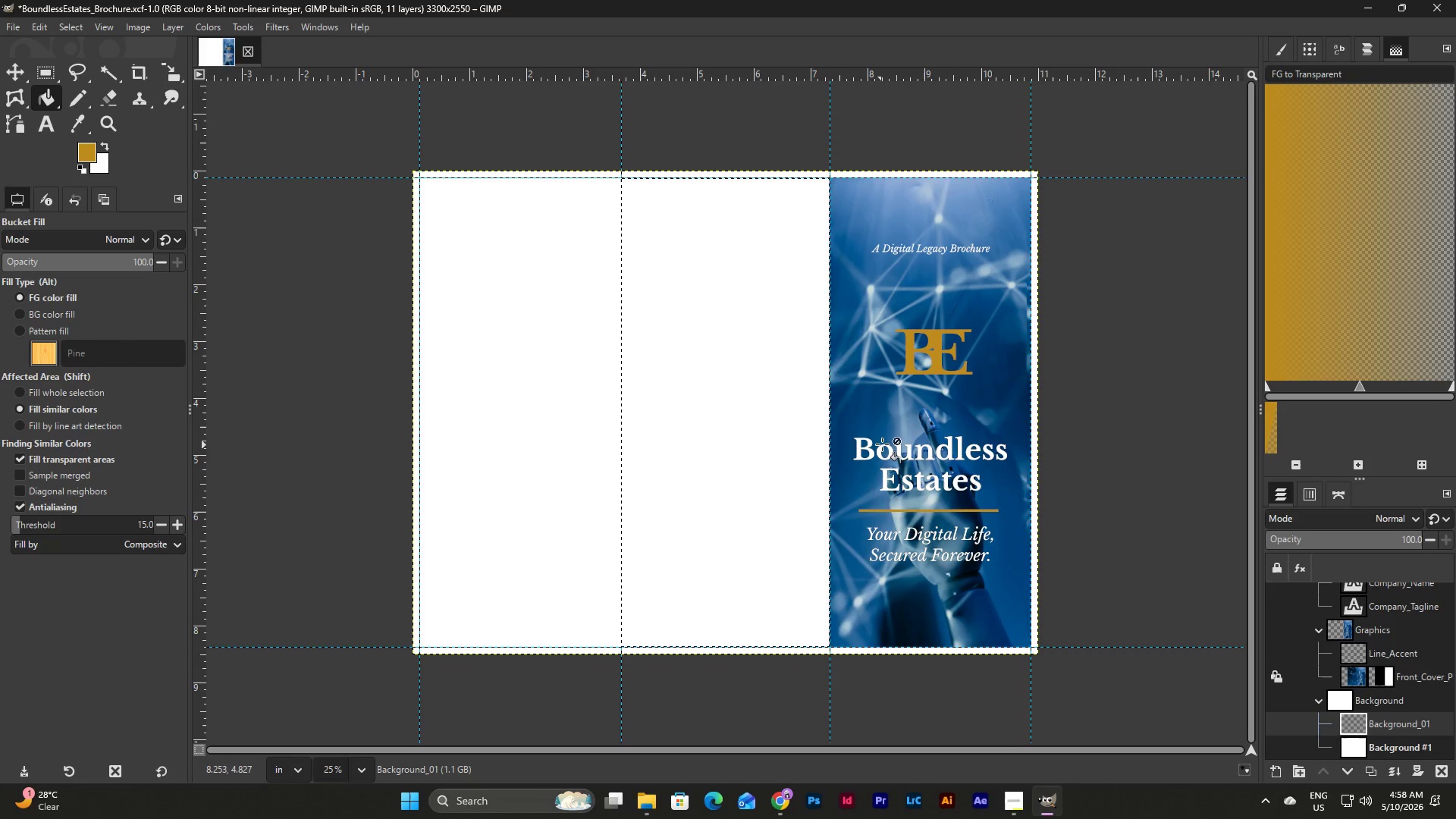 
left_click([736, 358])
 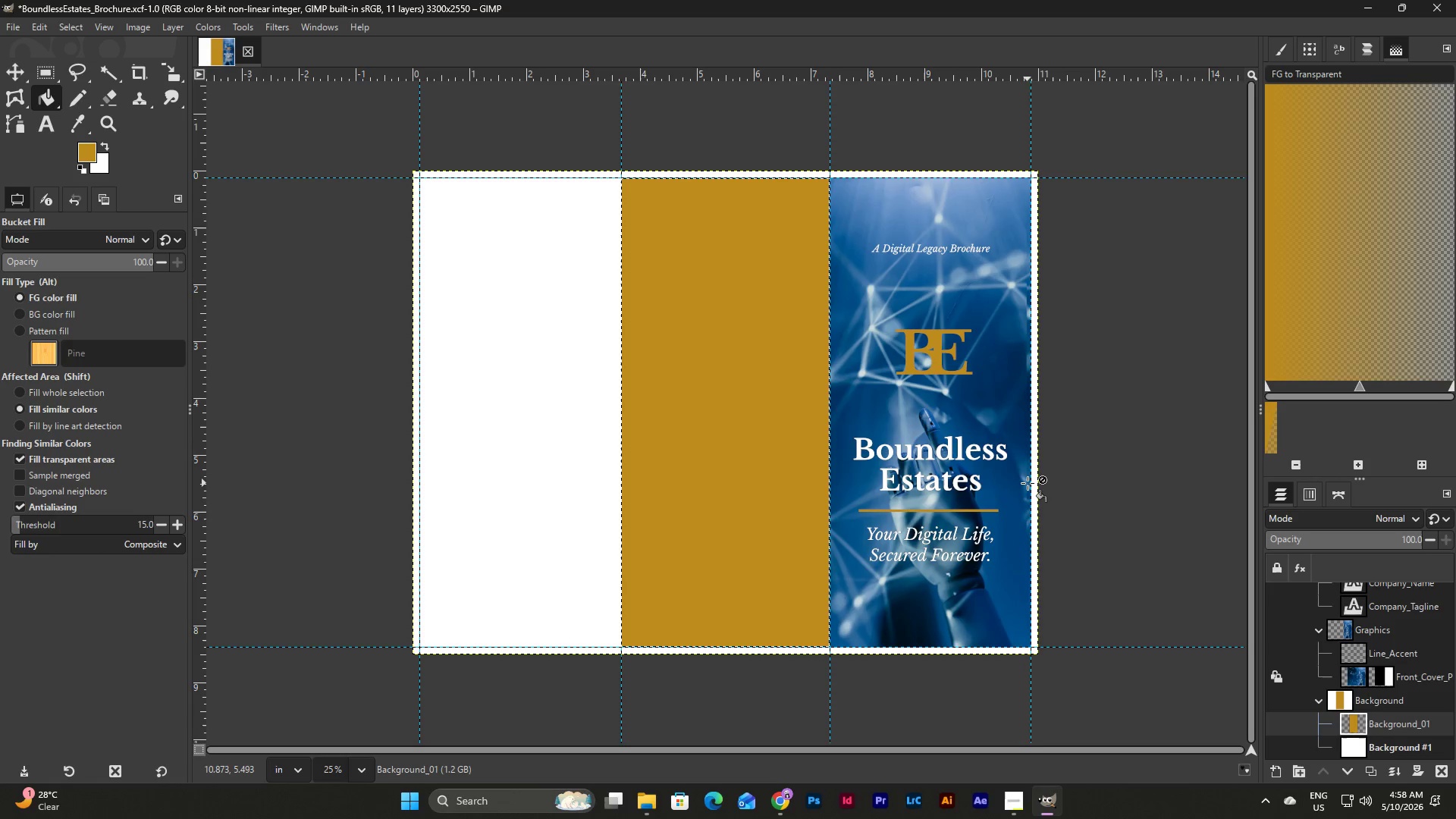 
wait(12.86)
 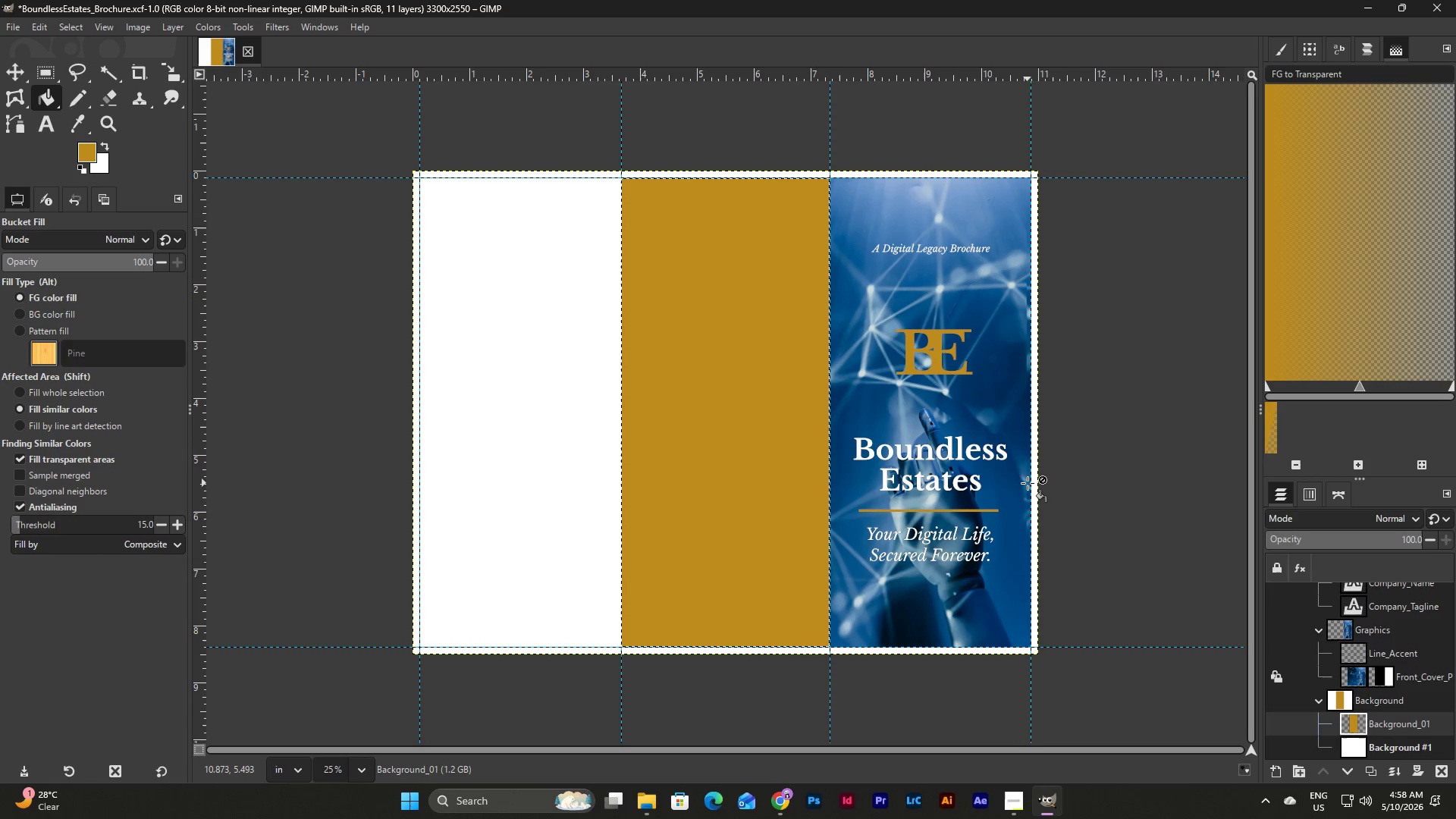 
double_click([96, 150])
 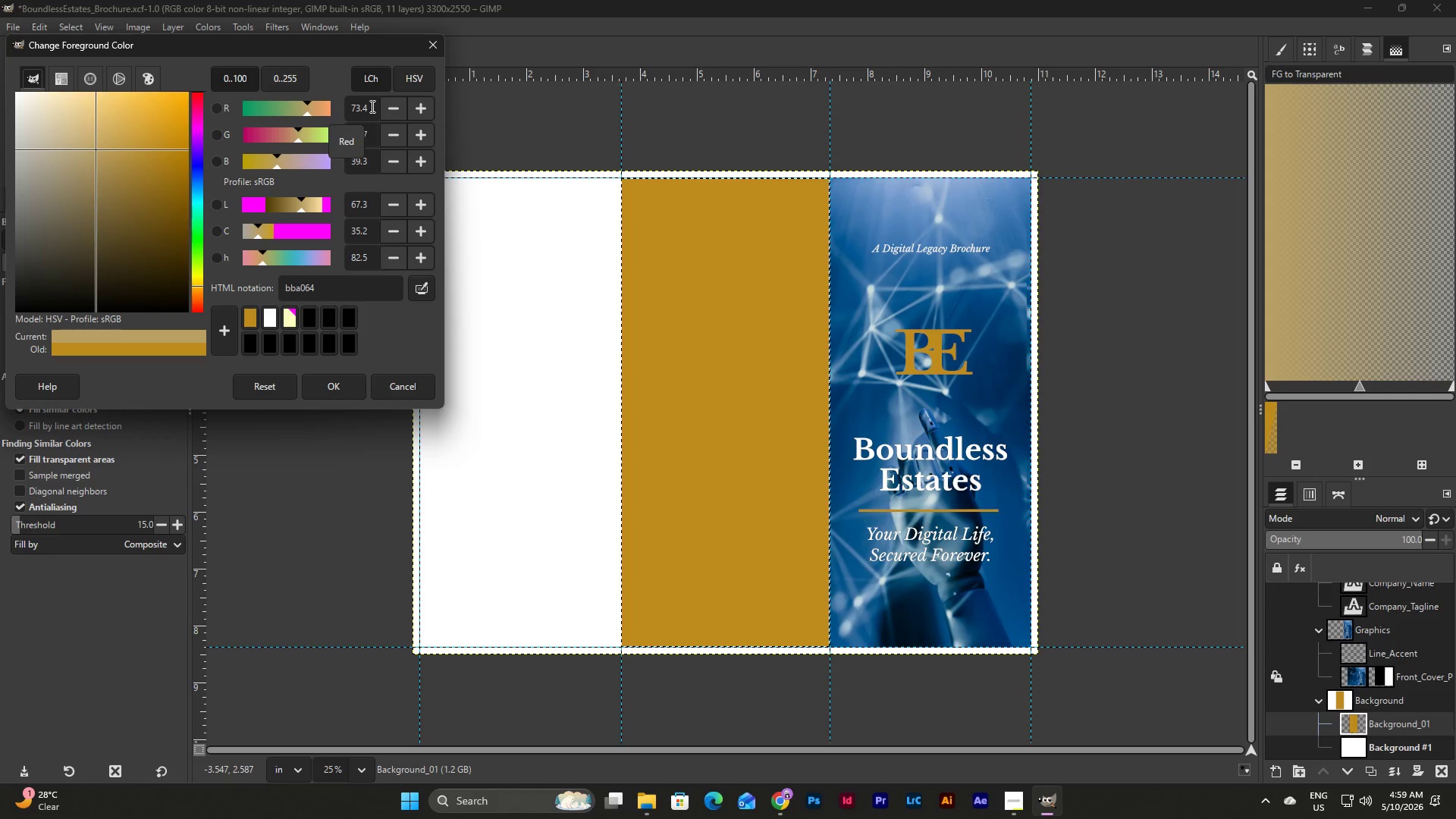 
wait(8.14)
 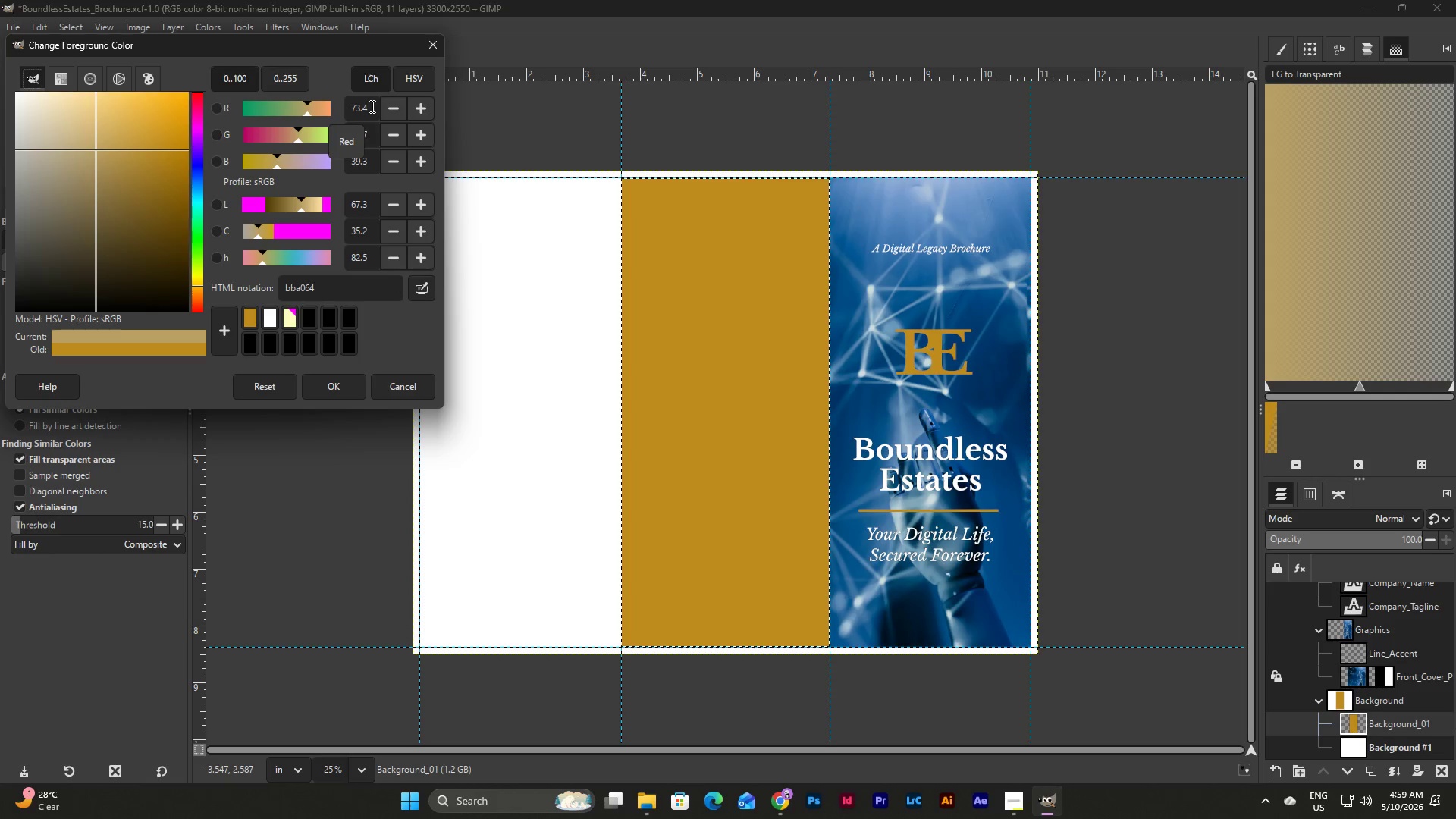 
left_click([420, 284])
 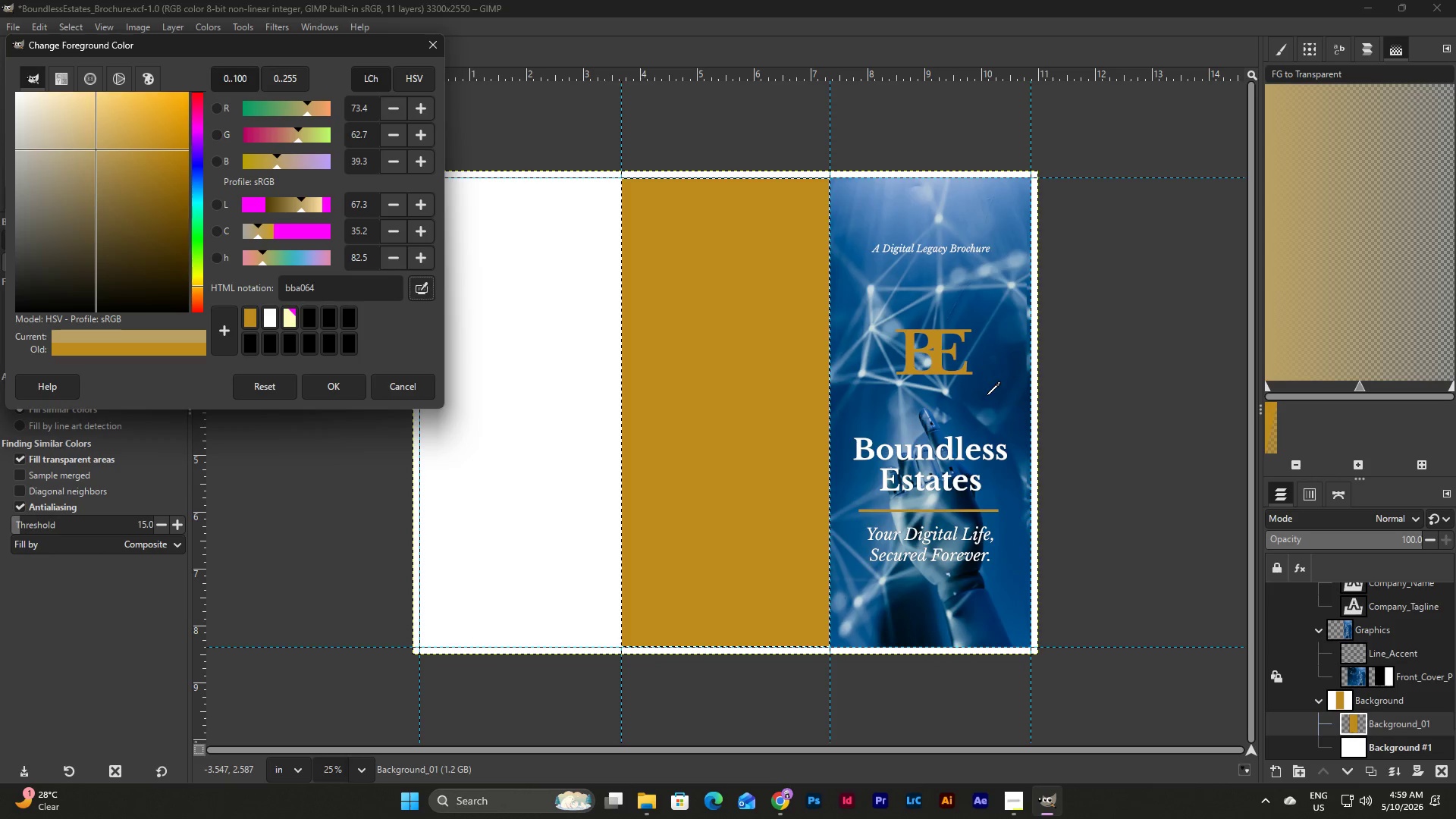 
left_click([987, 386])
 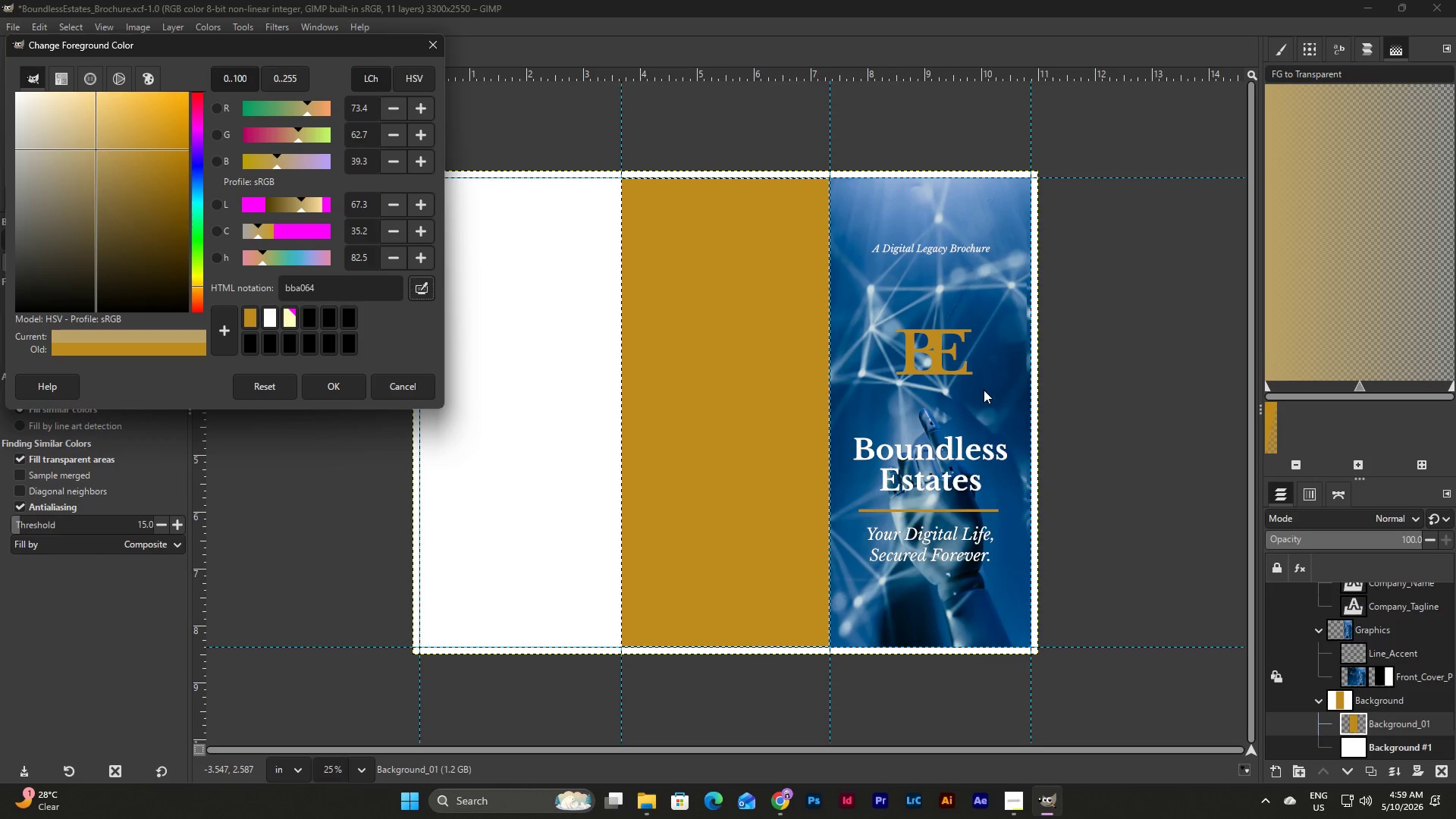 
left_click_drag(start_coordinate=[984, 390], to_coordinate=[980, 399])
 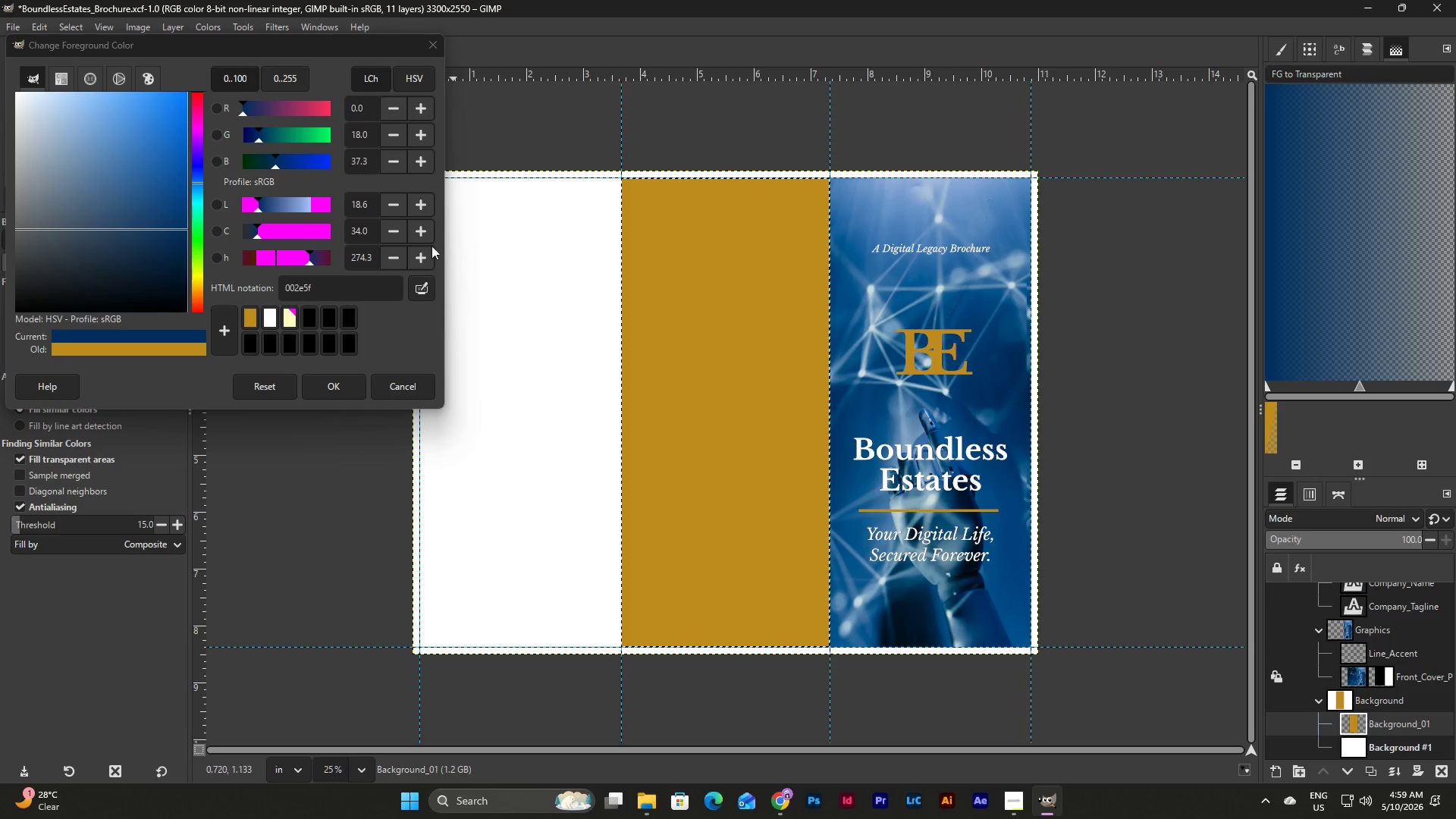 
left_click([424, 291])
 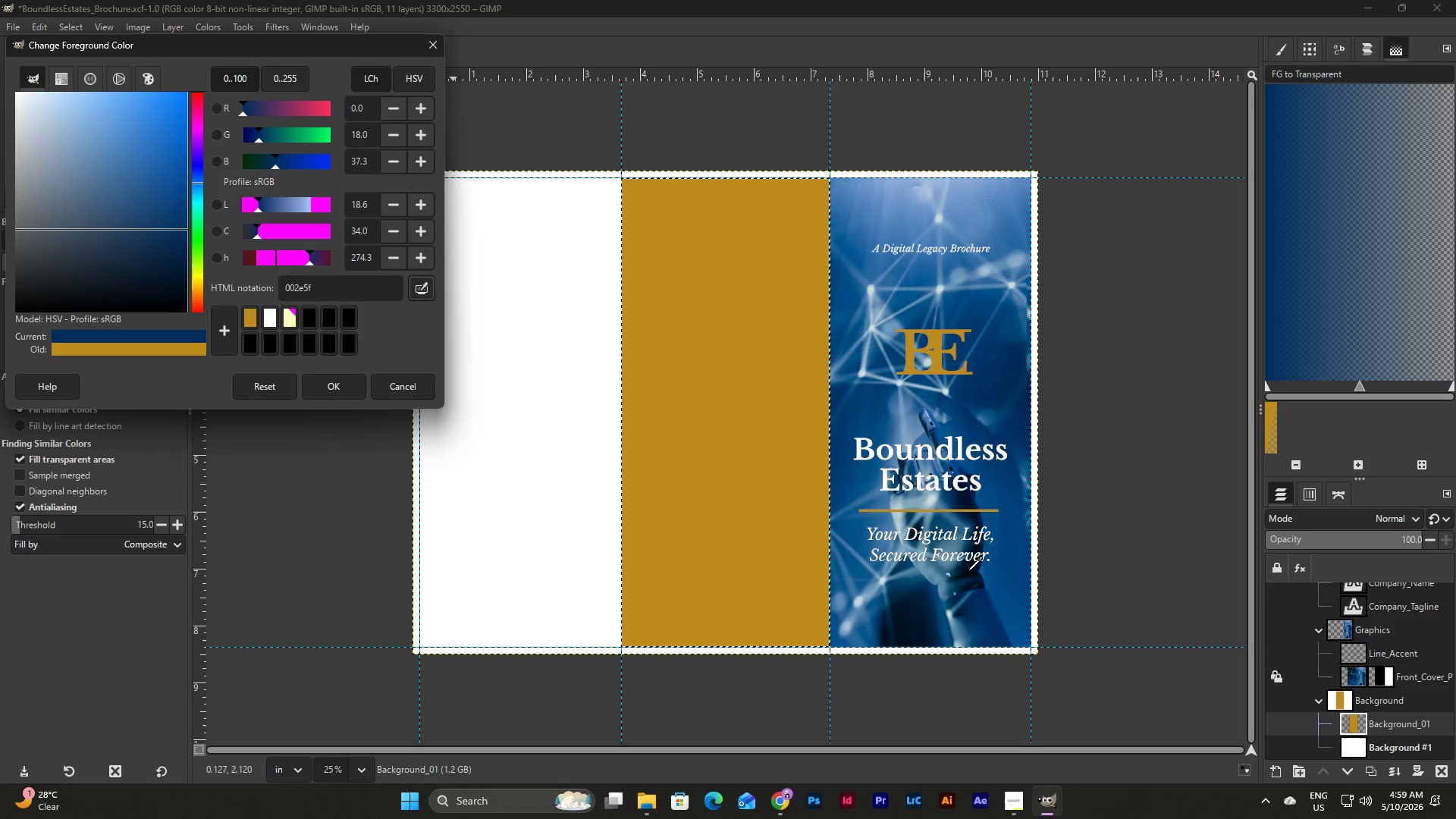 
left_click([968, 570])
 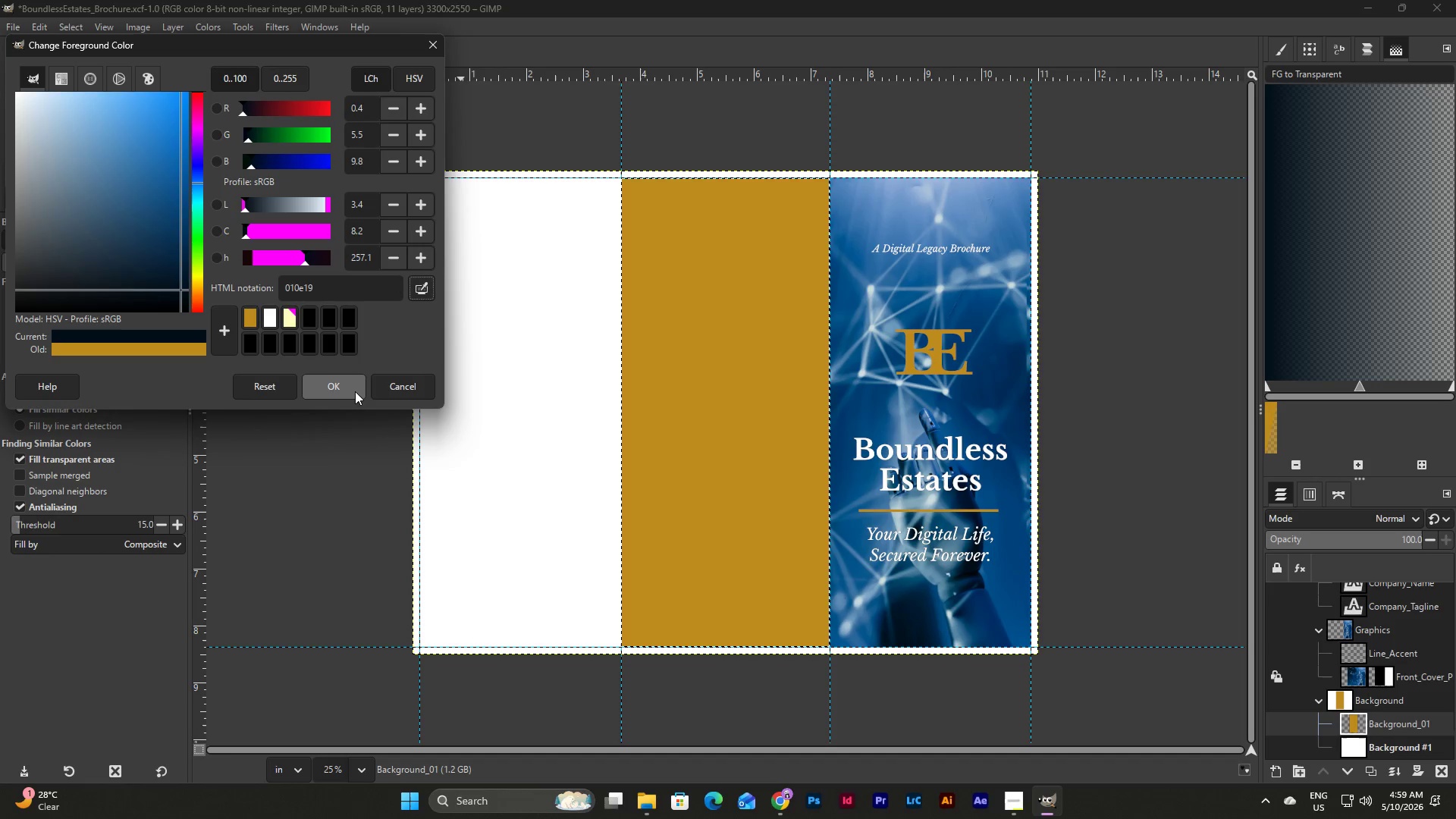 
left_click([227, 334])
 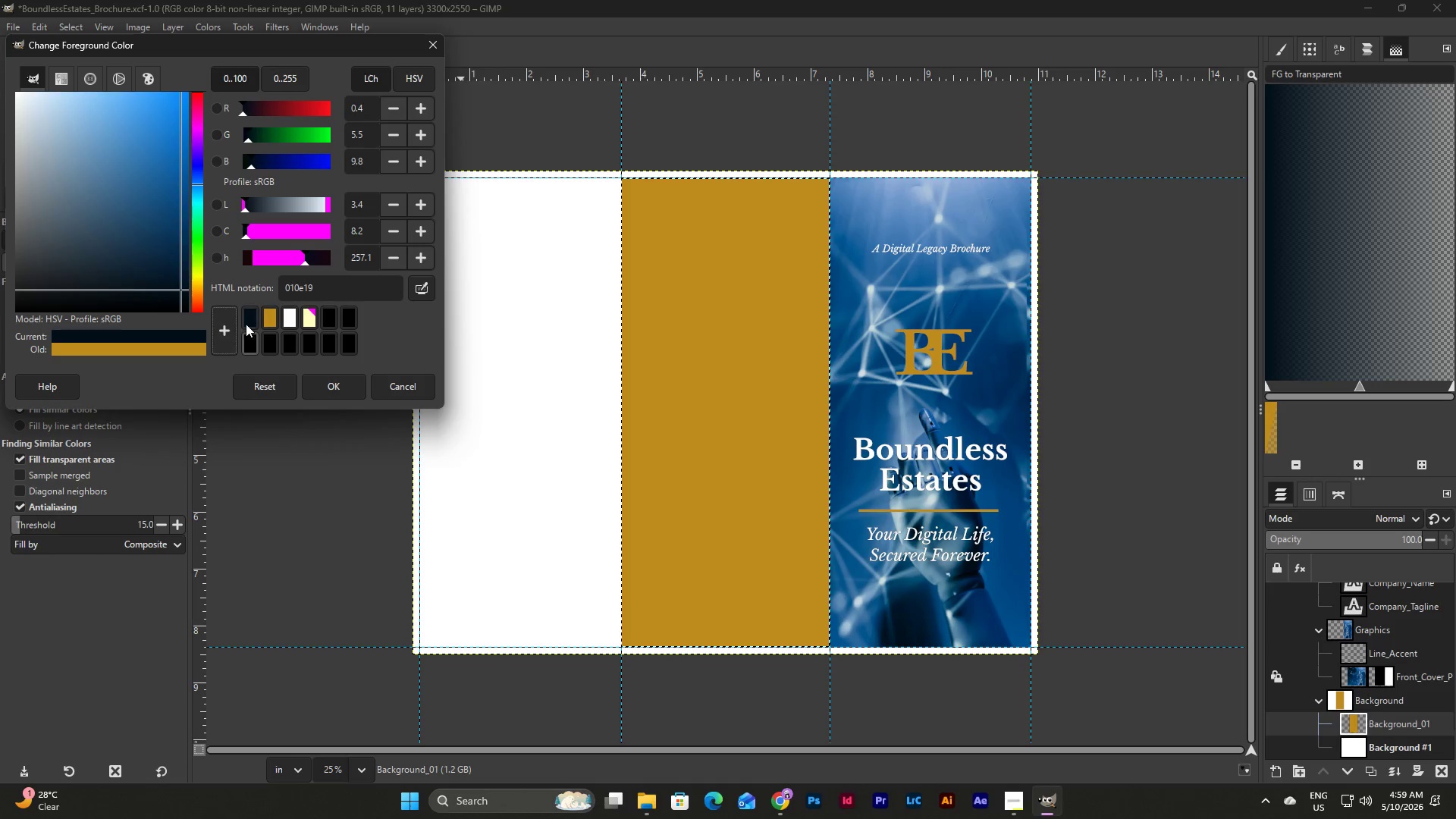 
left_click([250, 318])
 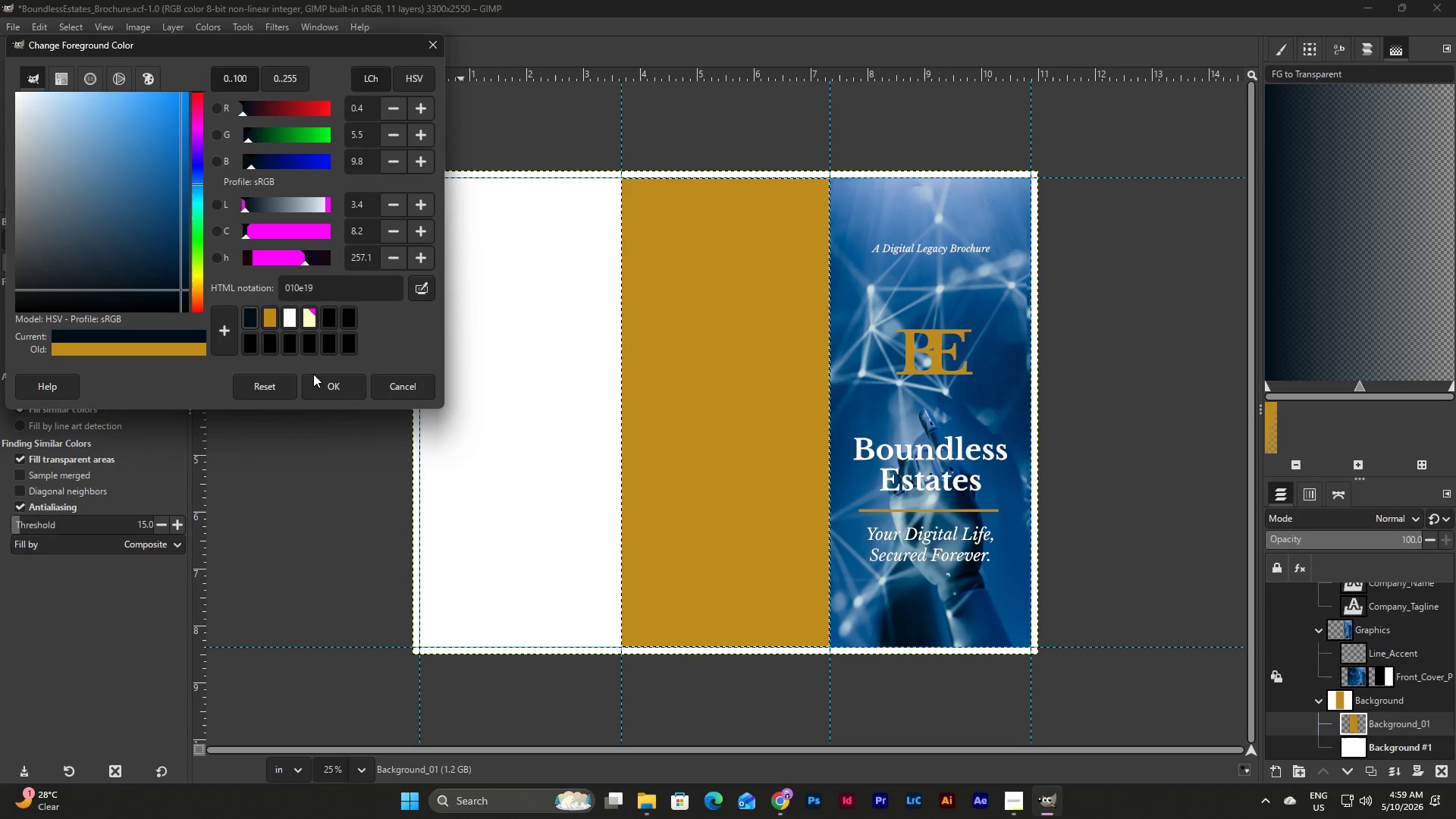 
left_click([337, 389])
 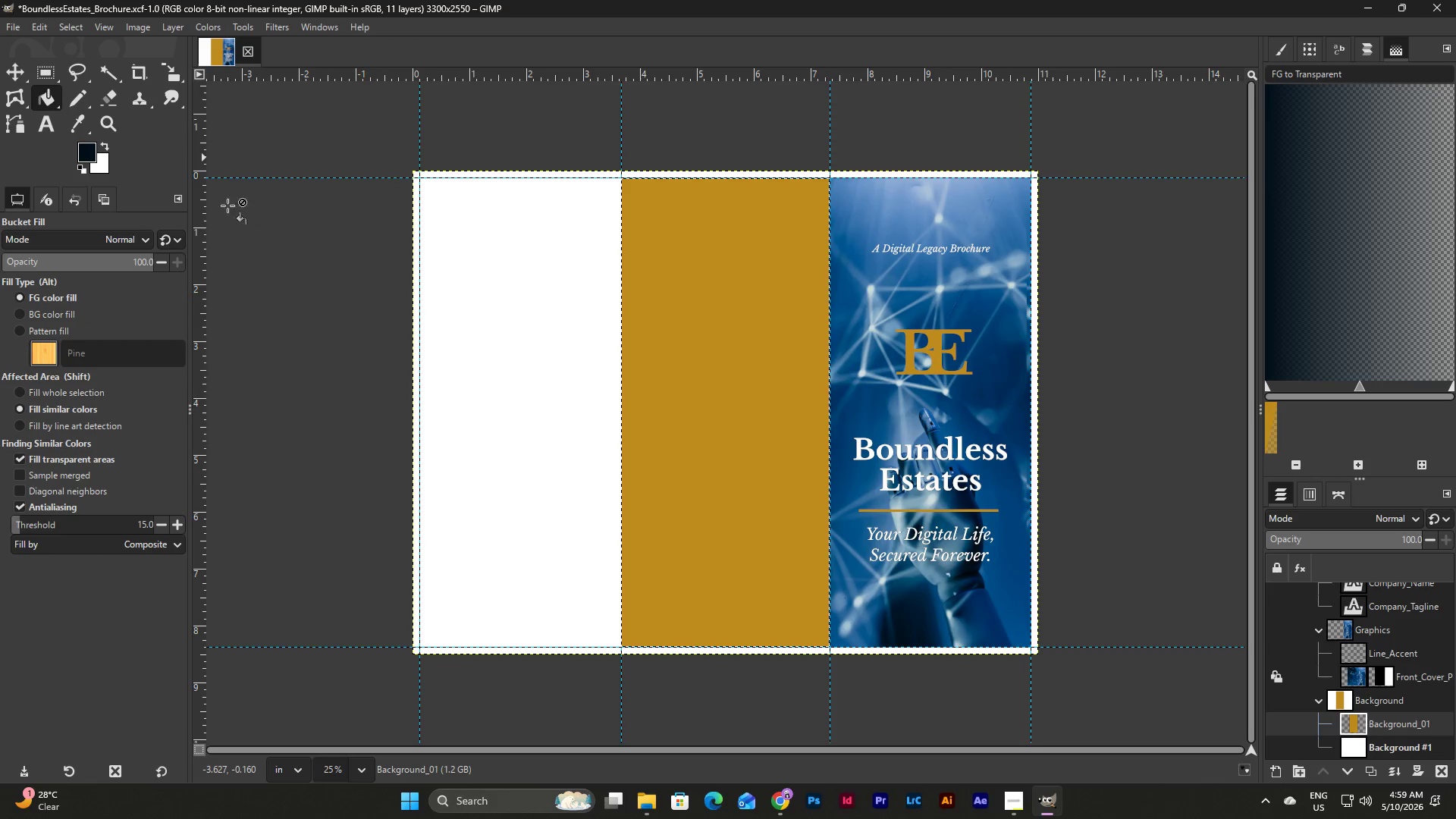 
left_click([708, 382])
 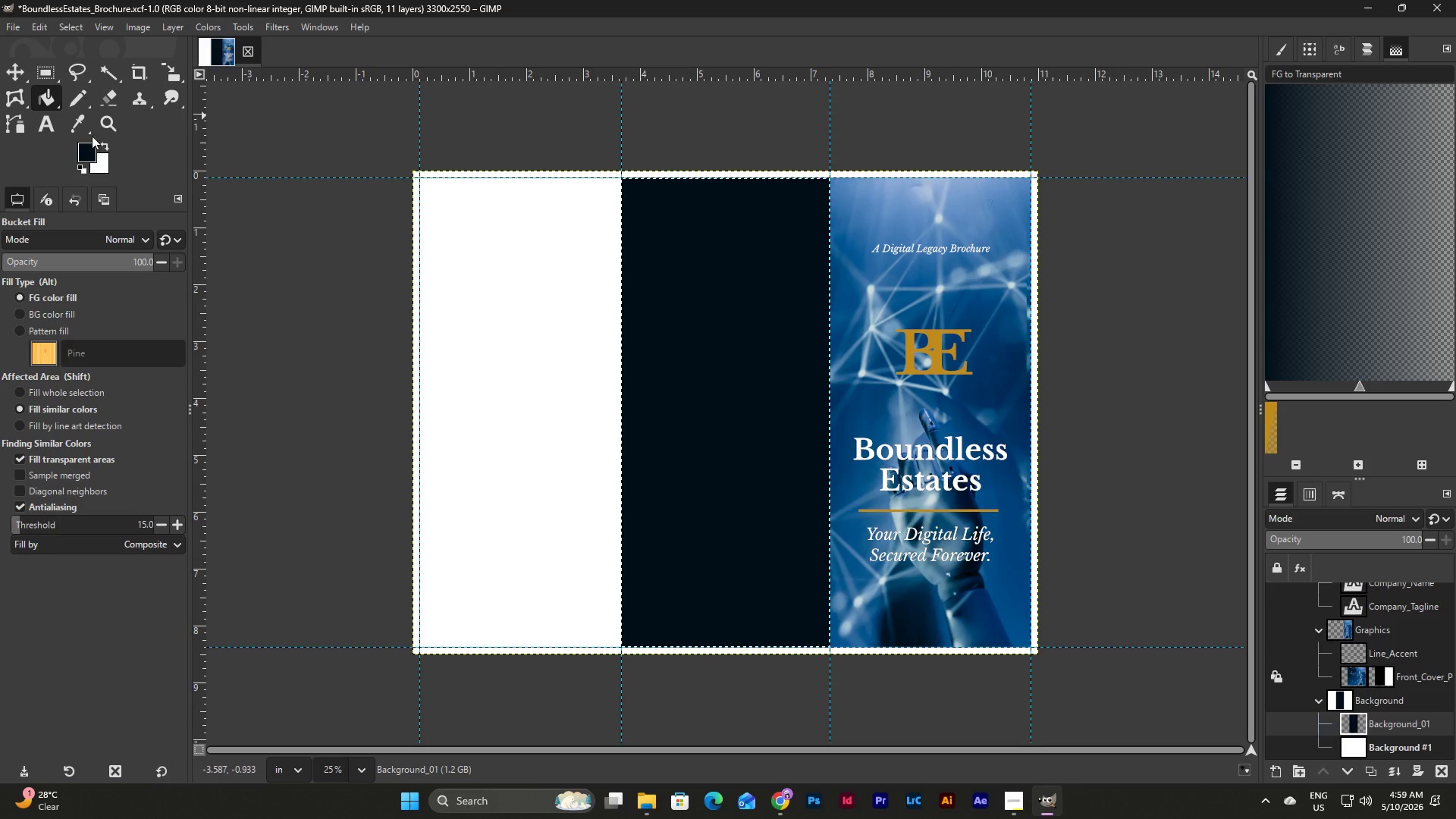 
left_click([86, 155])
 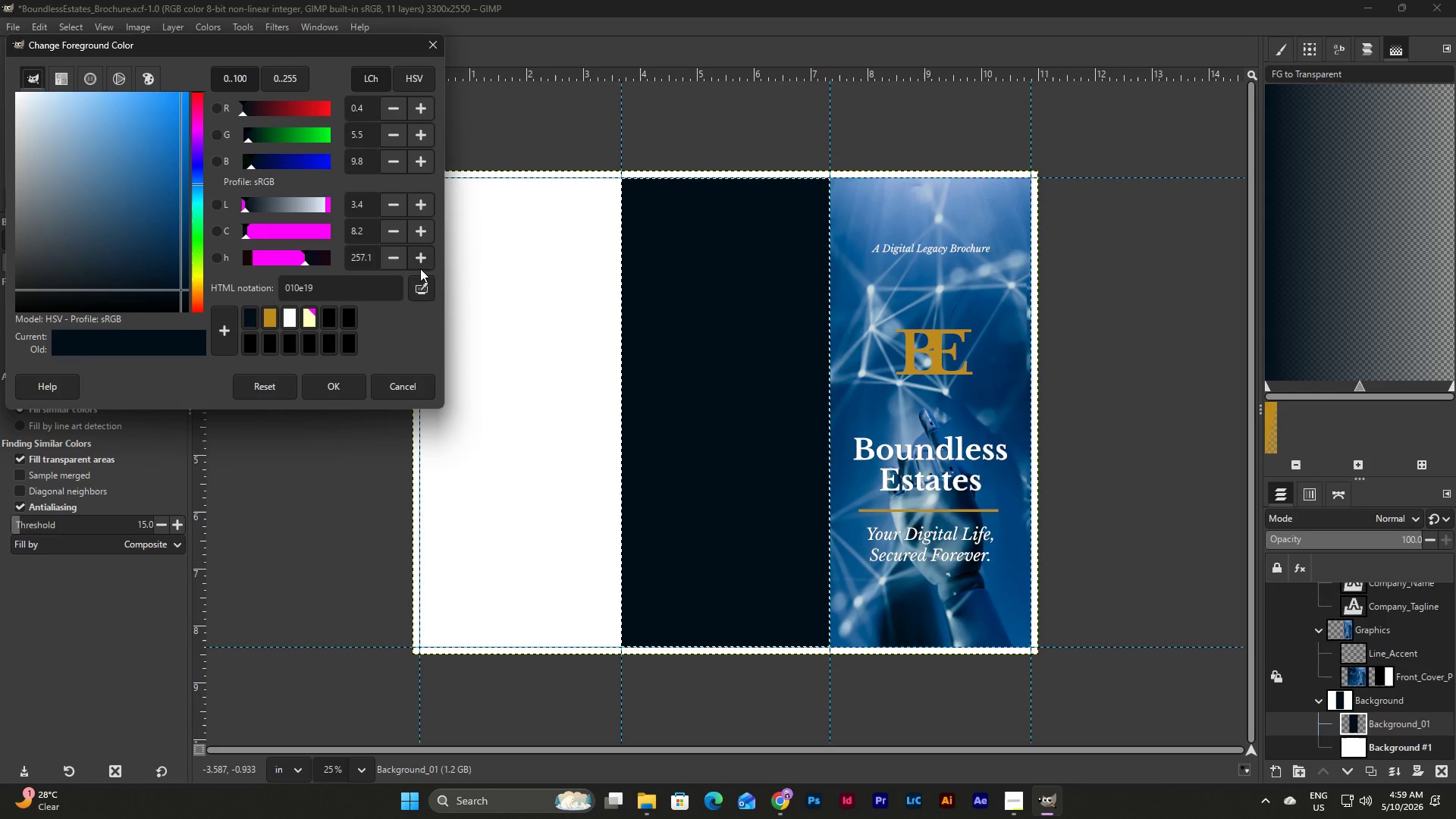 
left_click([414, 290])
 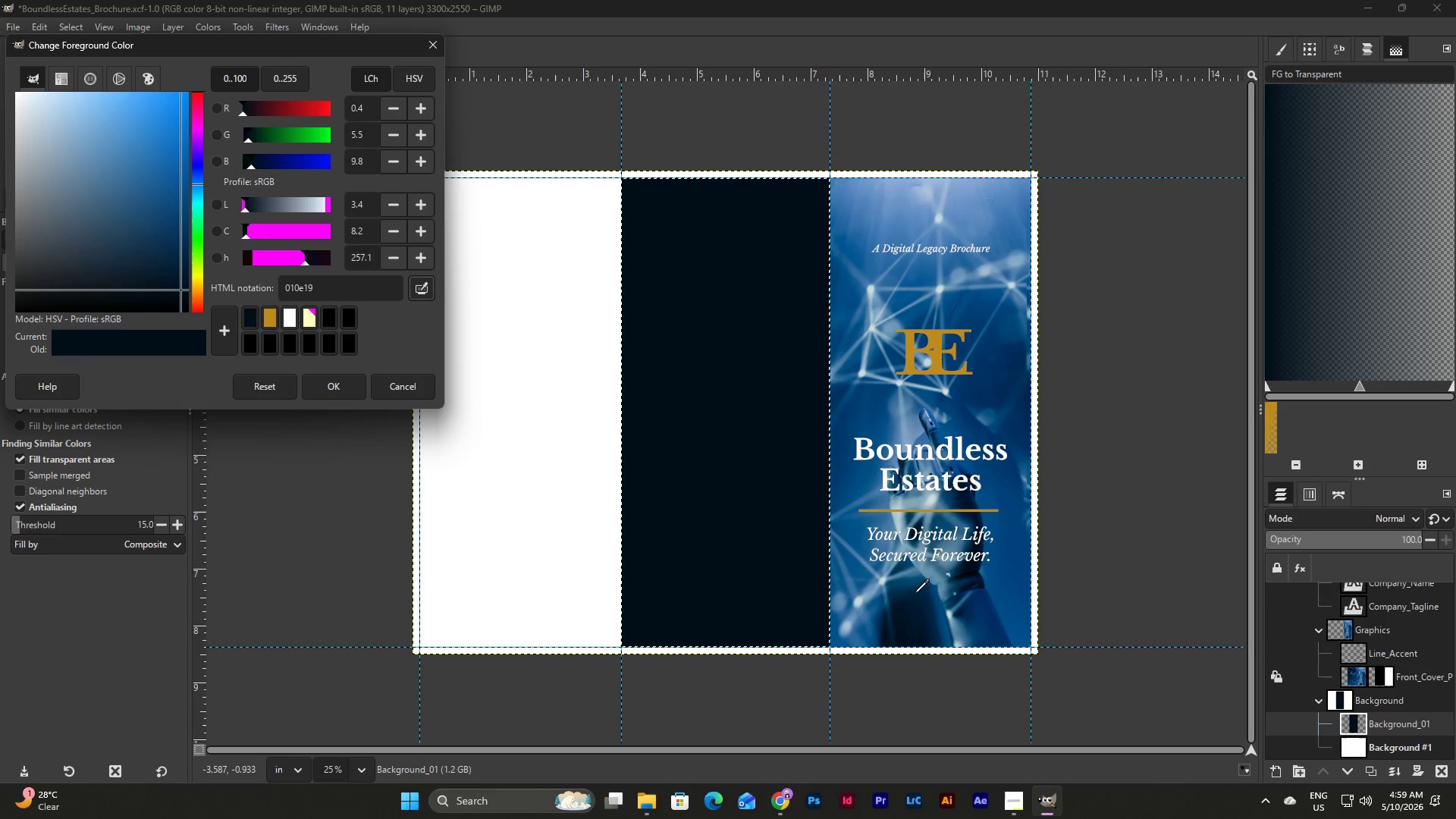 
left_click([910, 586])
 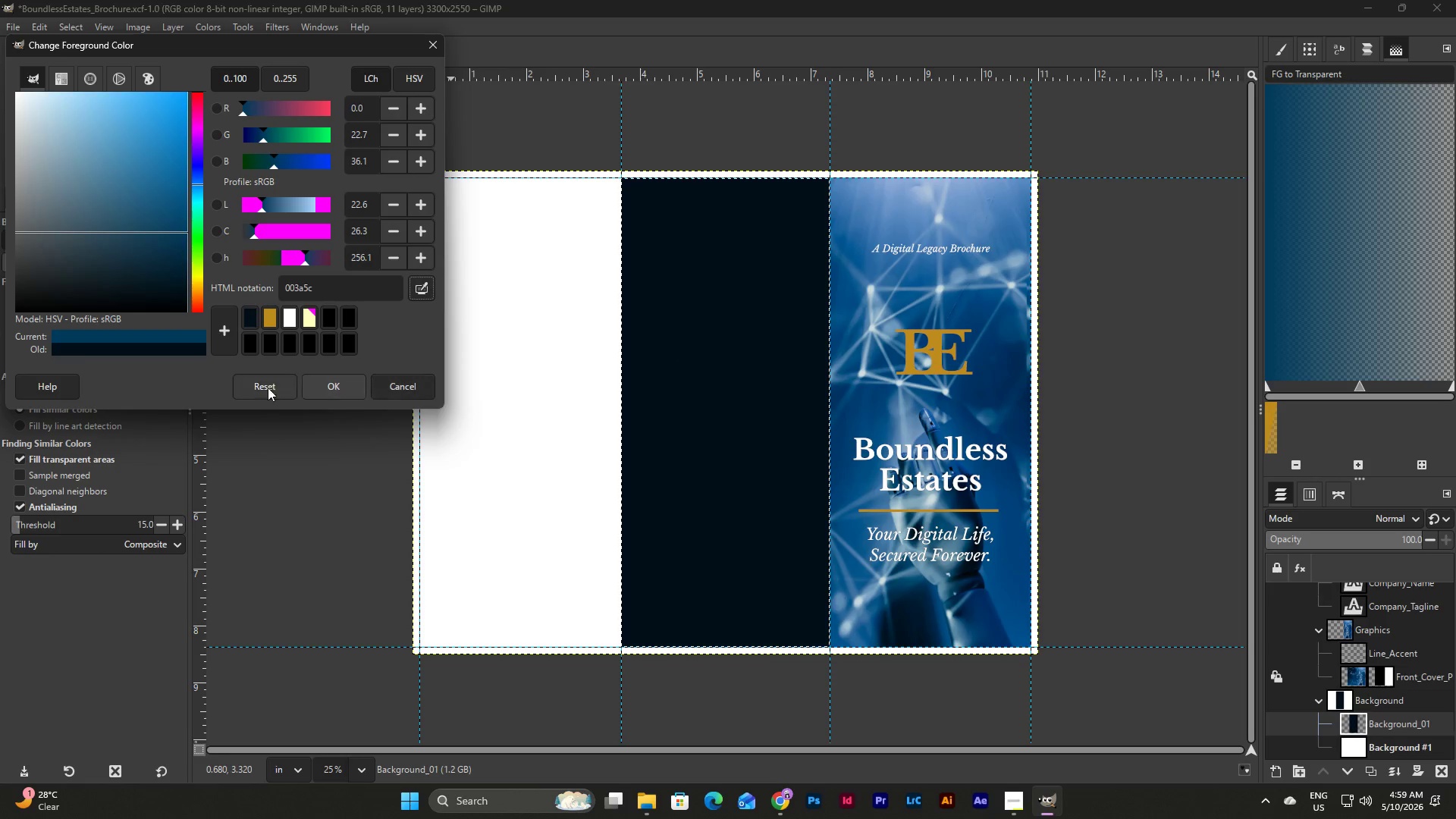 
left_click([231, 324])
 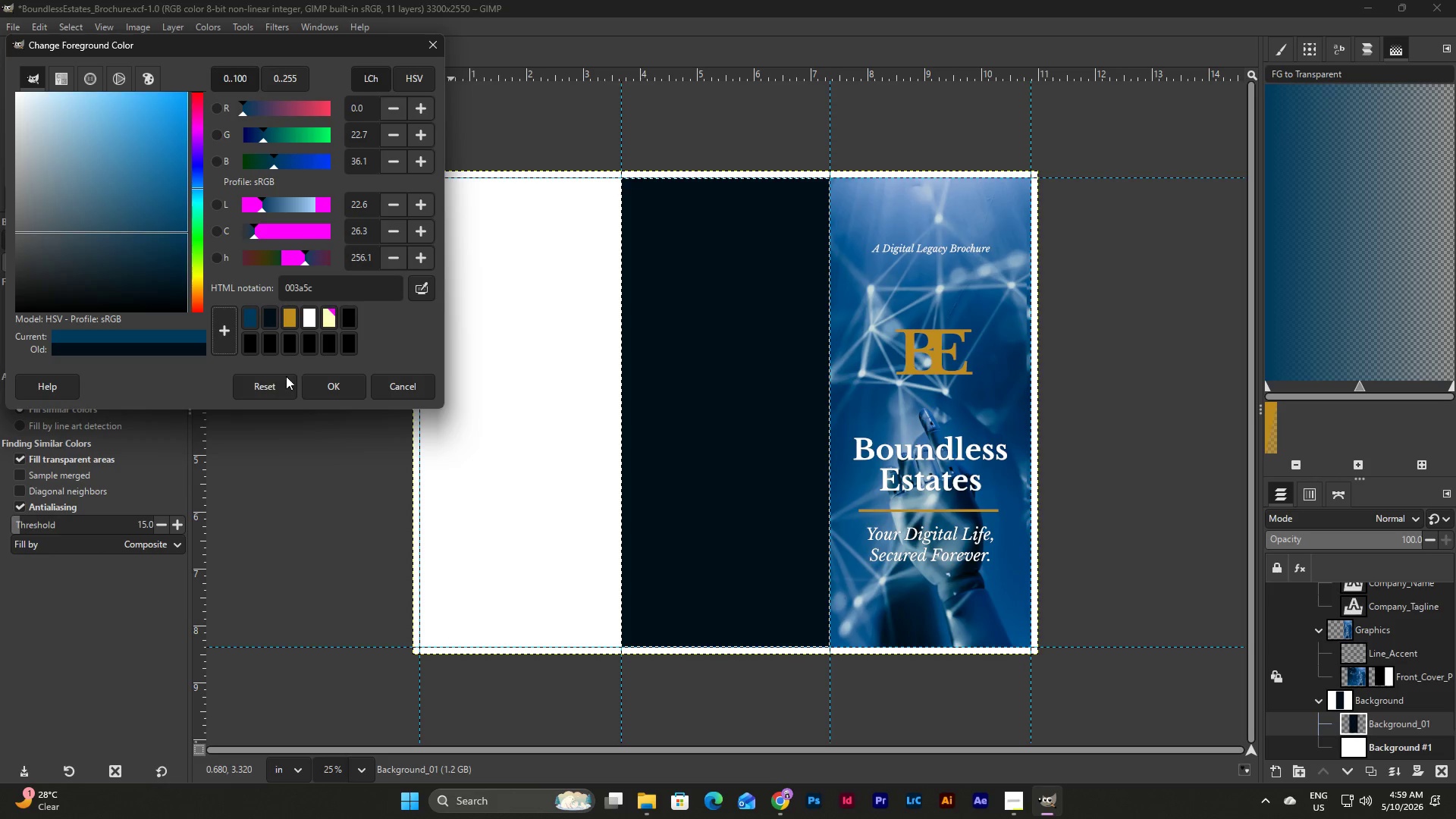 
left_click([335, 392])
 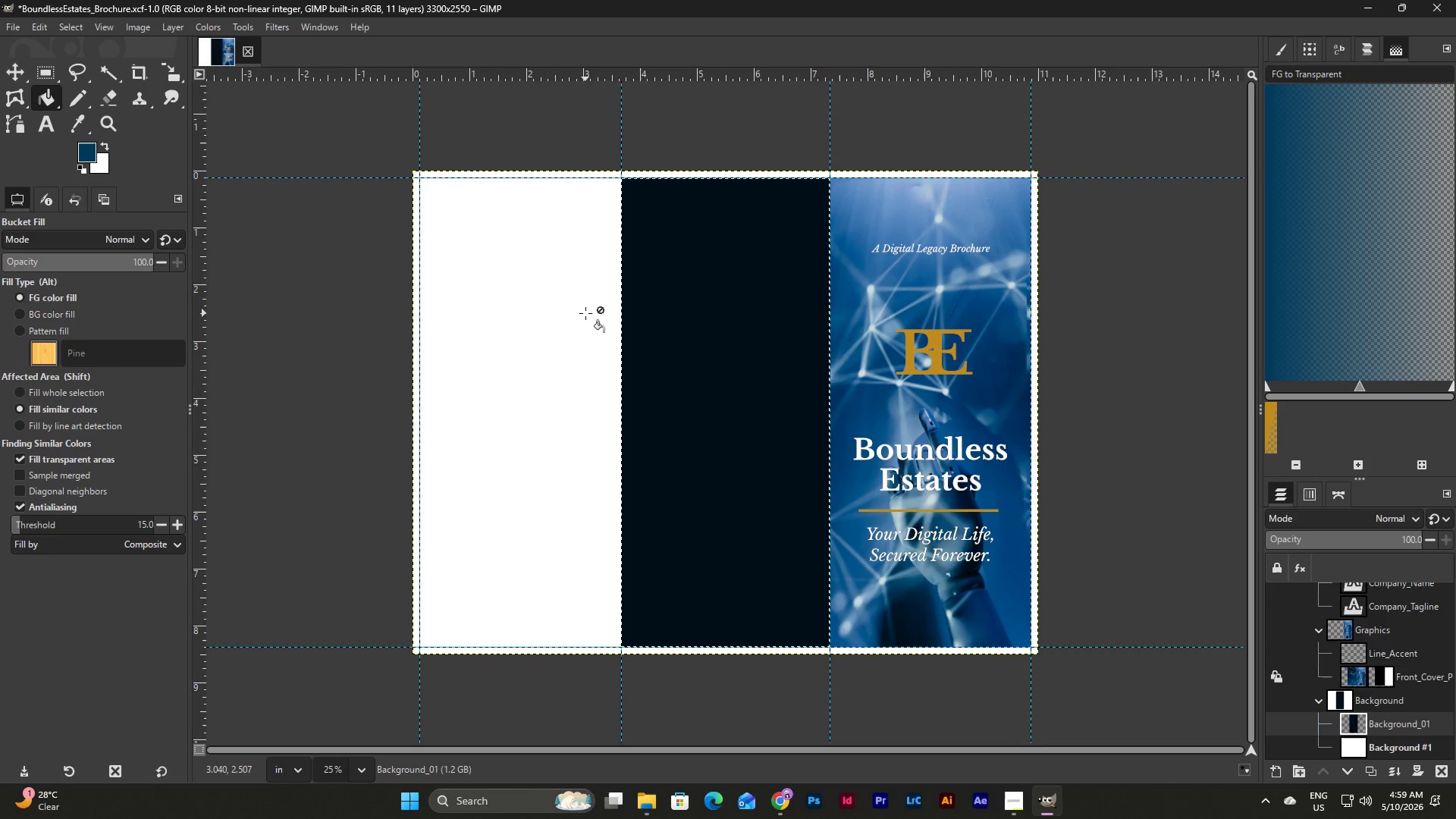 
left_click([686, 329])
 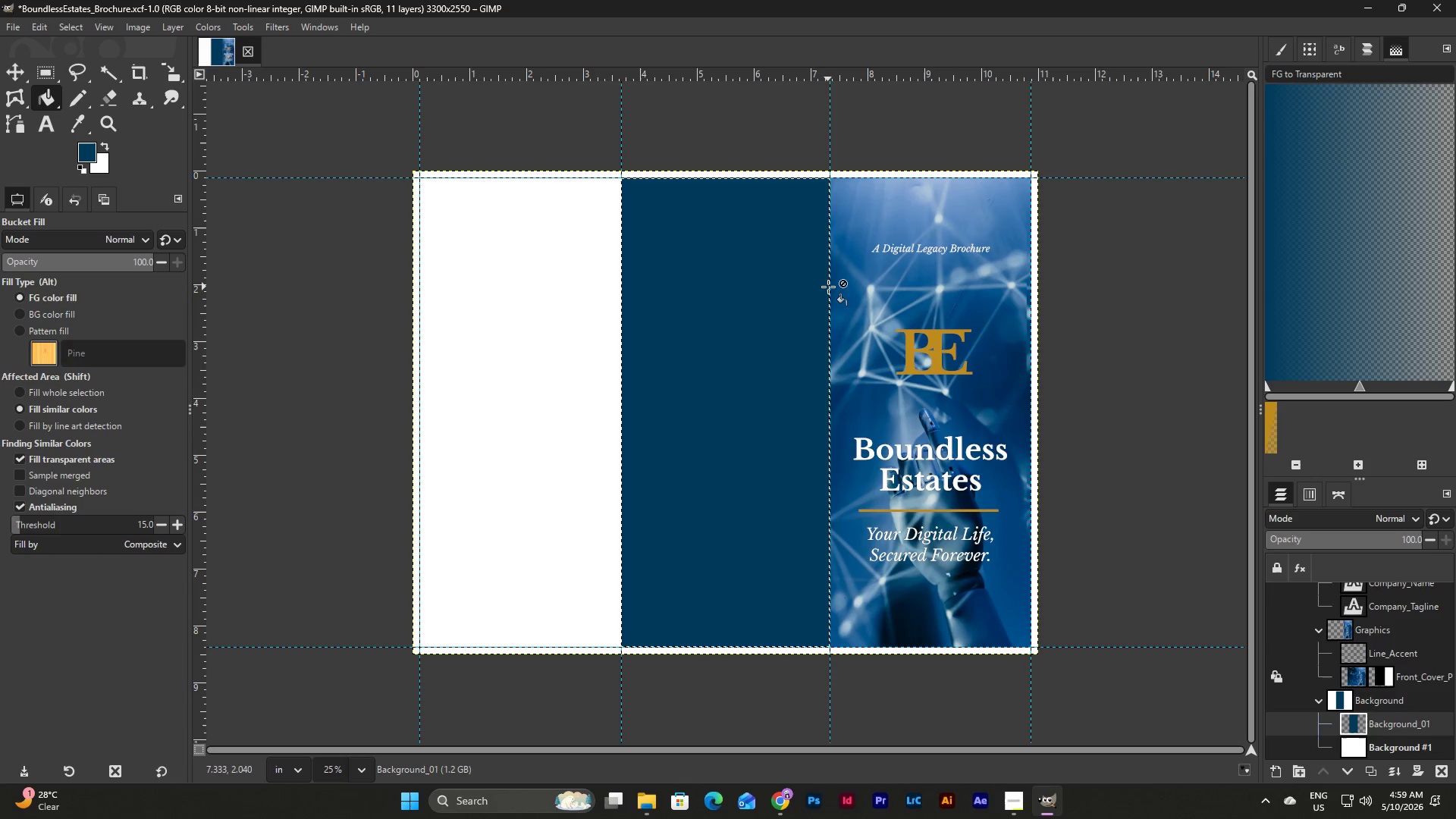 
wait(16.23)
 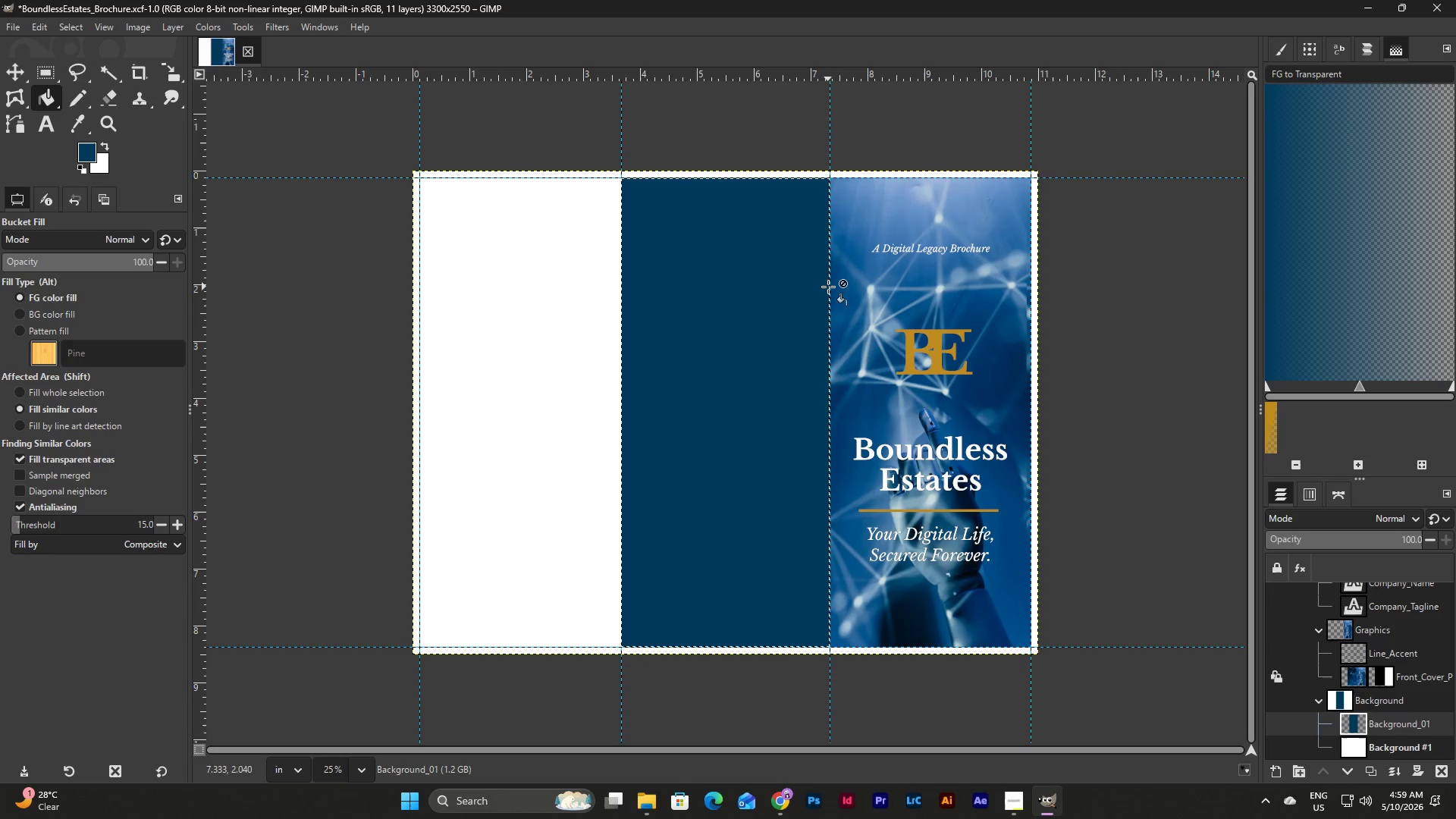 
left_click_drag(start_coordinate=[871, 748], to_coordinate=[864, 749])
 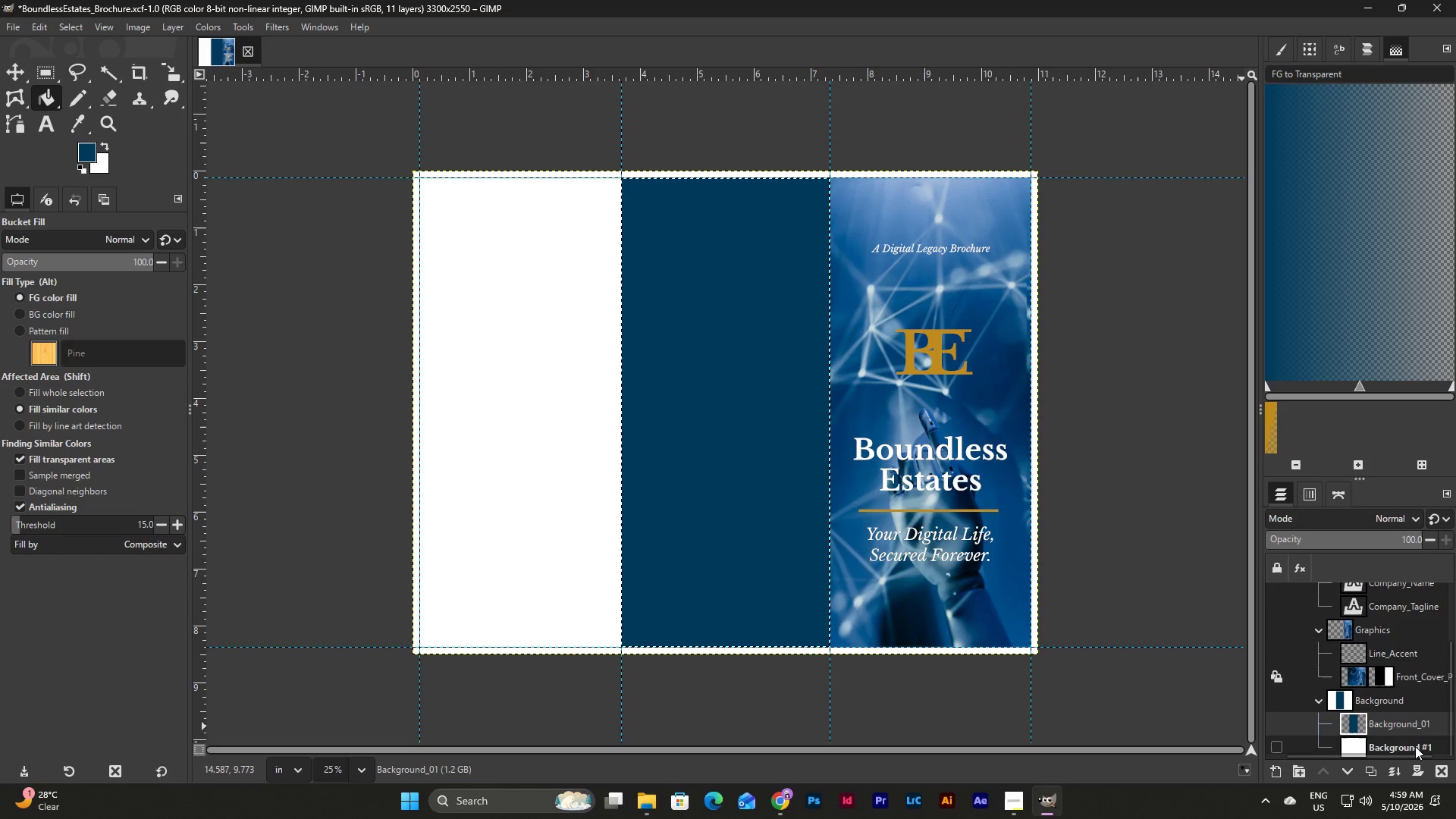 
left_click([1415, 746])
 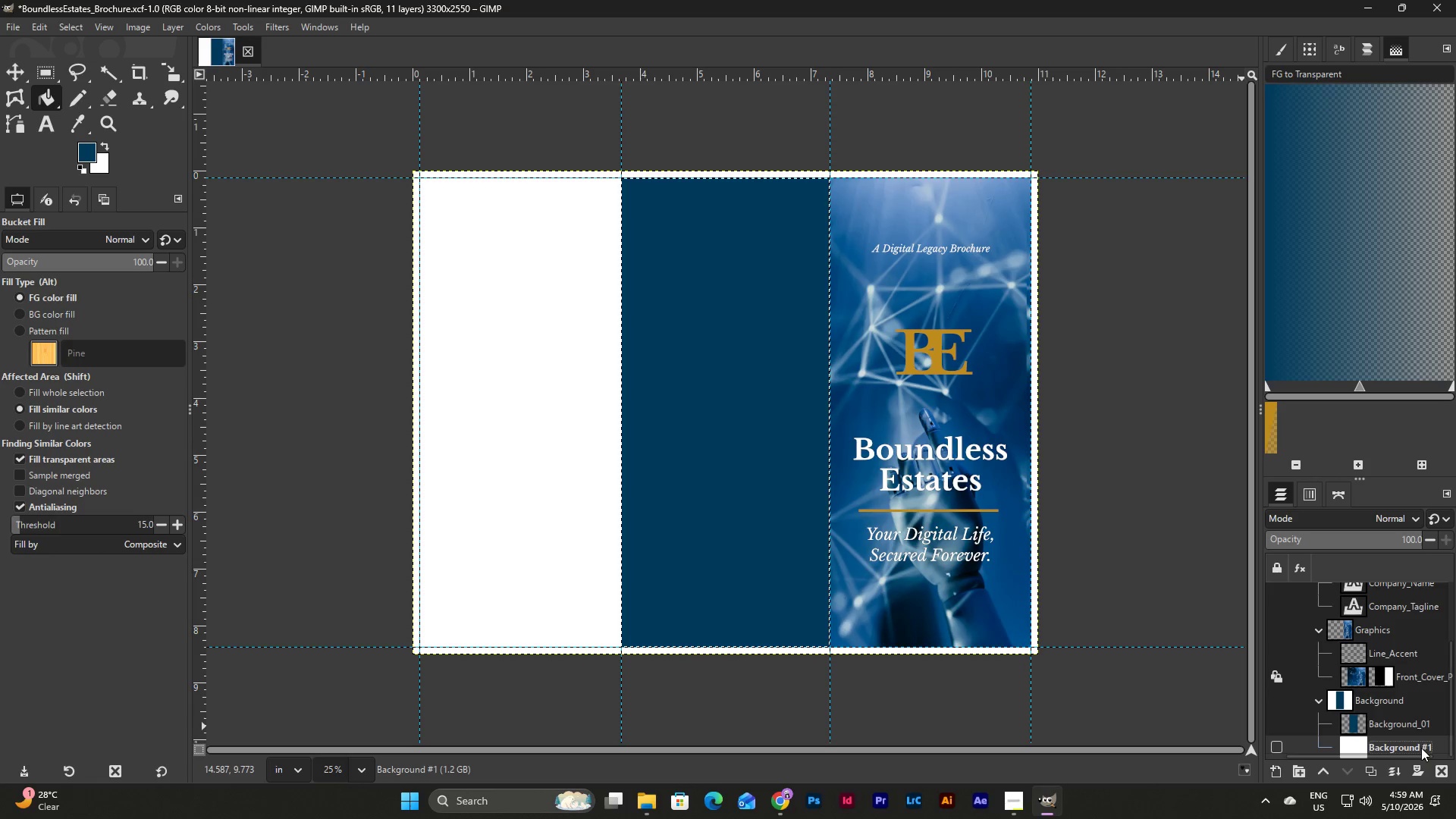 
double_click([1426, 720])
 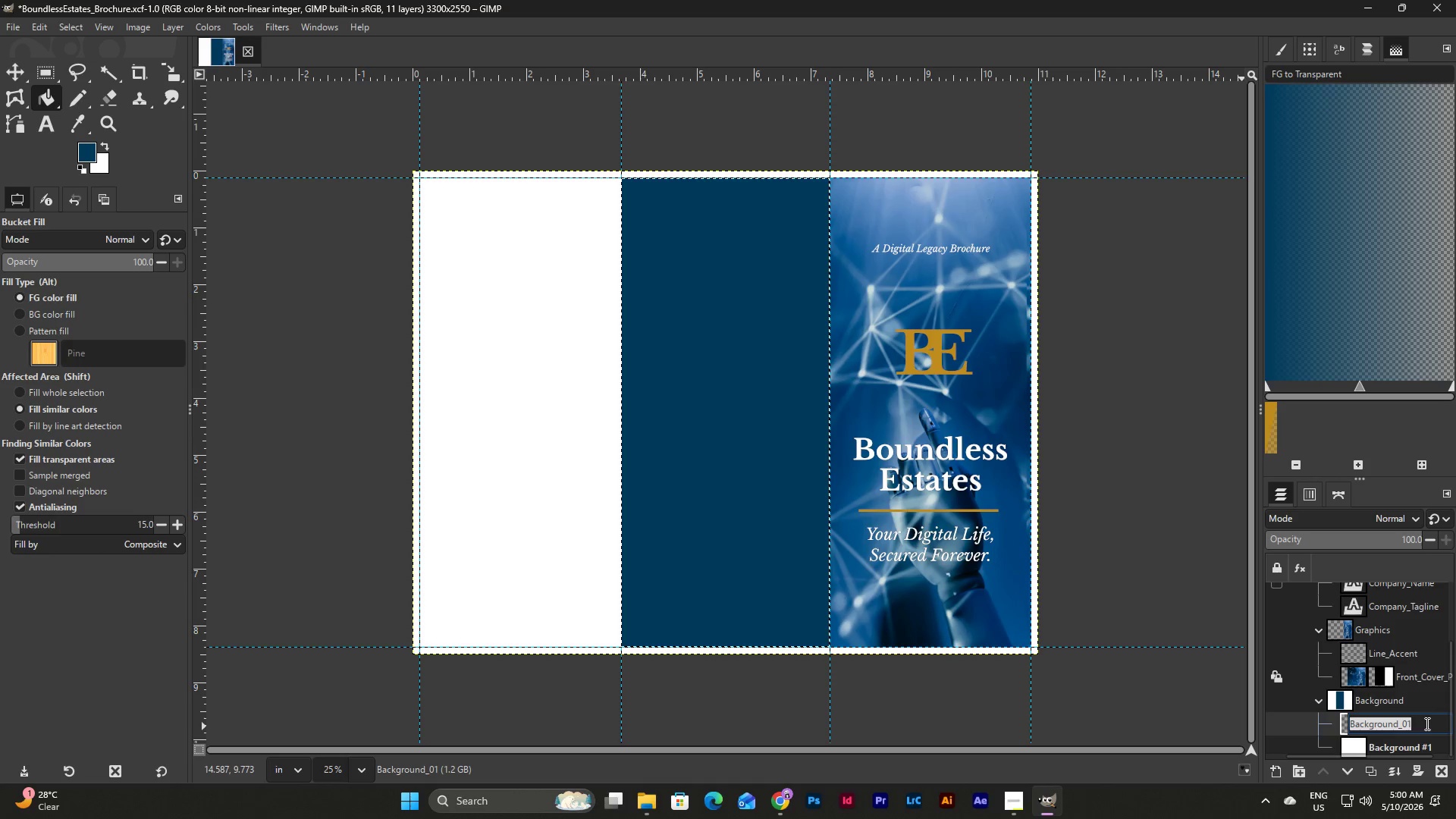 
left_click([1427, 723])
 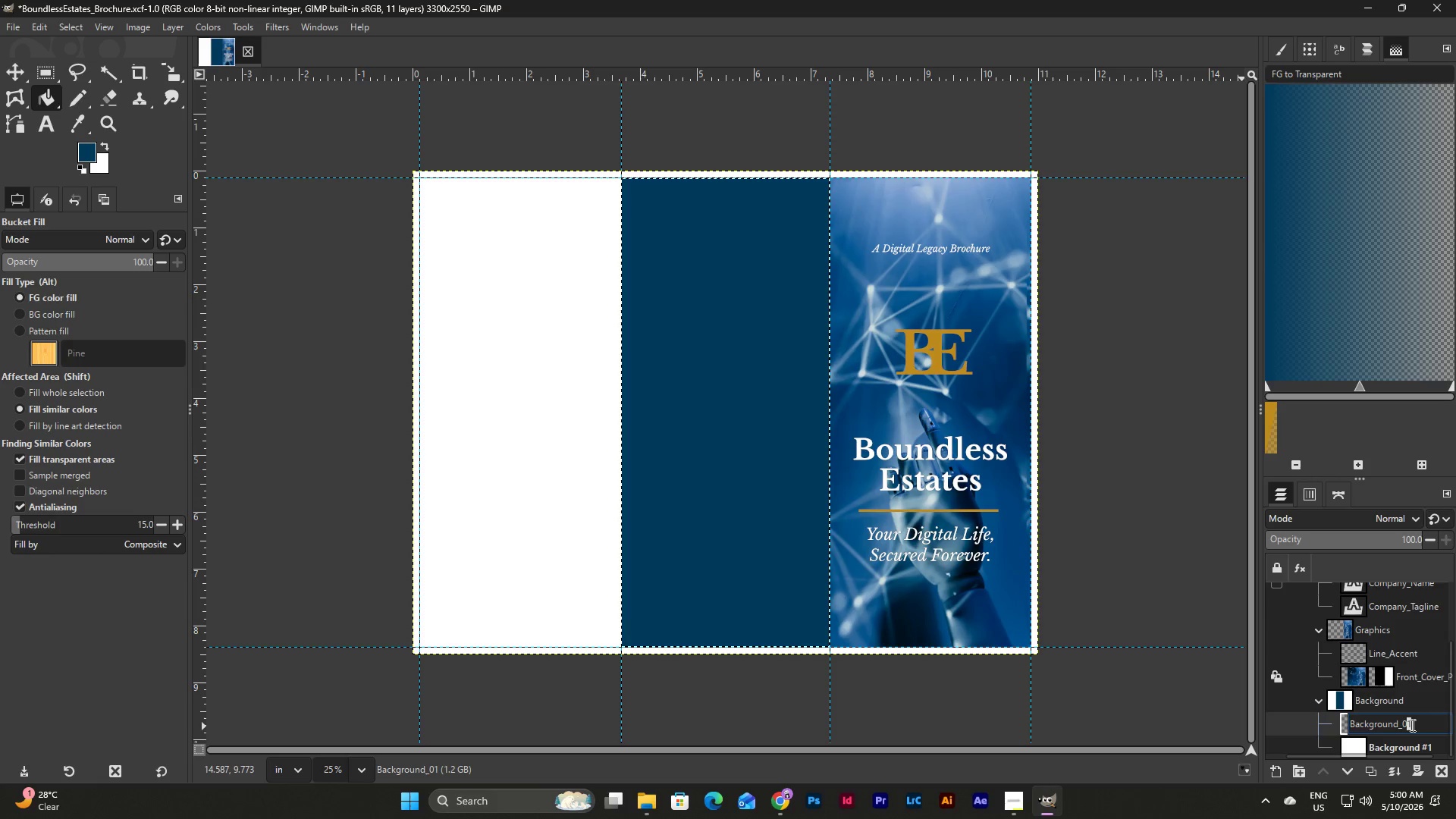 
key(2)
 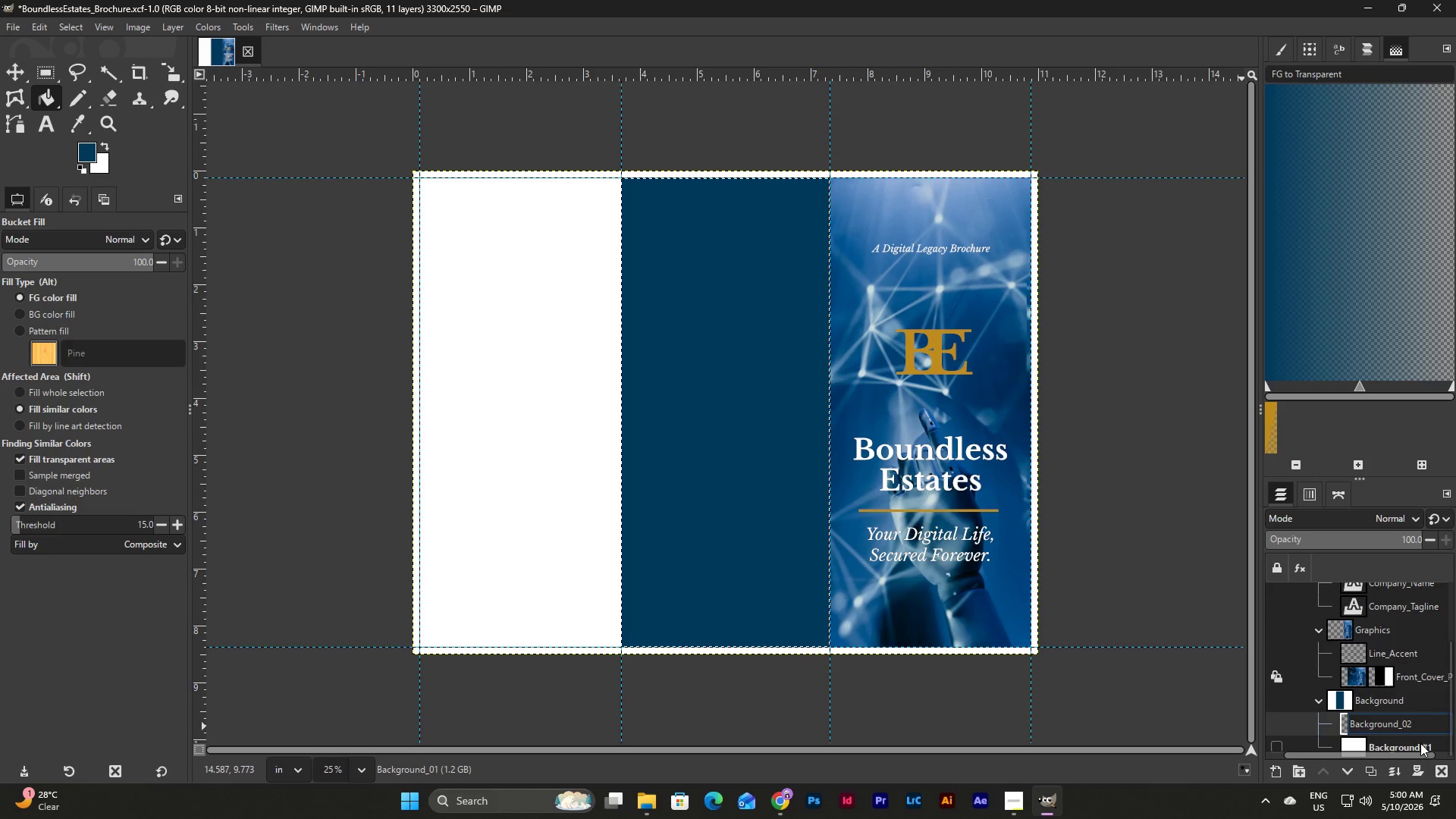 
double_click([1420, 743])
 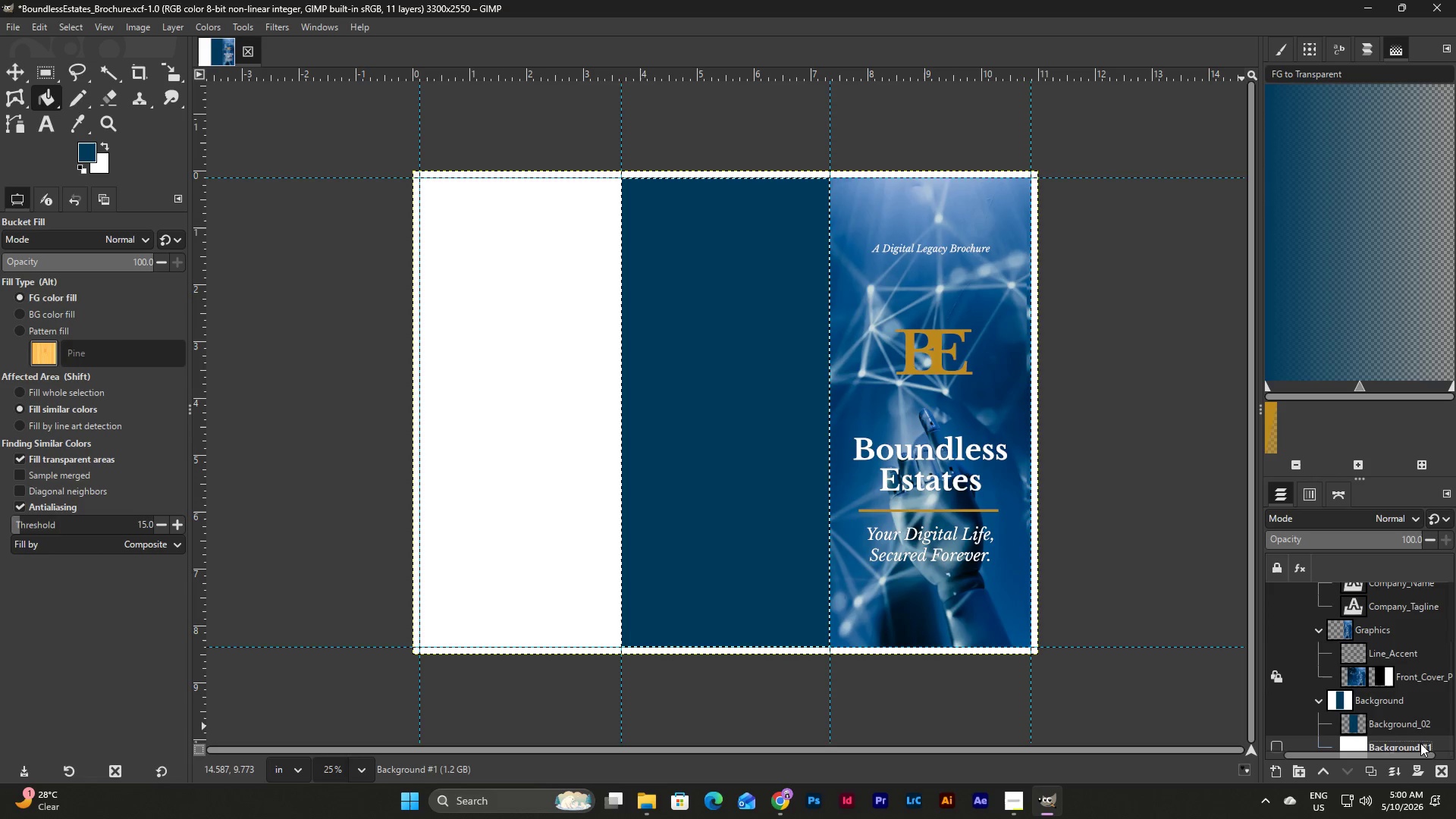 
double_click([1420, 743])
 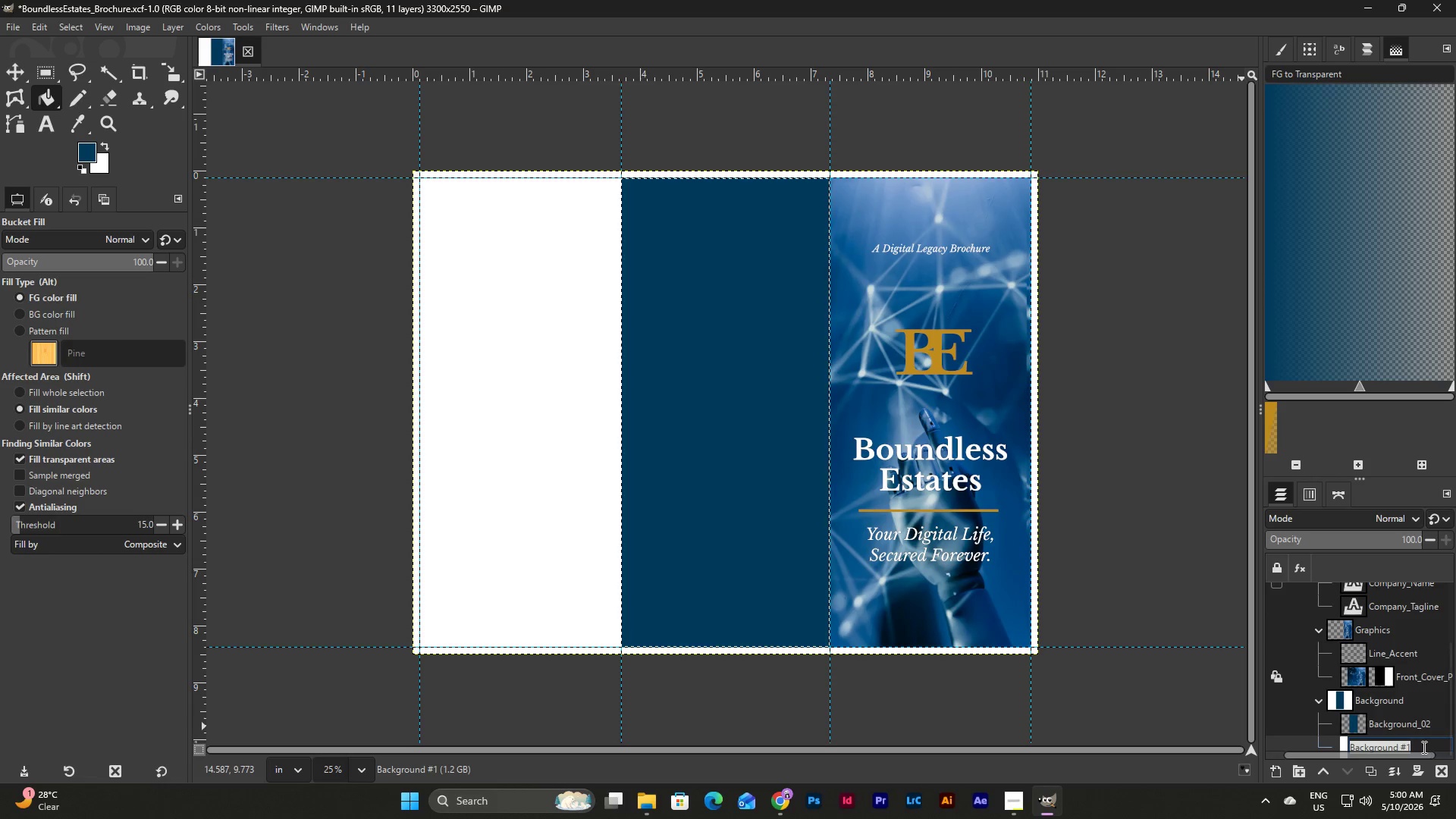 
left_click([1416, 745])
 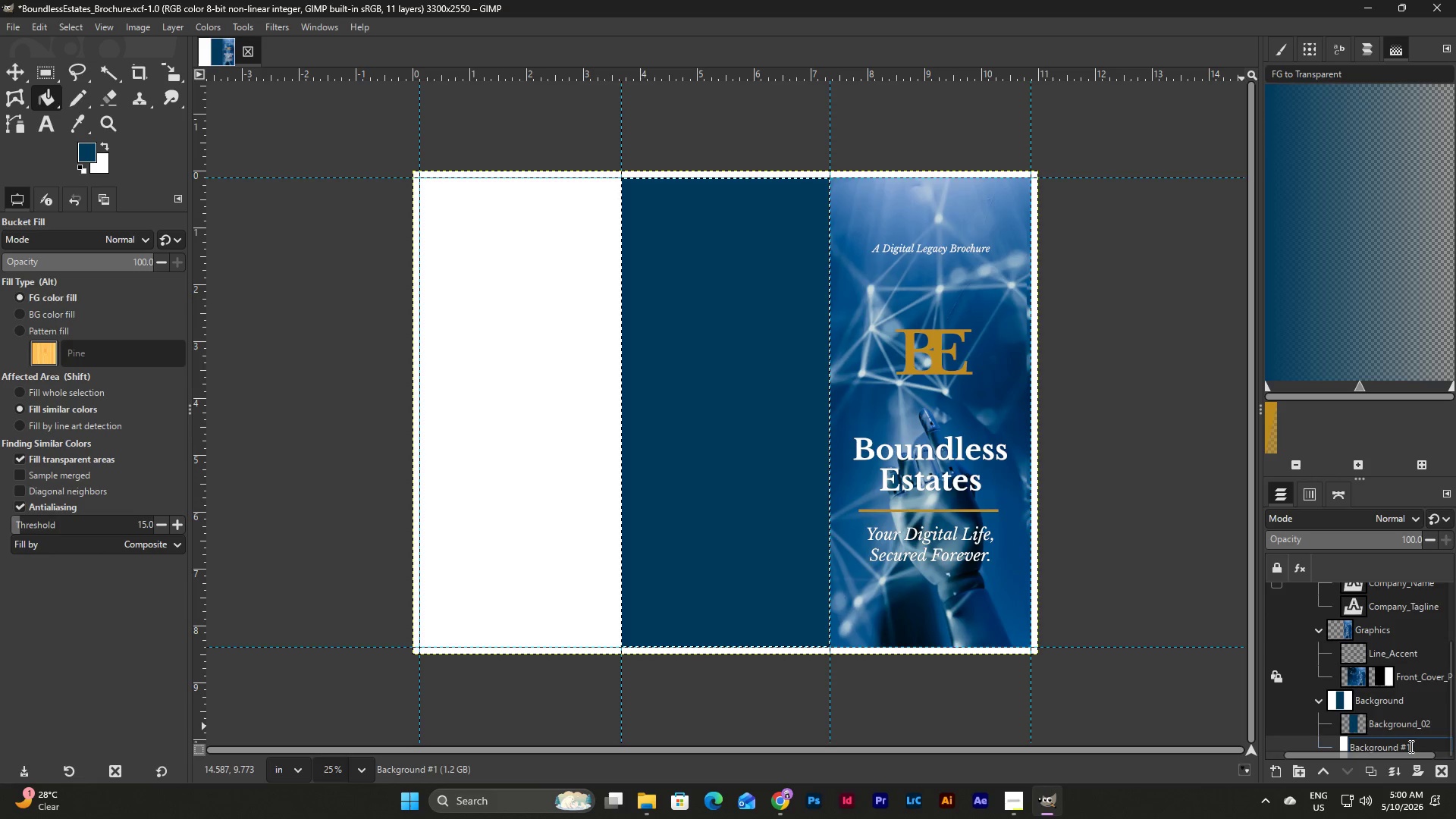 
left_click_drag(start_coordinate=[1410, 746], to_coordinate=[1401, 747])
 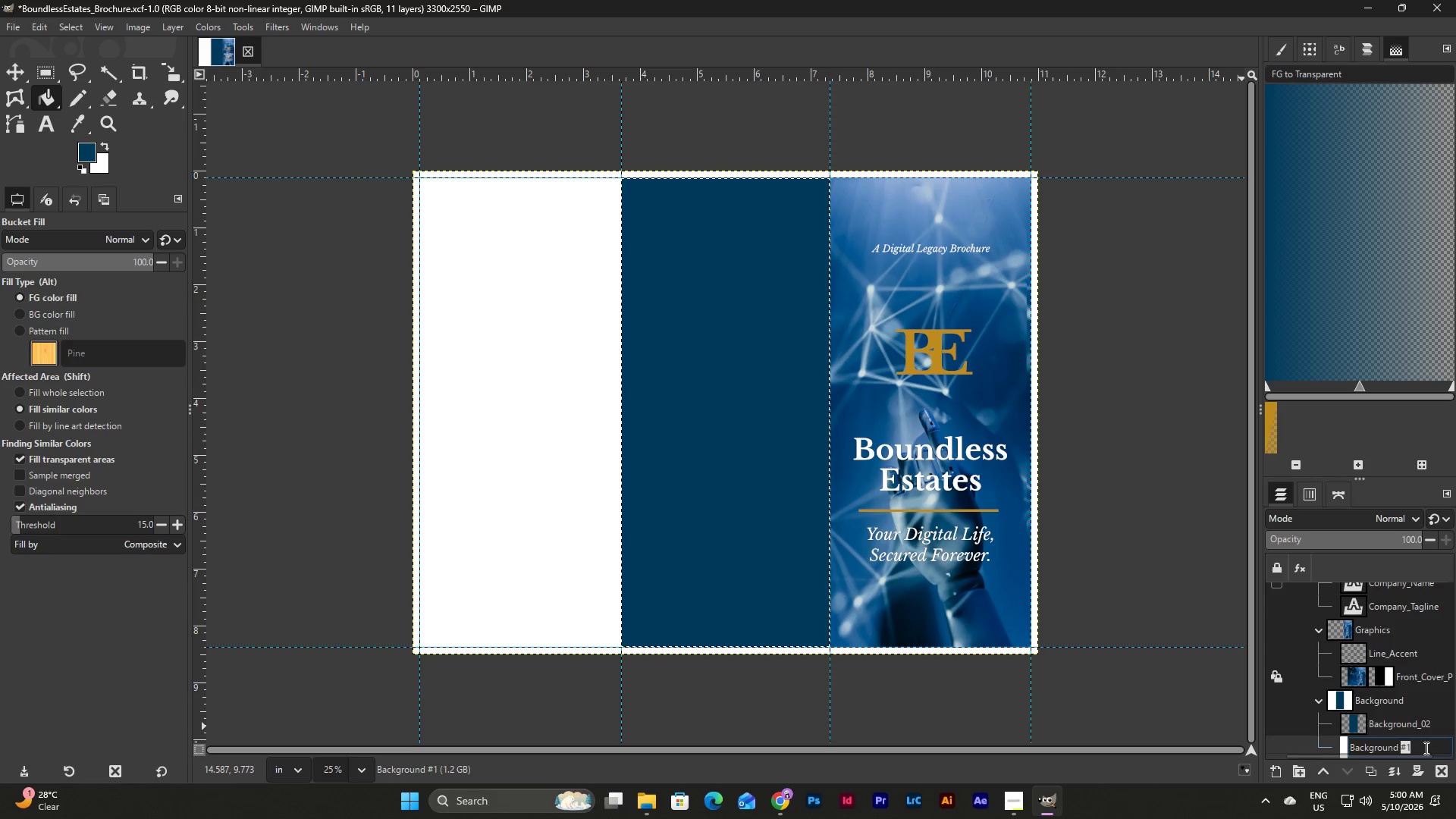 
key(Backspace)
 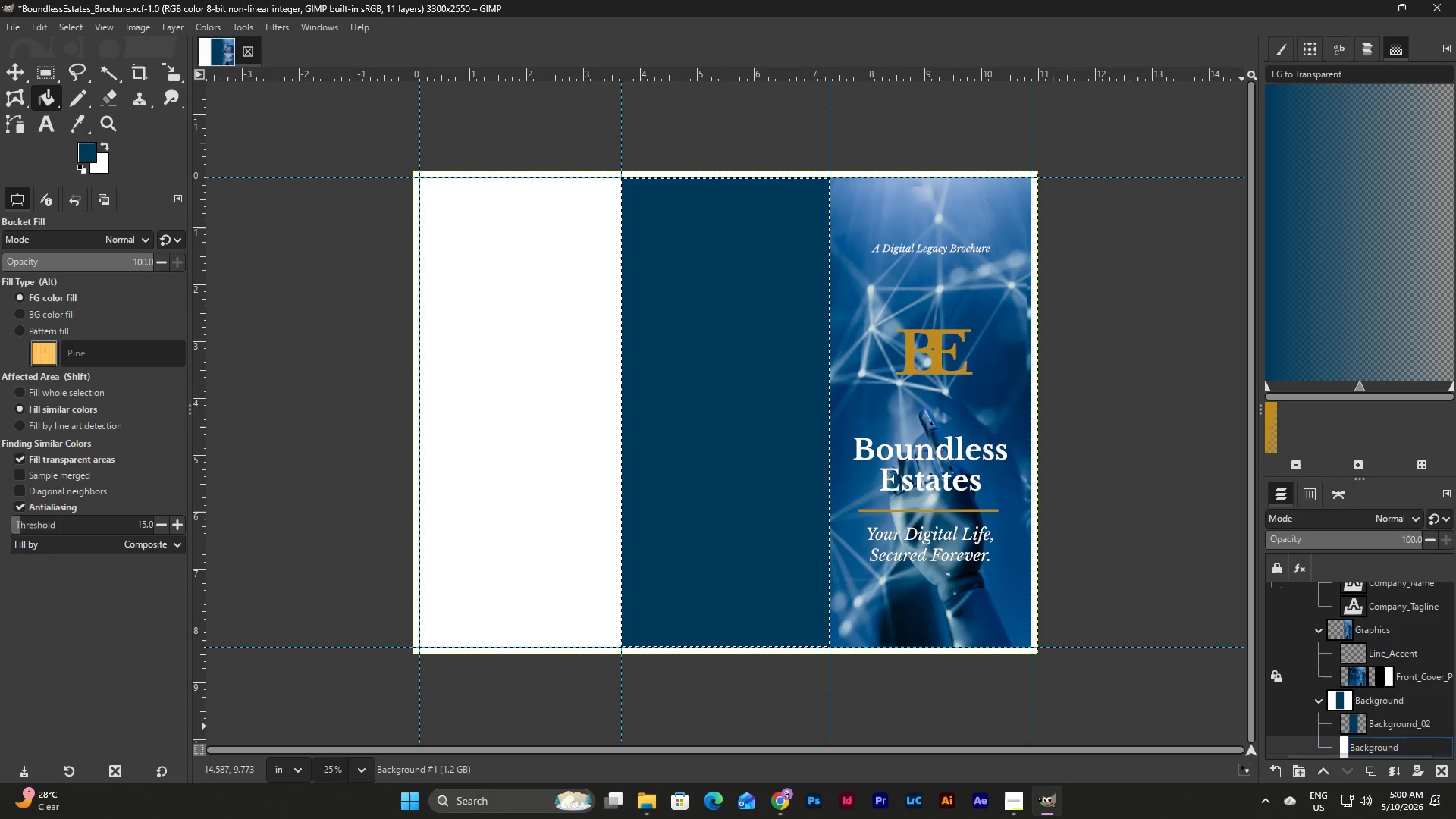 
key(Backspace)
 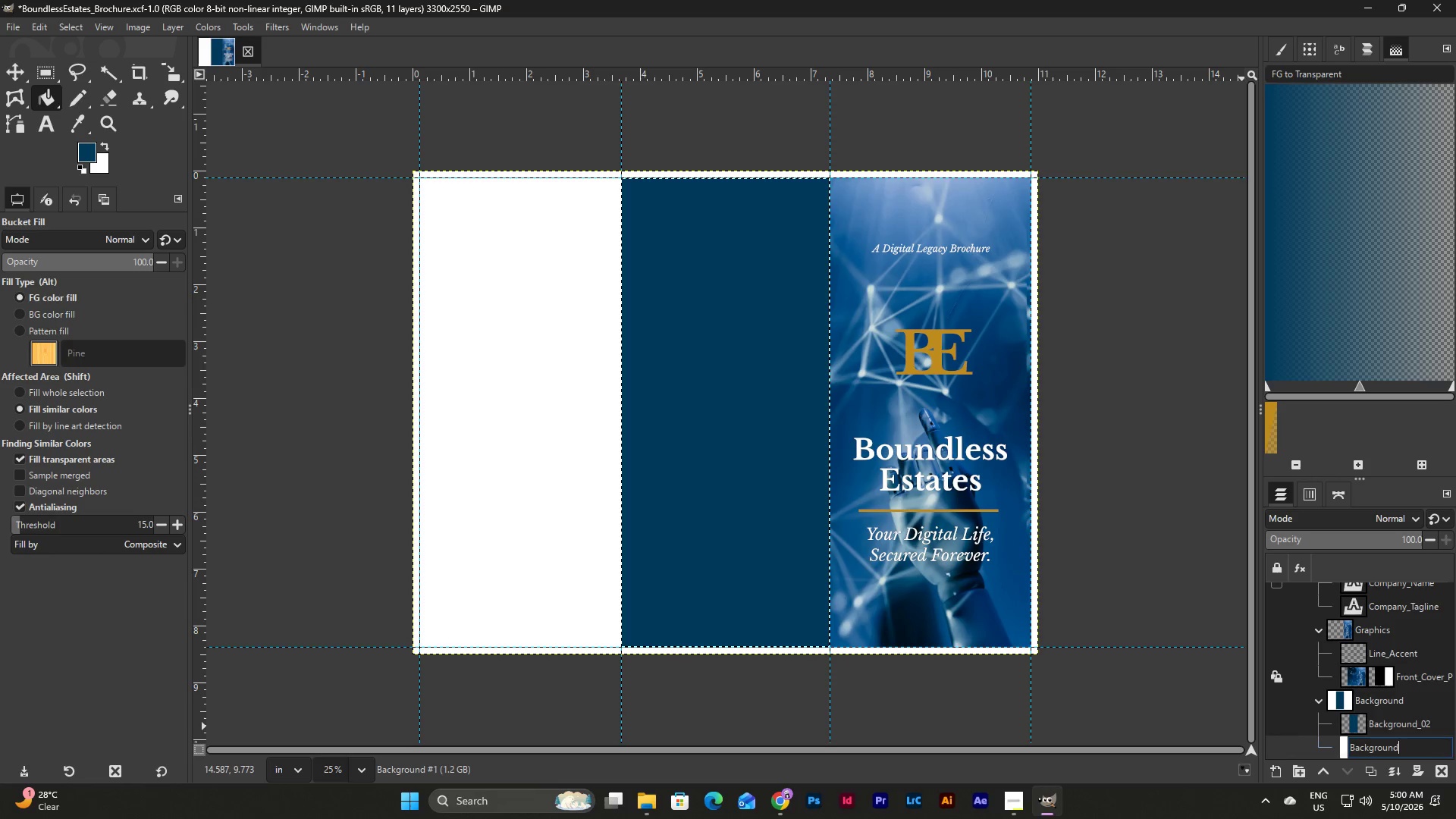 
key(Shift+Minus)
 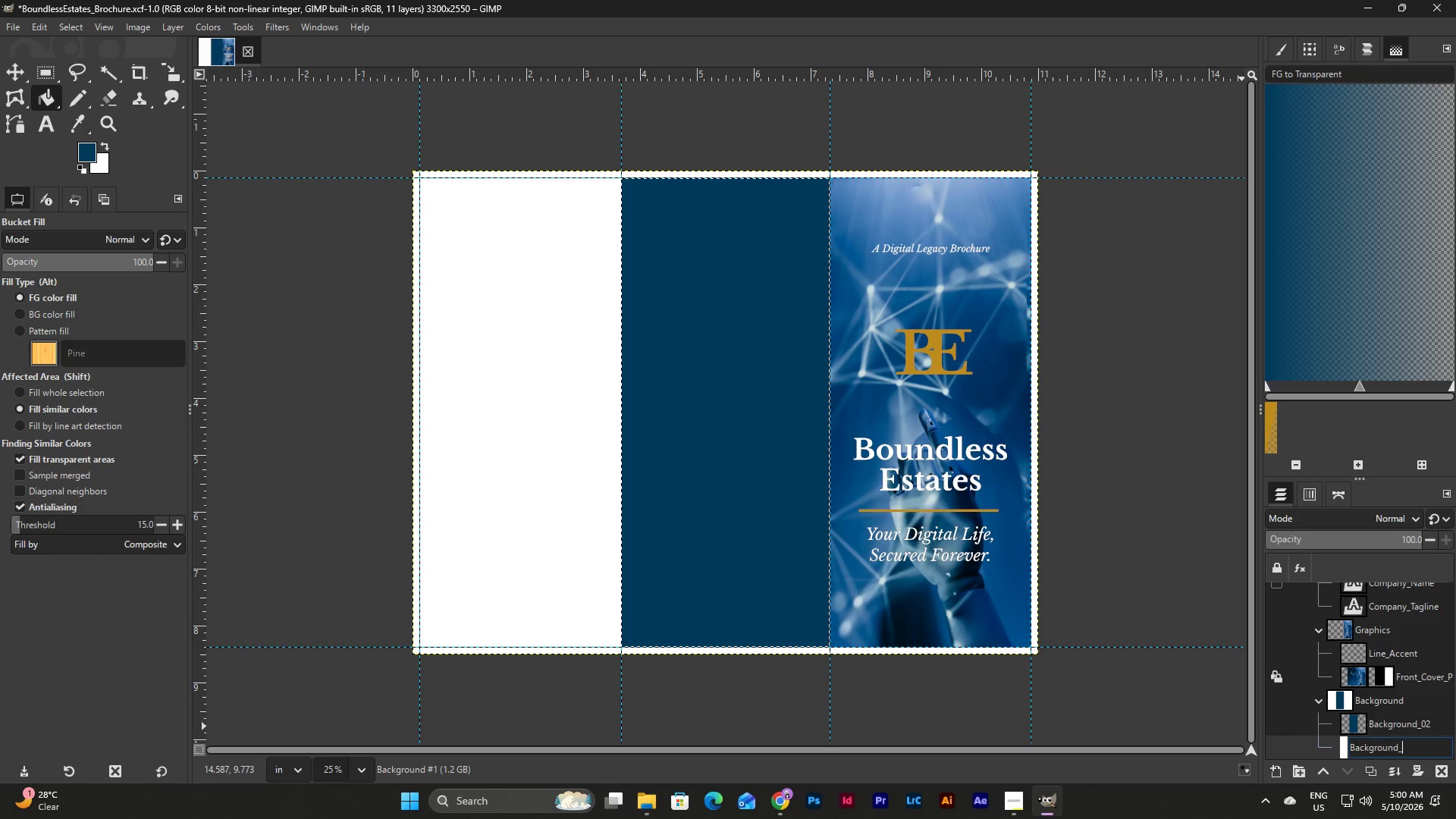 
key(Numpad0)
 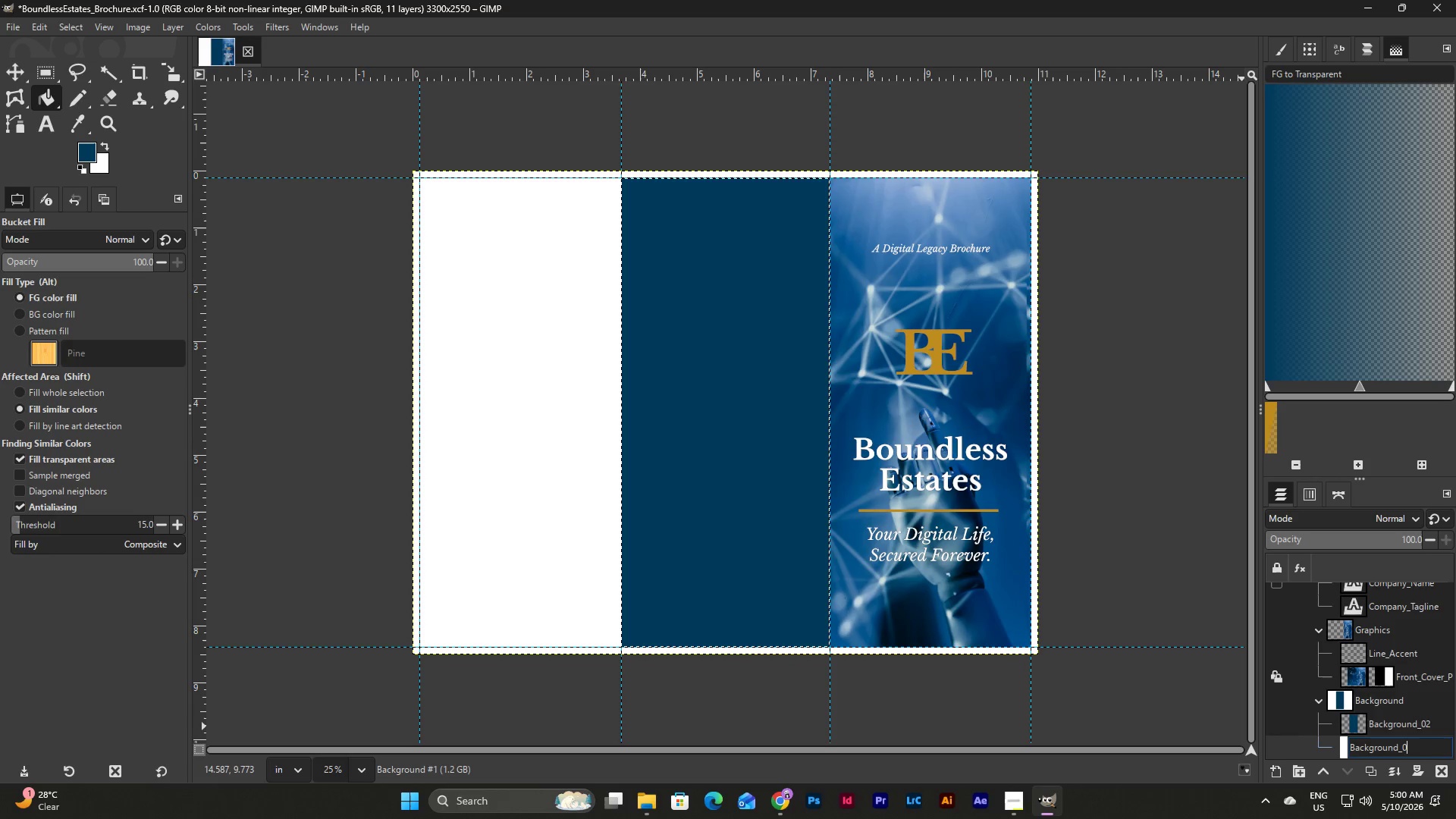 
key(Numpad1)
 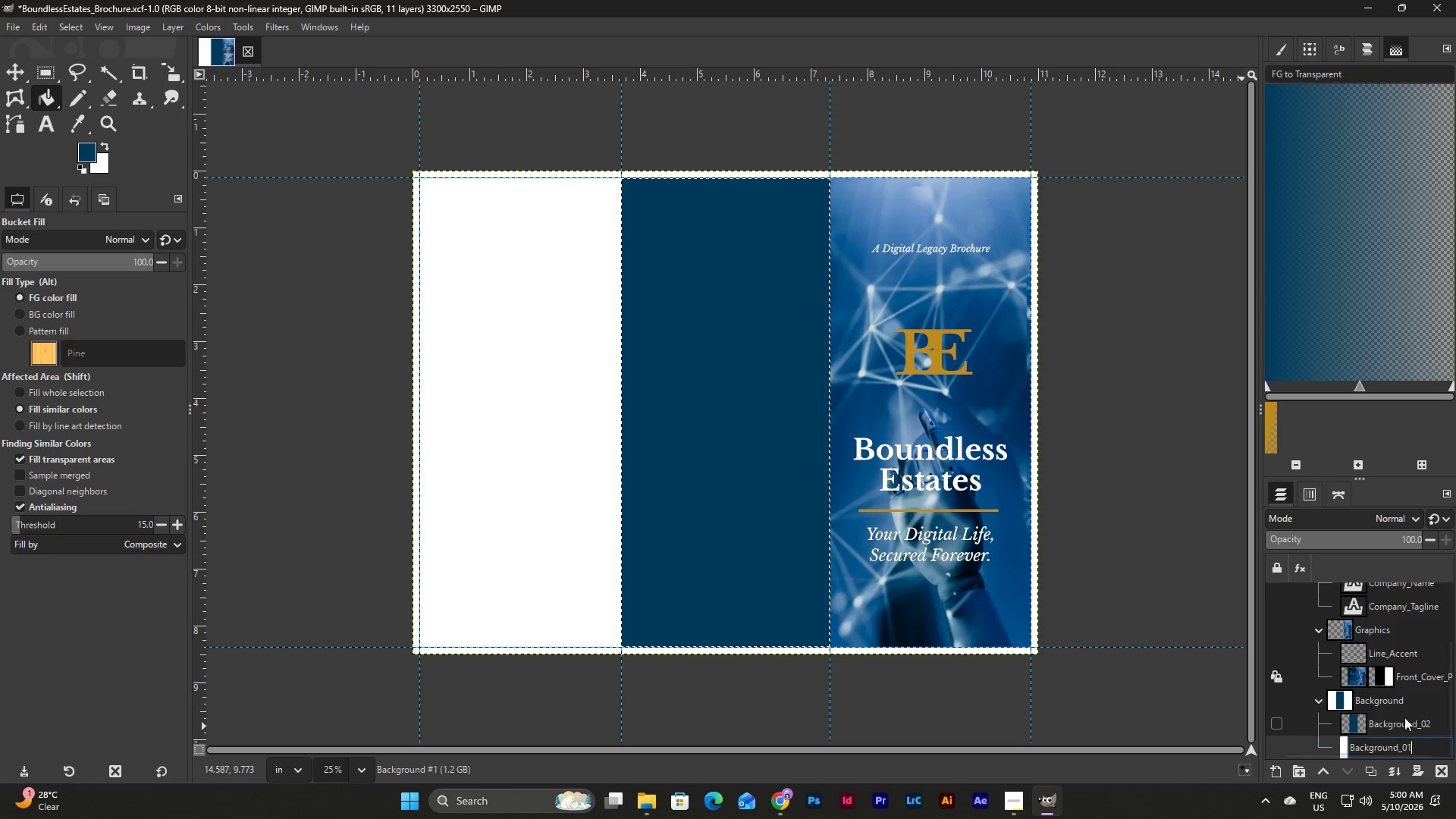 
left_click([1404, 702])
 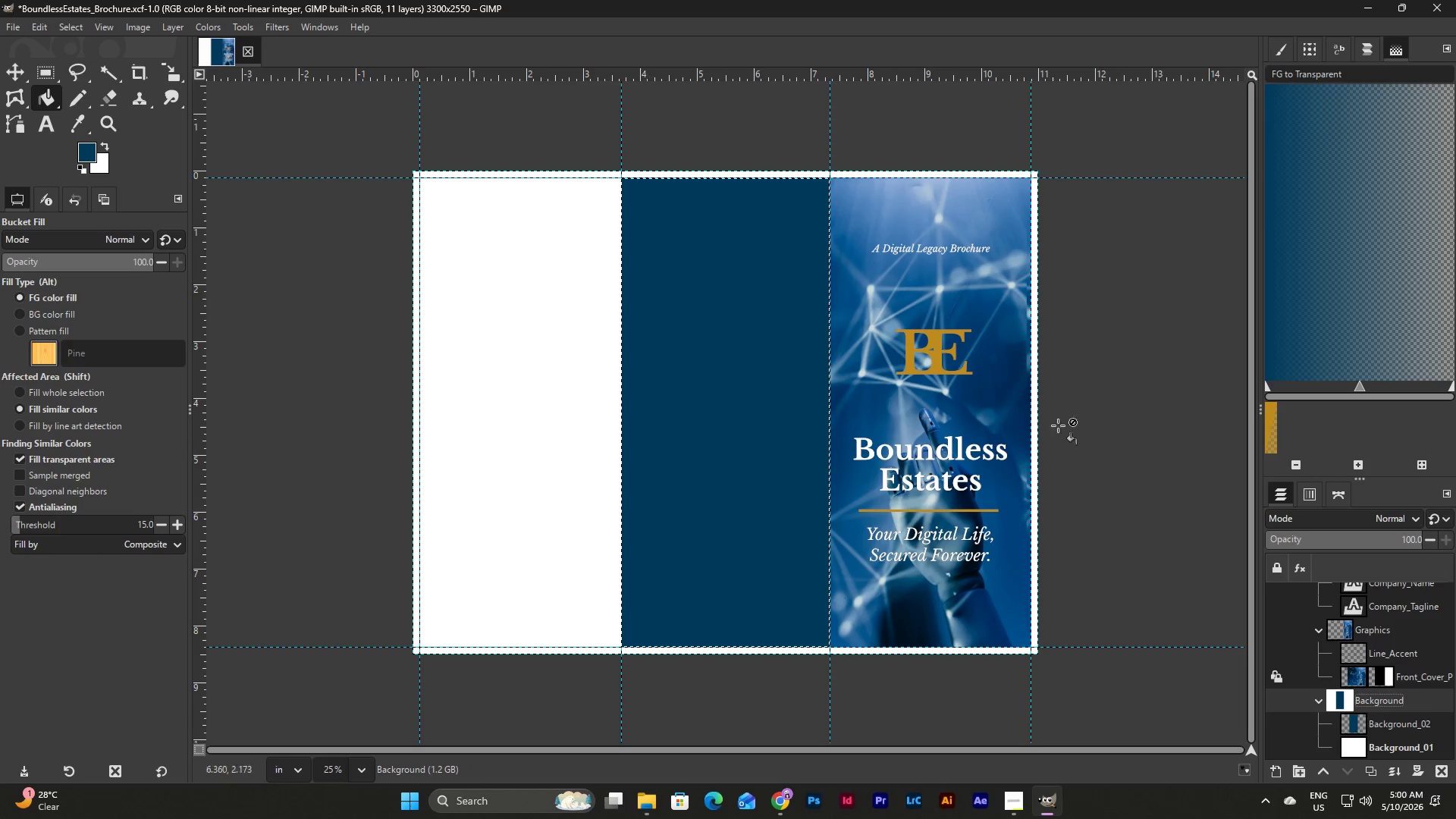 
left_click([1410, 730])
 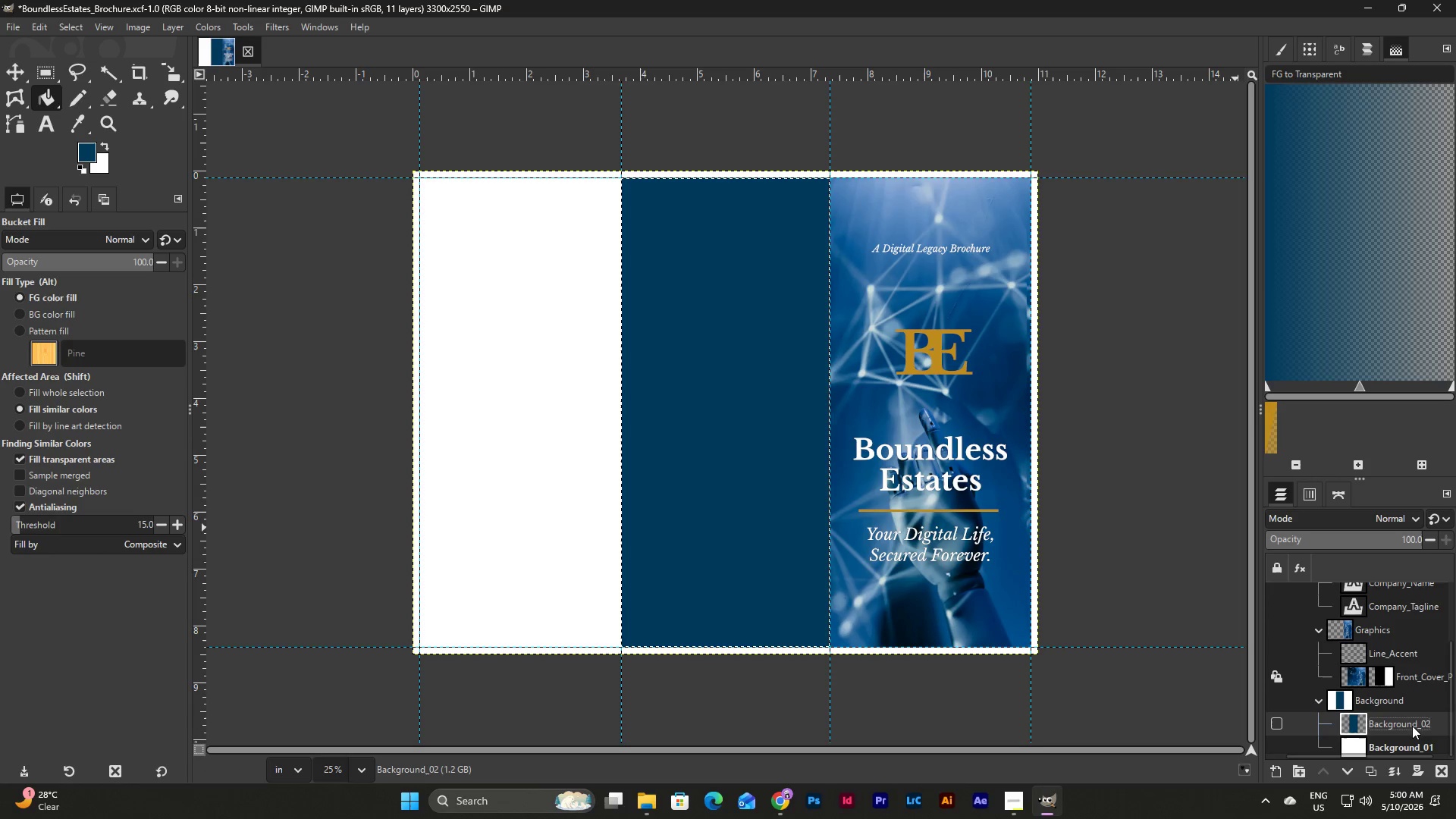 
key(Control+C)
 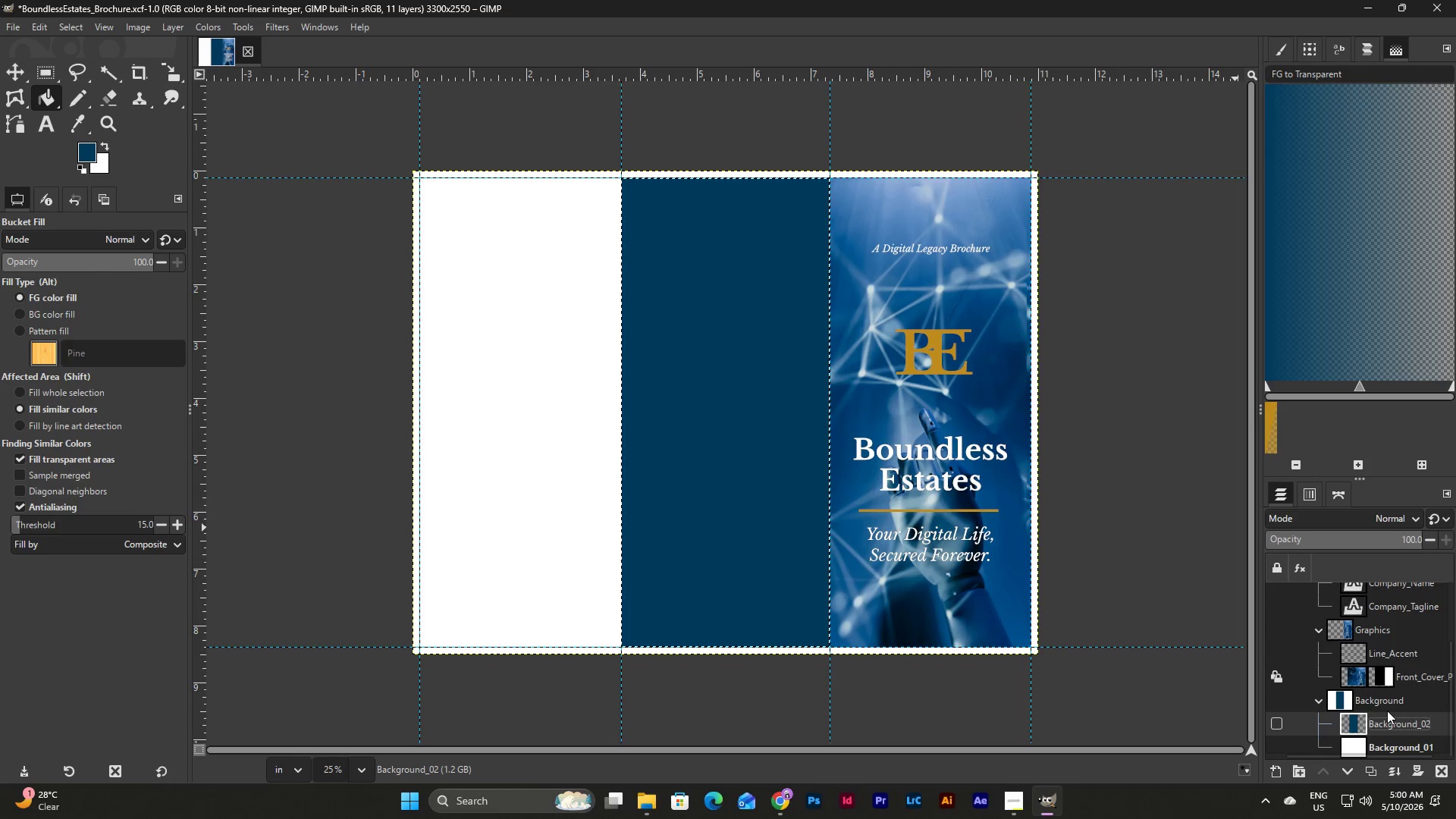 
left_click([1387, 711])
 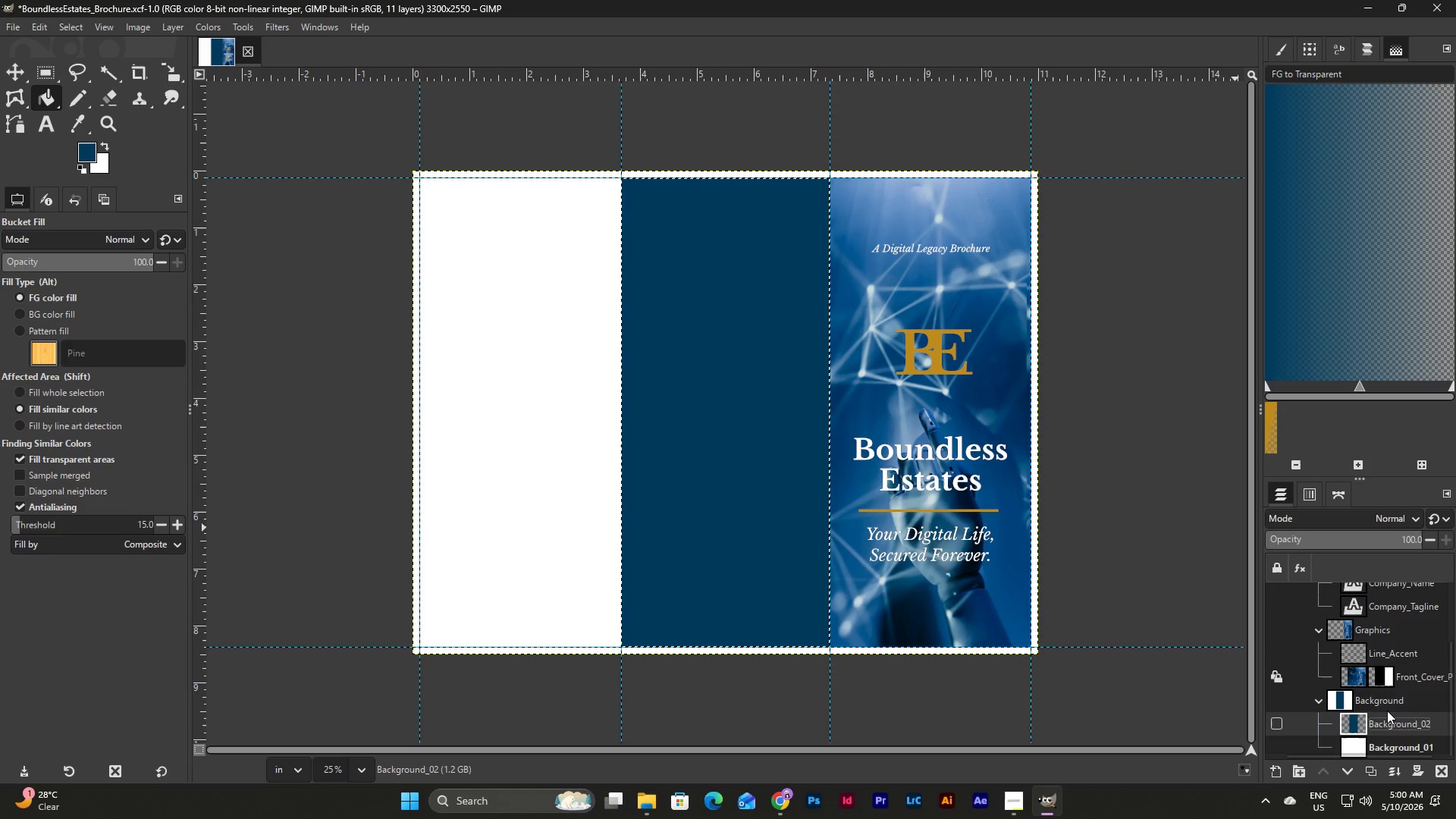 
hold_key(key=ControlLeft, duration=1.41)
 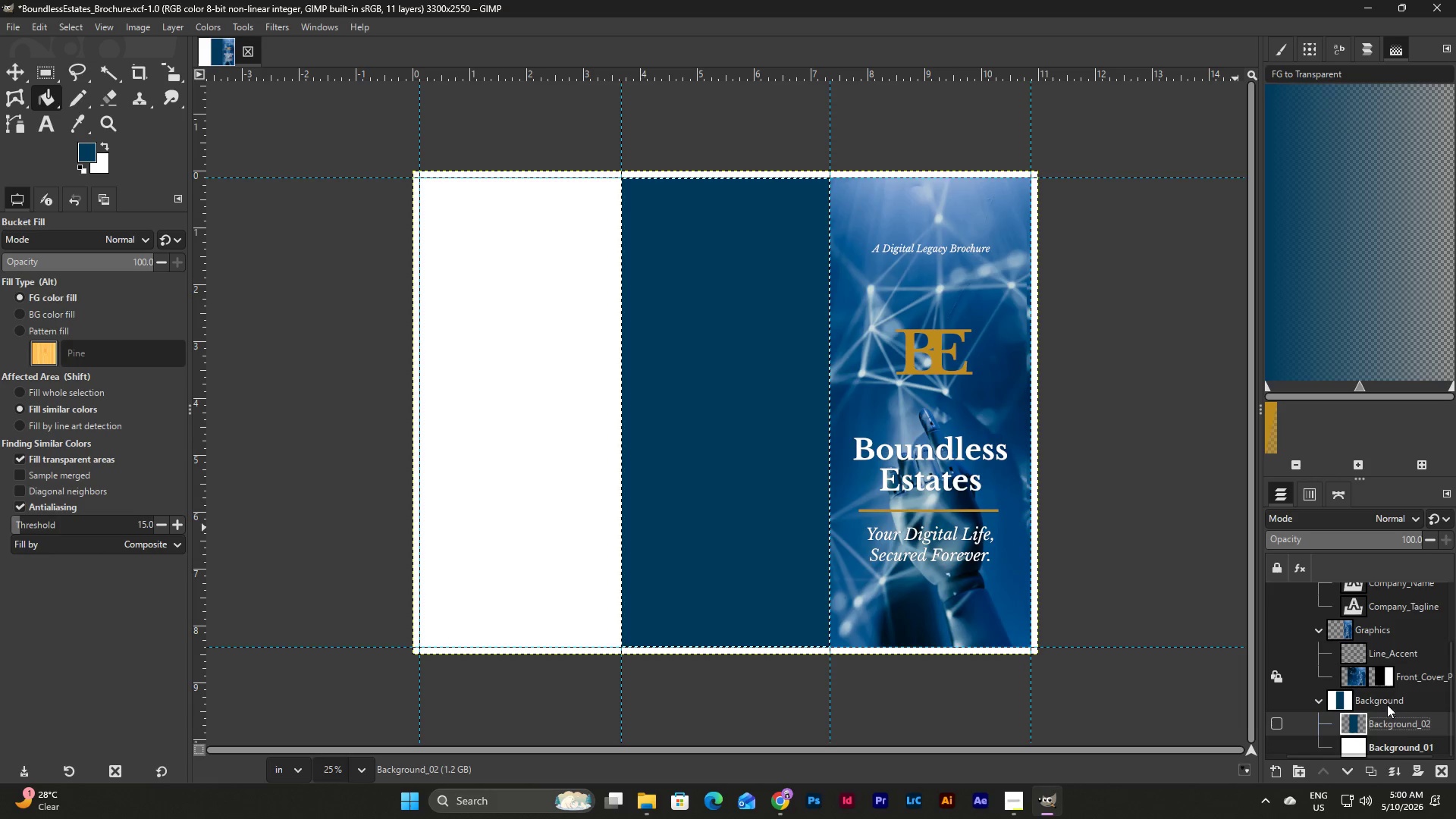 
scroll: coordinate [1387, 704], scroll_direction: up, amount: 3.0
 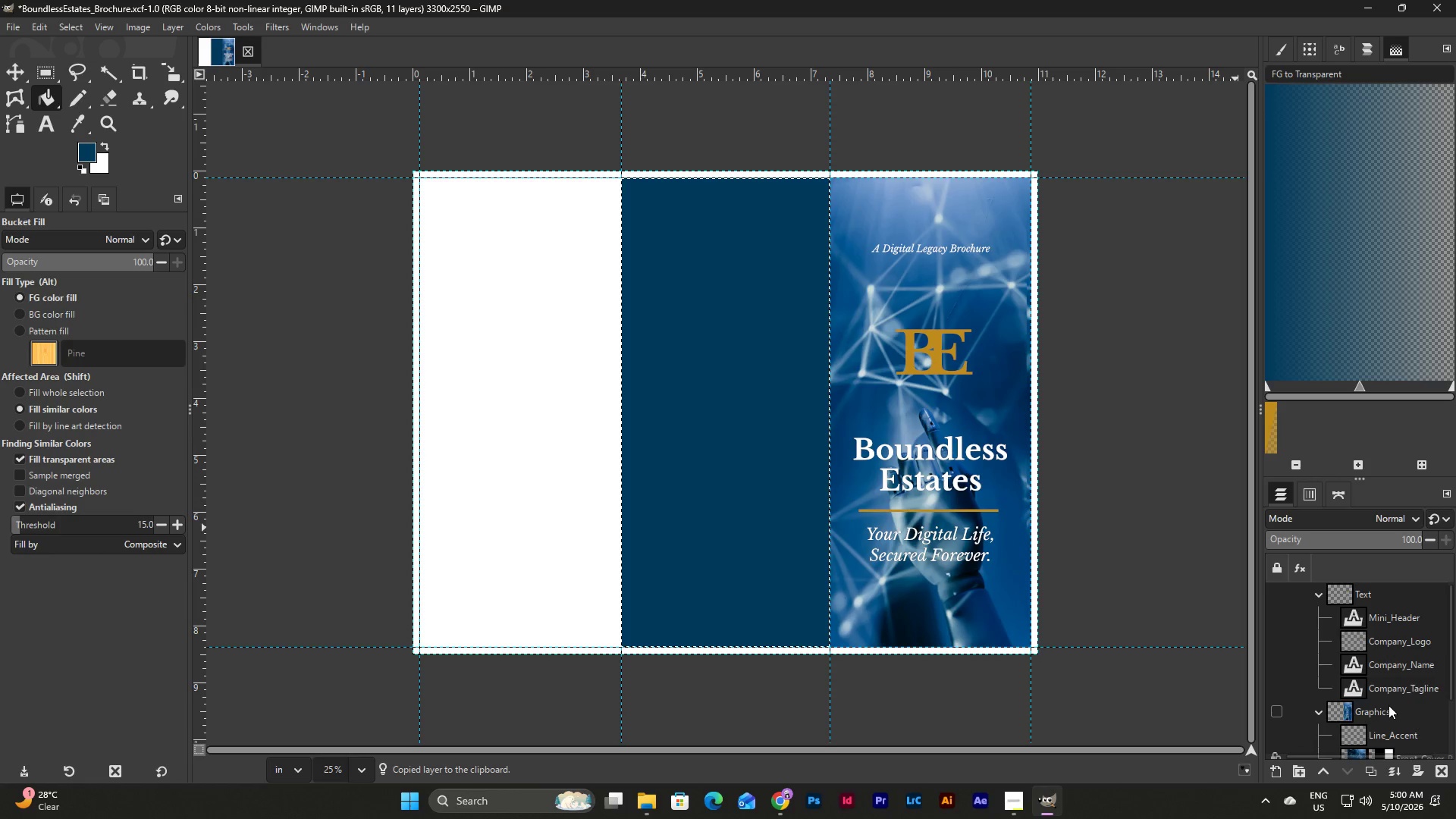 
scroll: coordinate [1385, 720], scroll_direction: down, amount: 5.0
 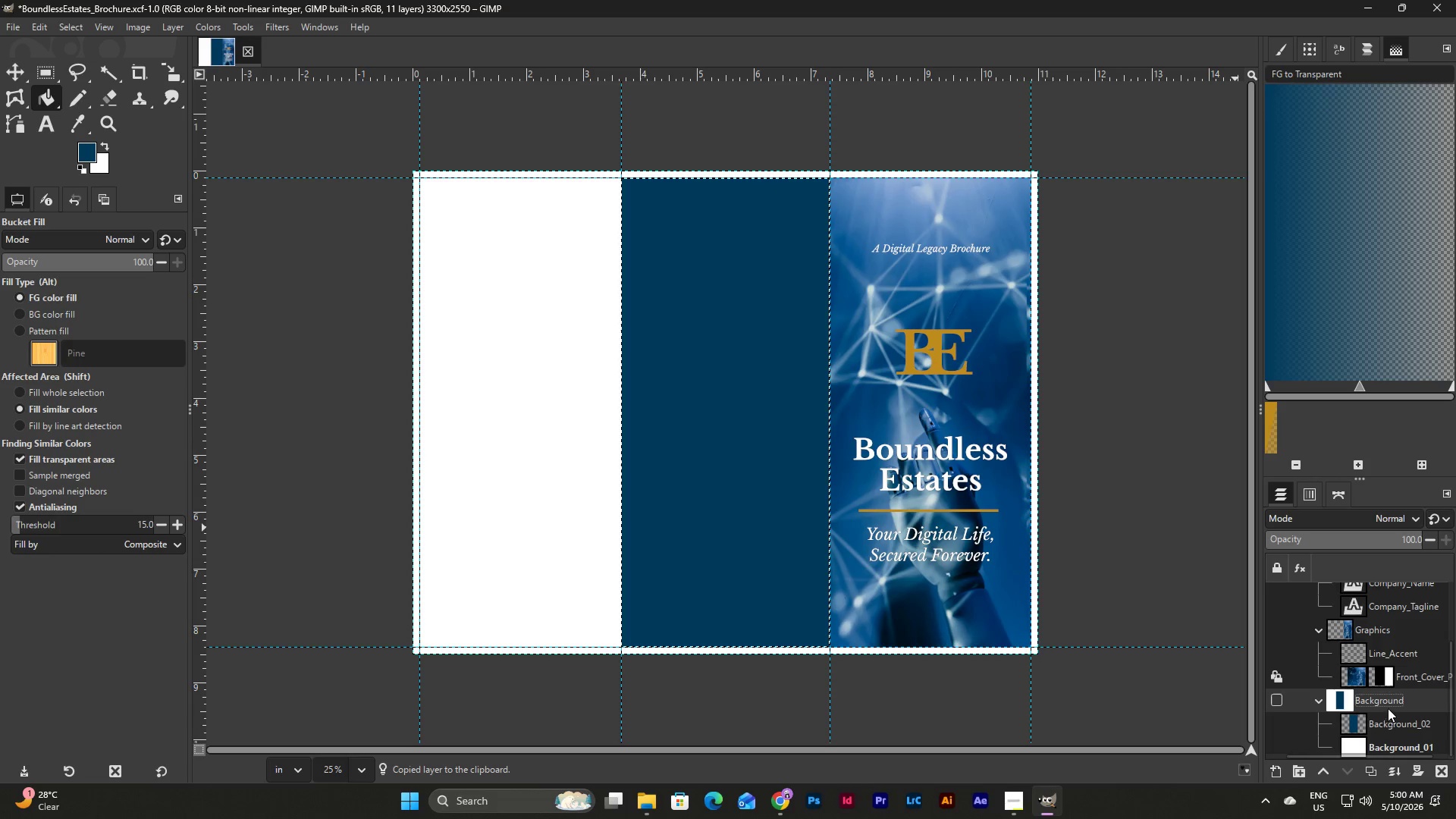 
left_click([1389, 706])
 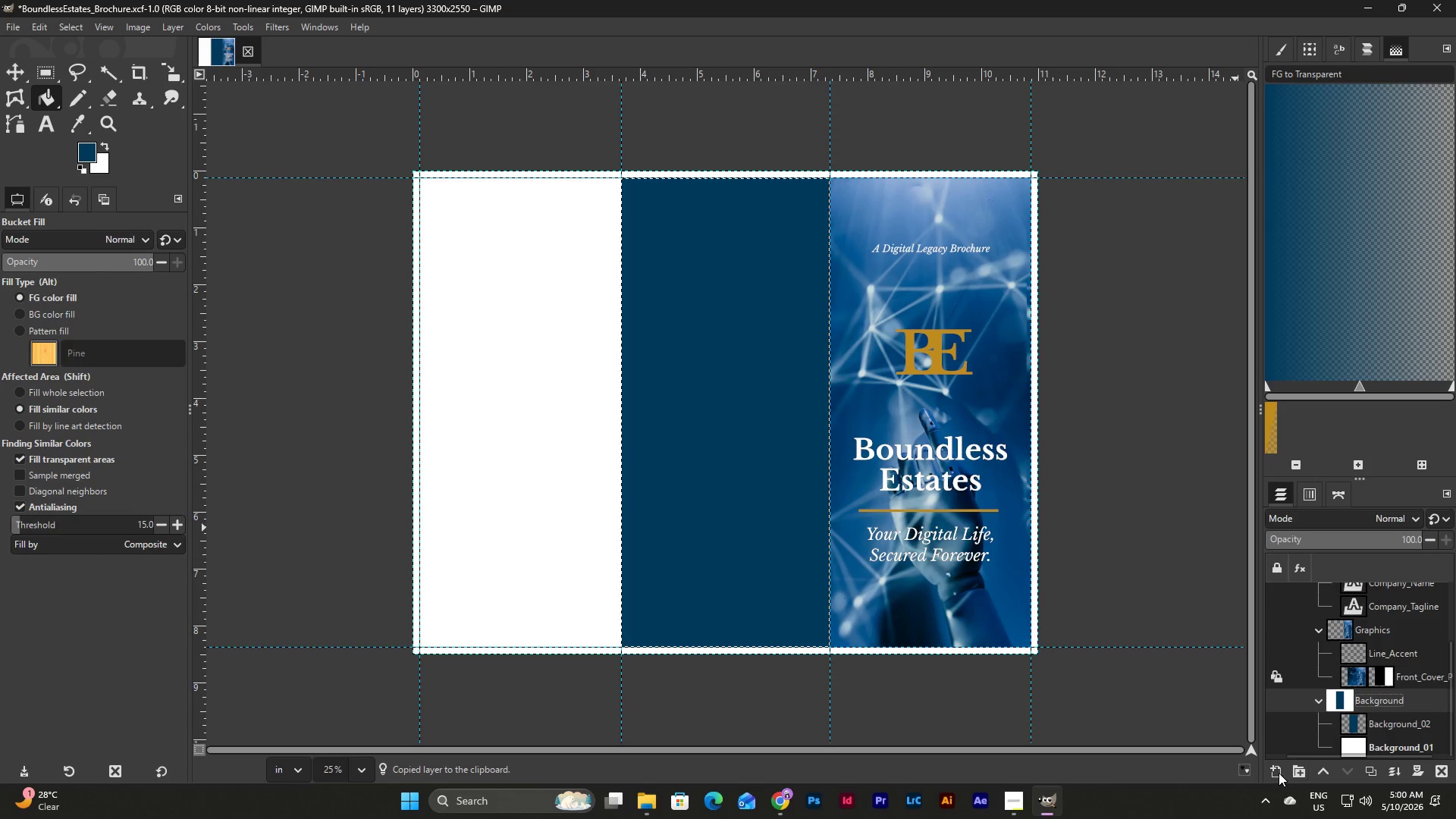 
left_click([1275, 772])
 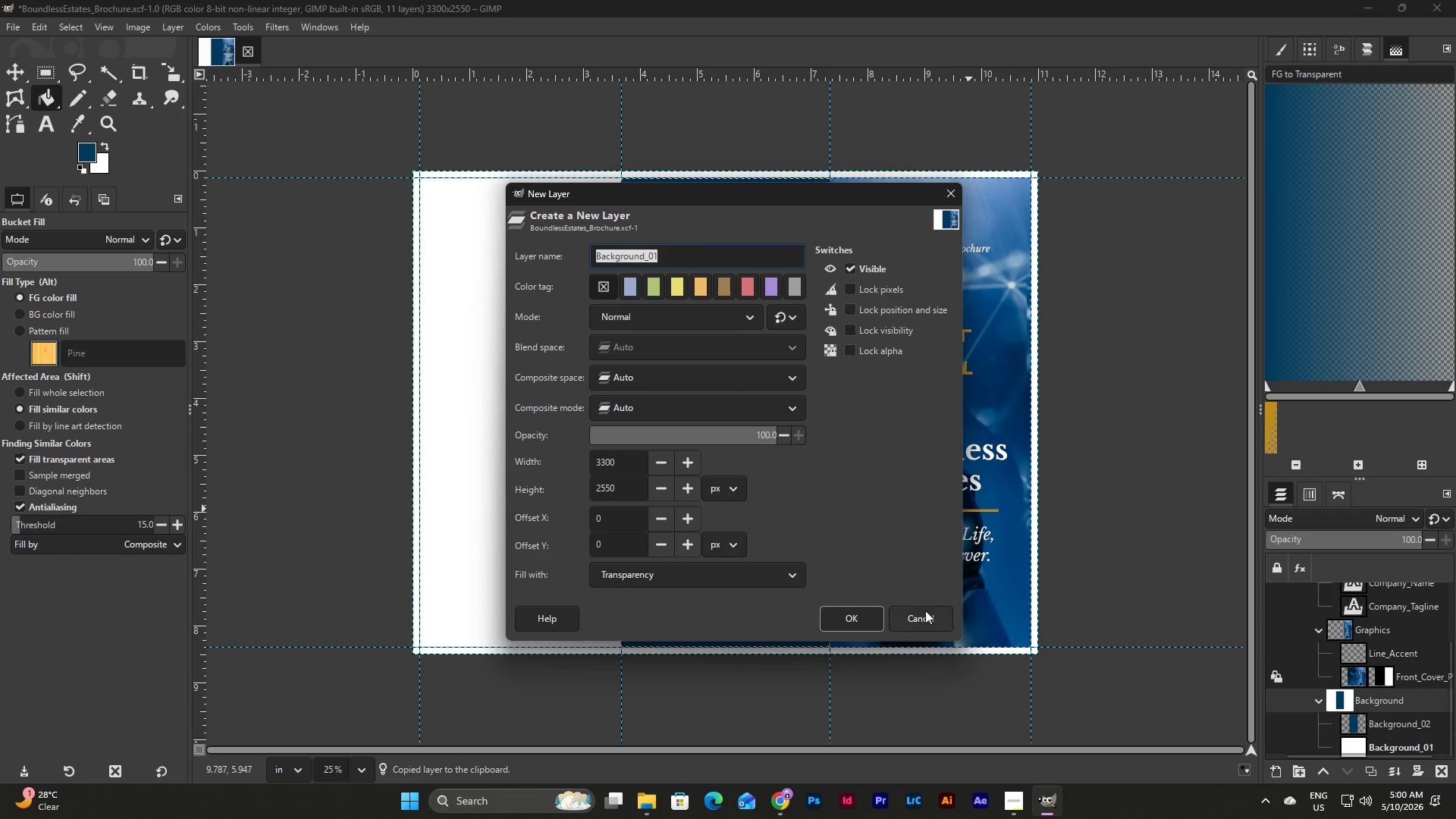 
left_click([862, 620])
 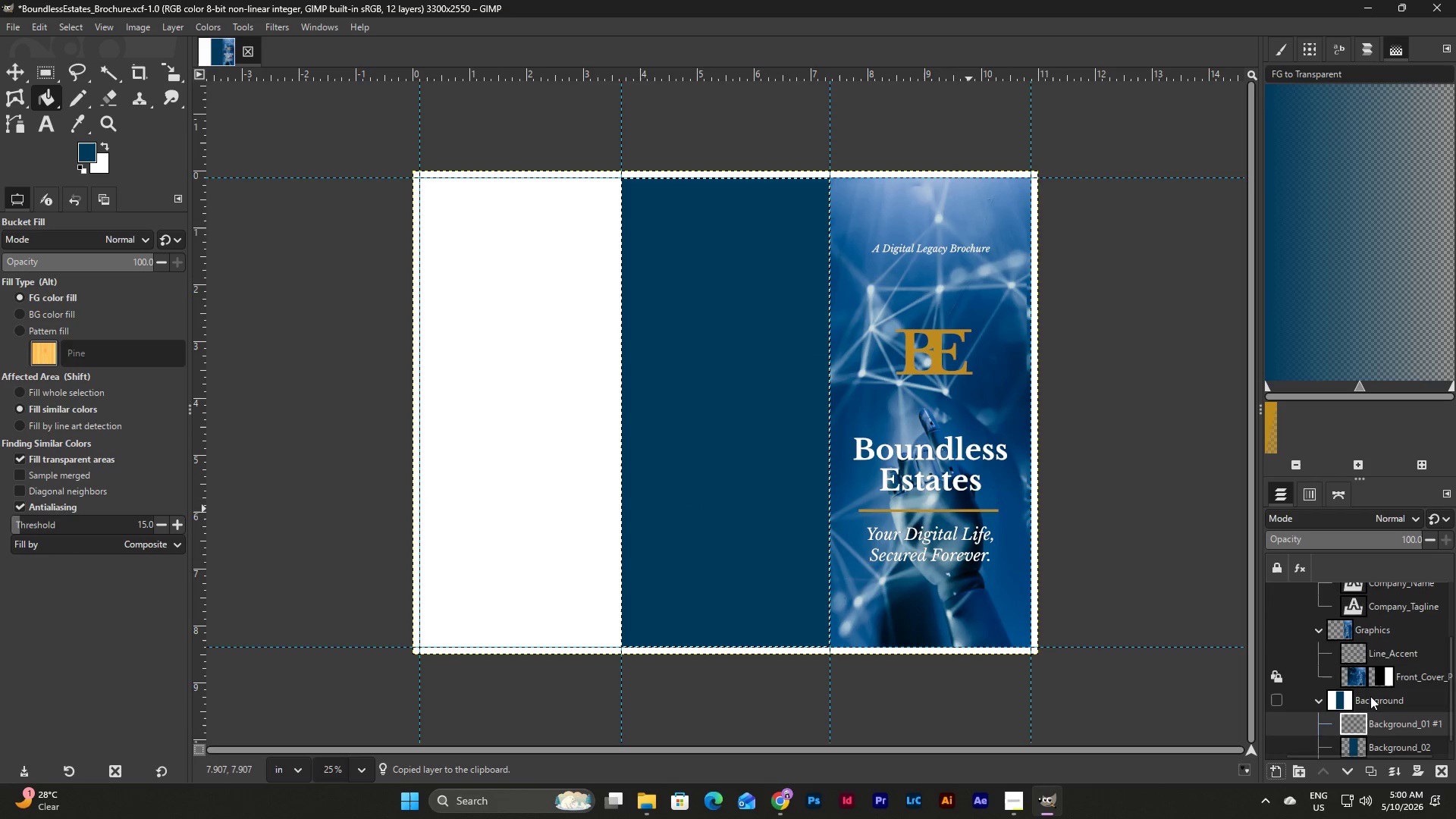 
scroll: coordinate [1370, 696], scroll_direction: down, amount: 4.0
 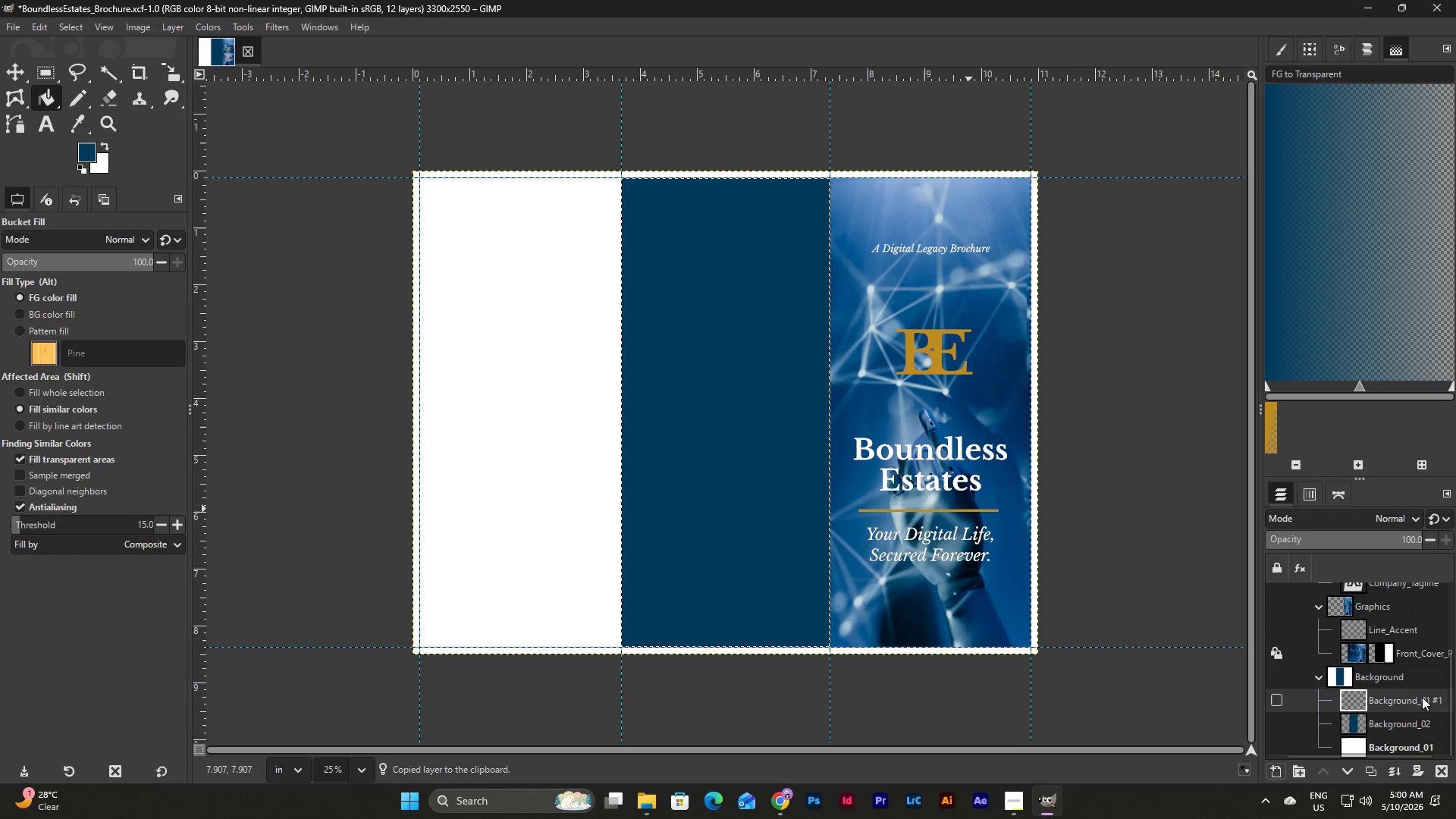 
double_click([1422, 697])
 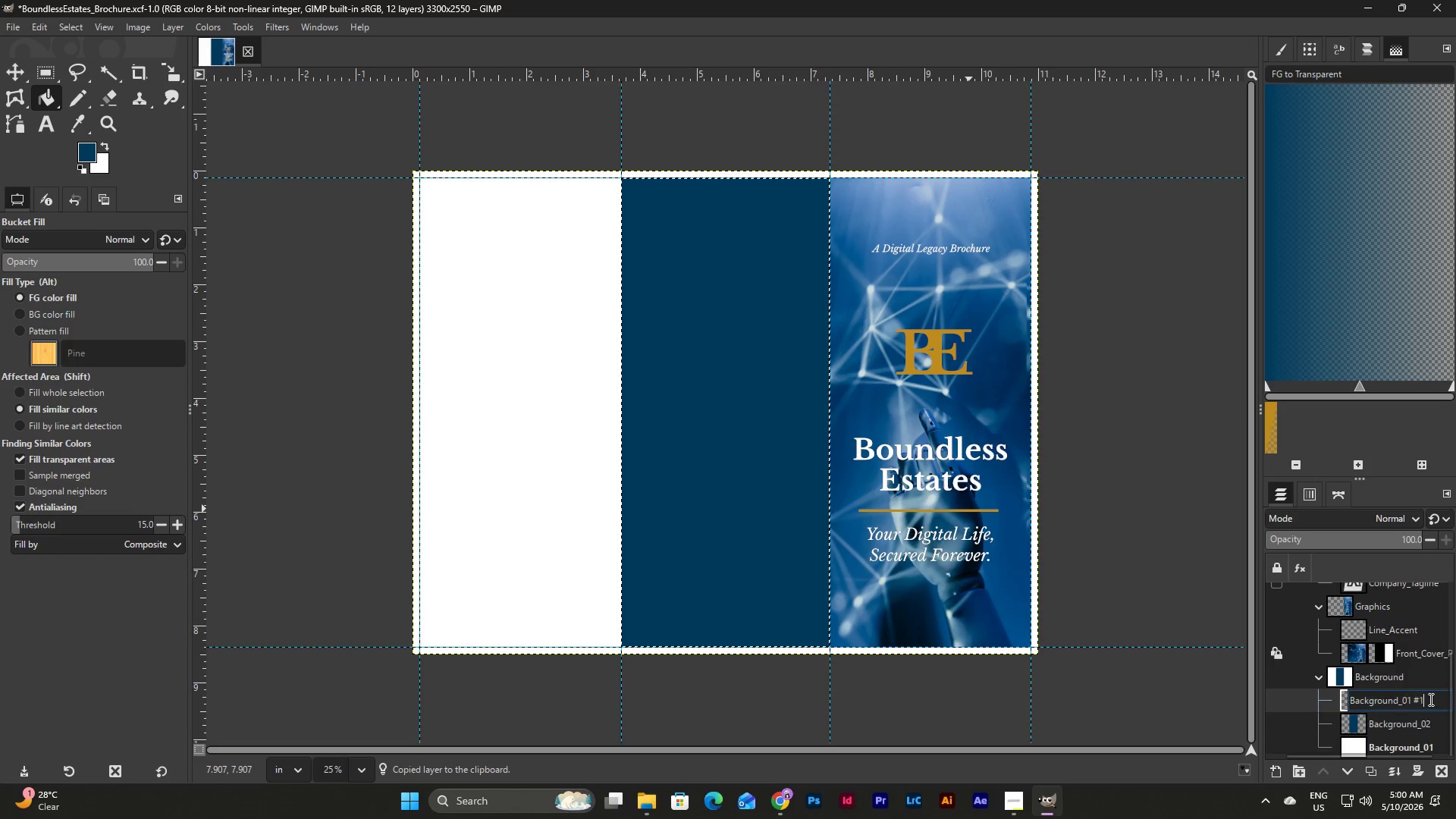 
left_click_drag(start_coordinate=[1427, 699], to_coordinate=[1404, 700])
 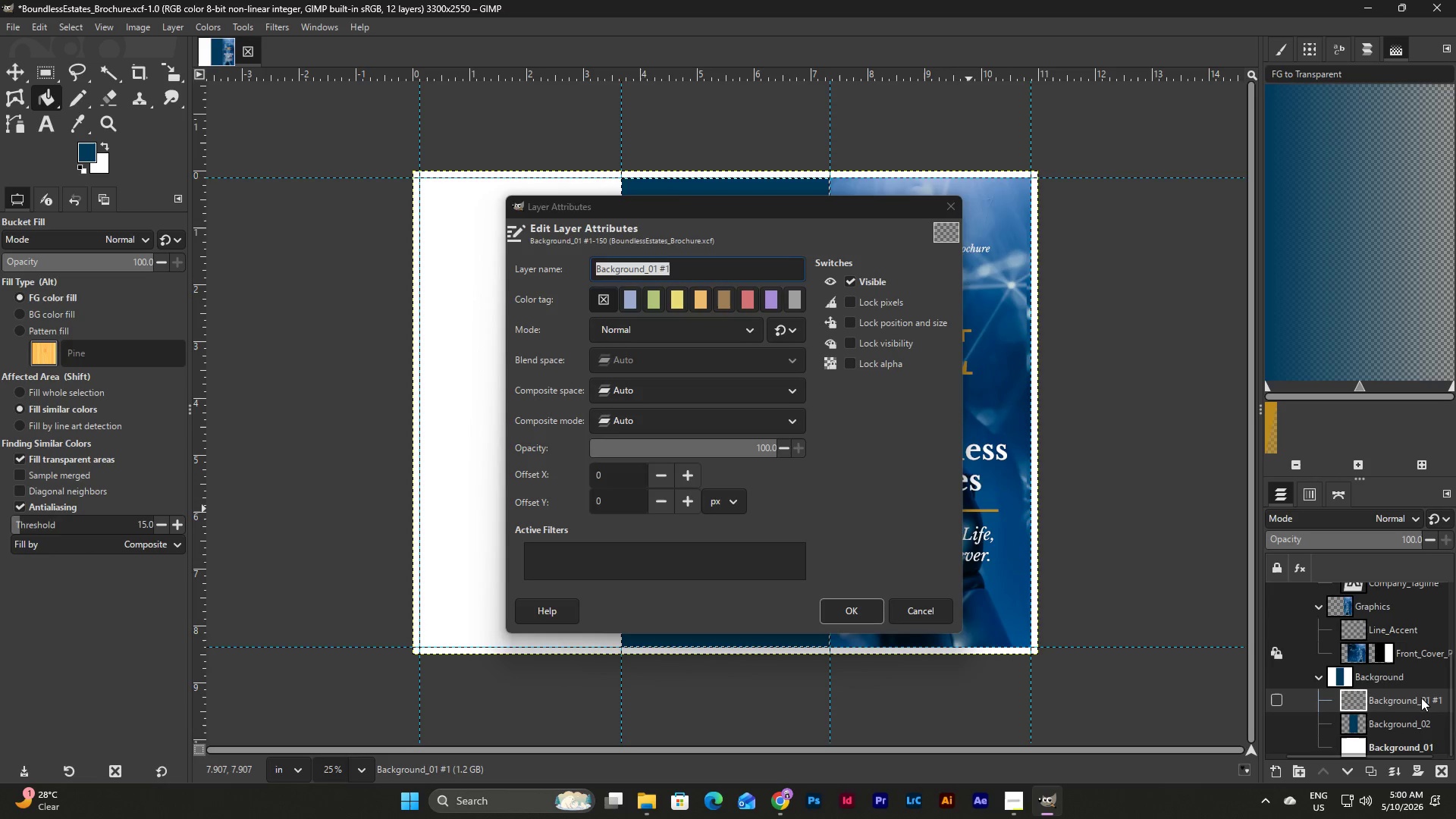 
double_click([1421, 698])
 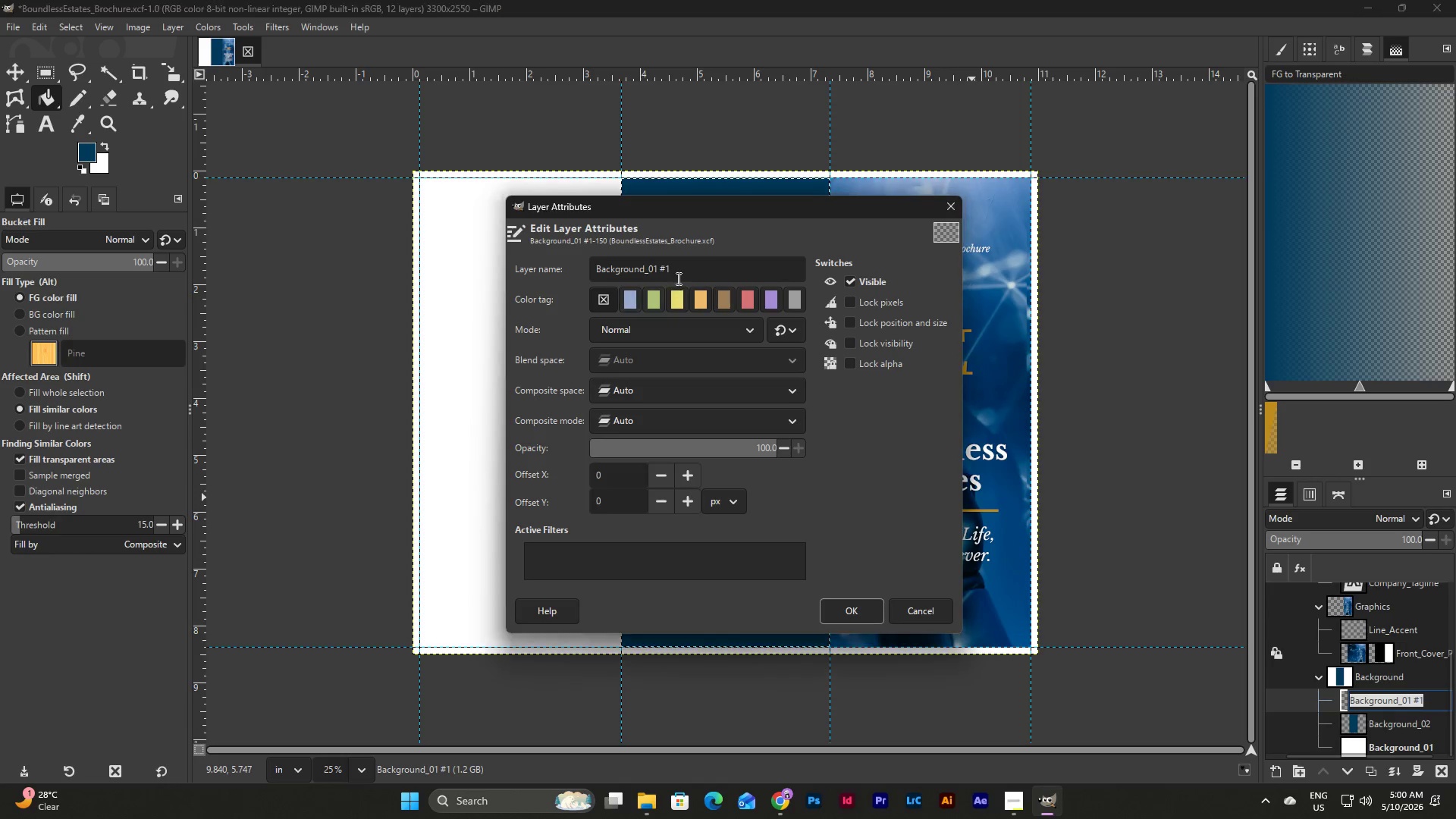 
left_click_drag(start_coordinate=[679, 275], to_coordinate=[653, 274])
 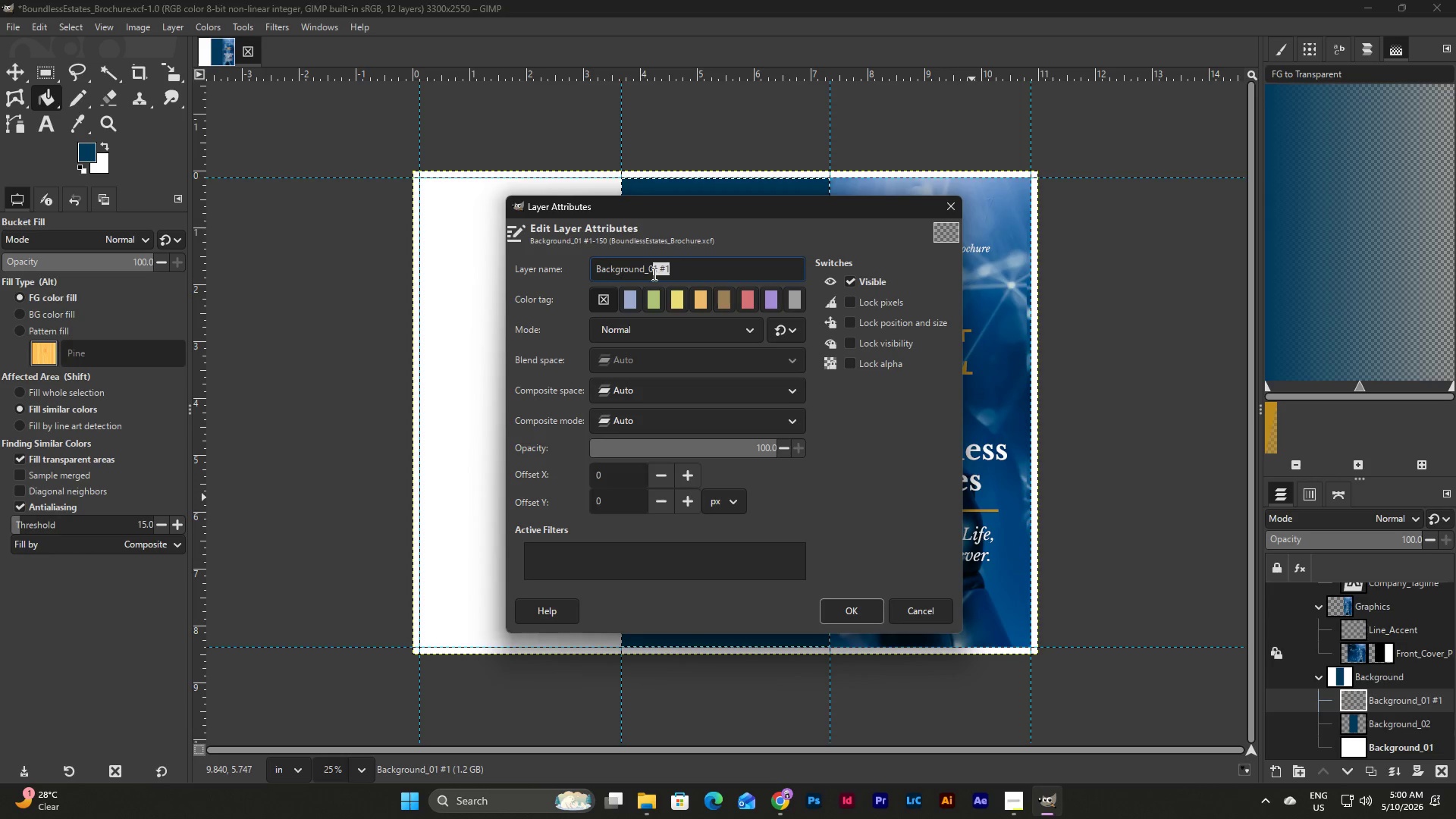 
key(Numpad3)
 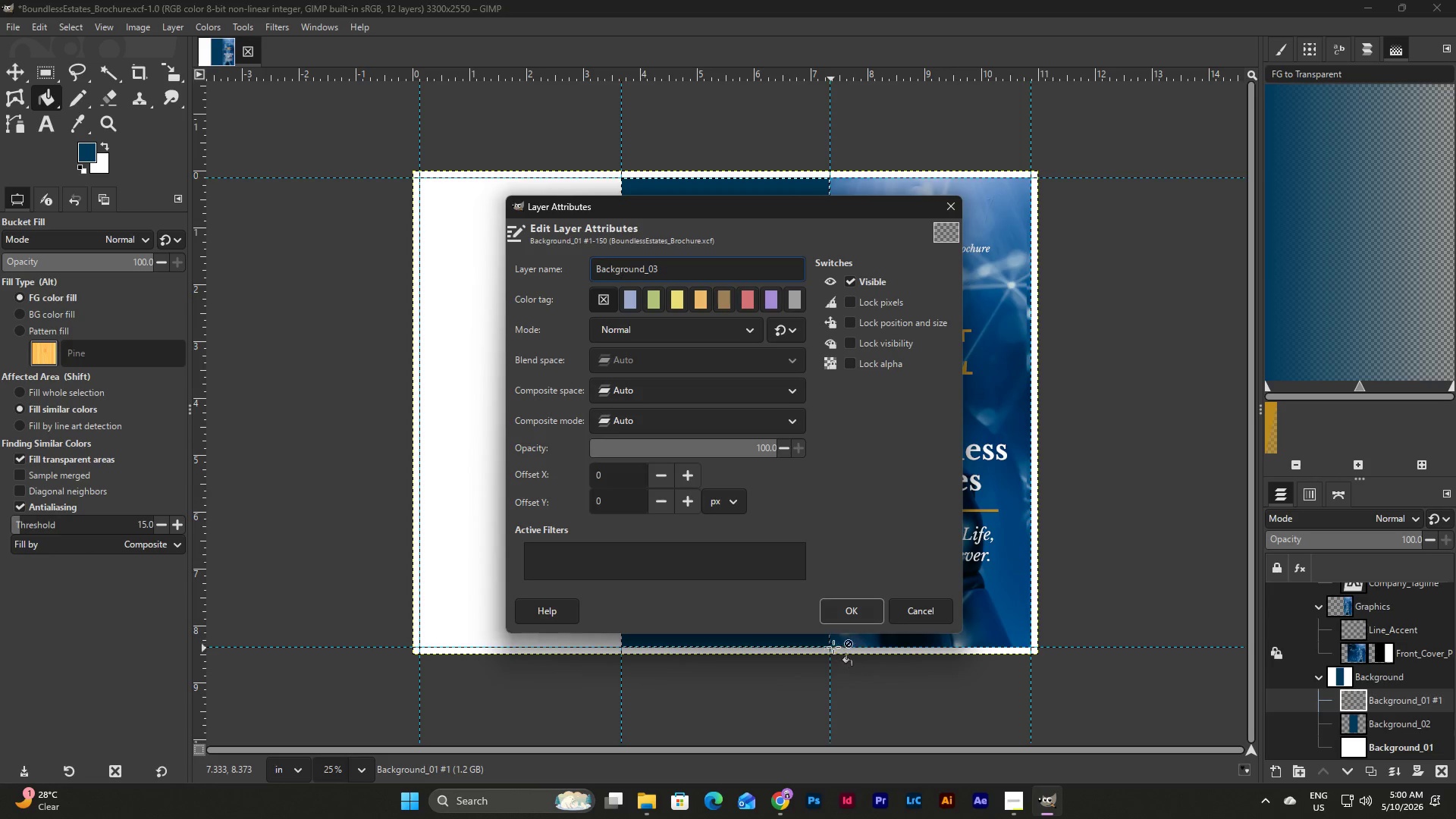 
left_click([854, 613])
 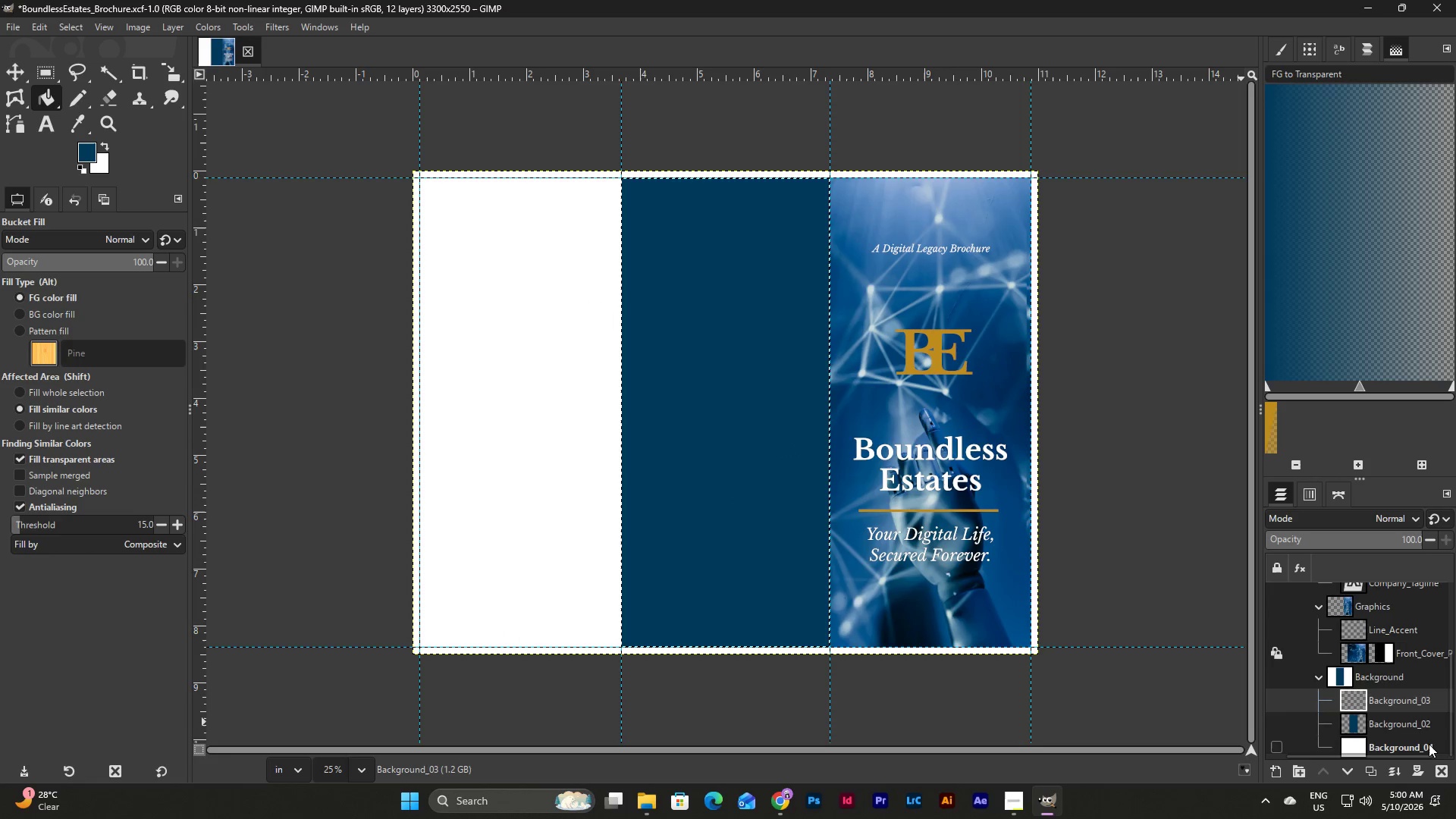 
scroll: coordinate [1423, 701], scroll_direction: down, amount: 2.0
 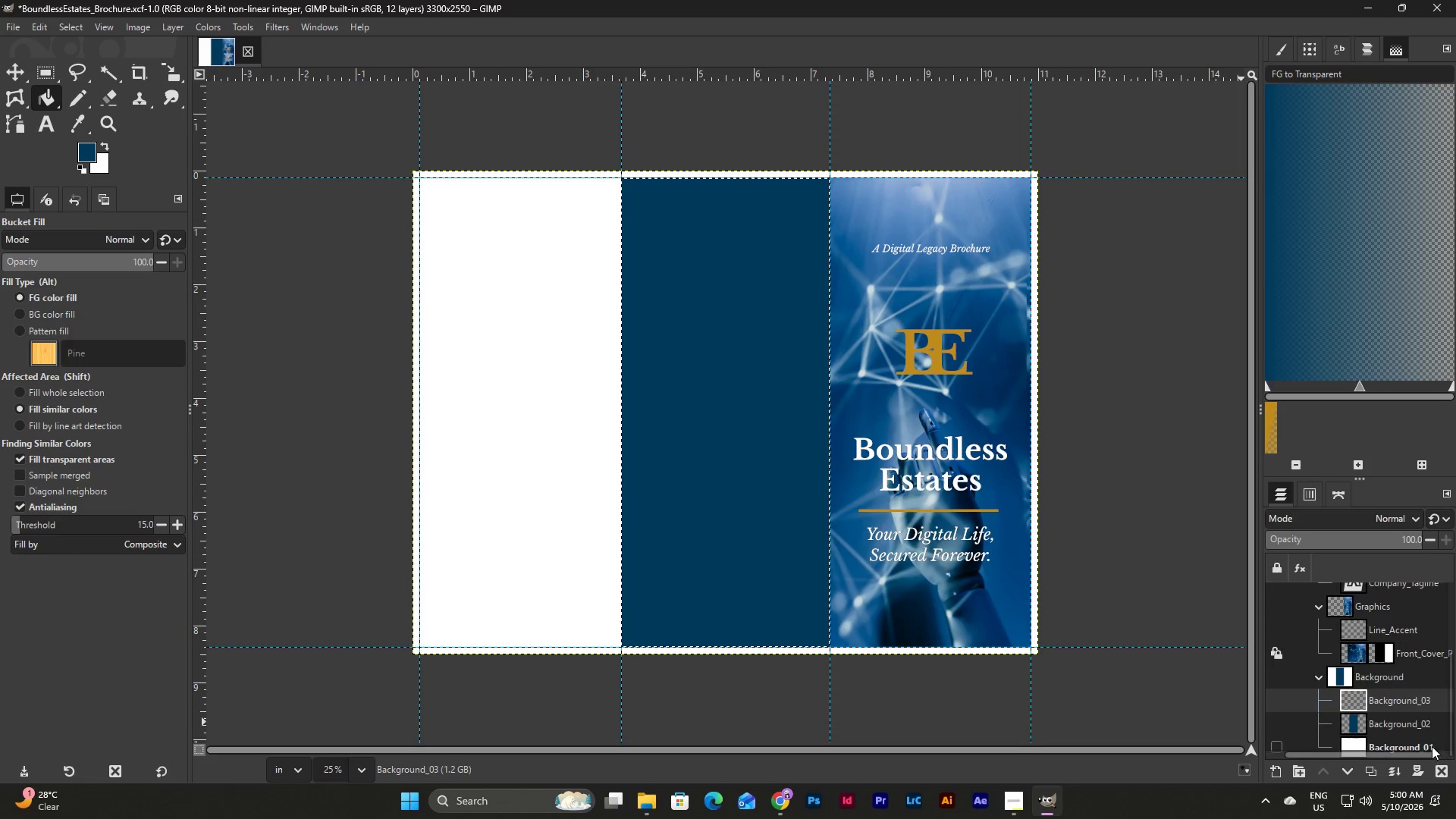 
double_click([1432, 746])
 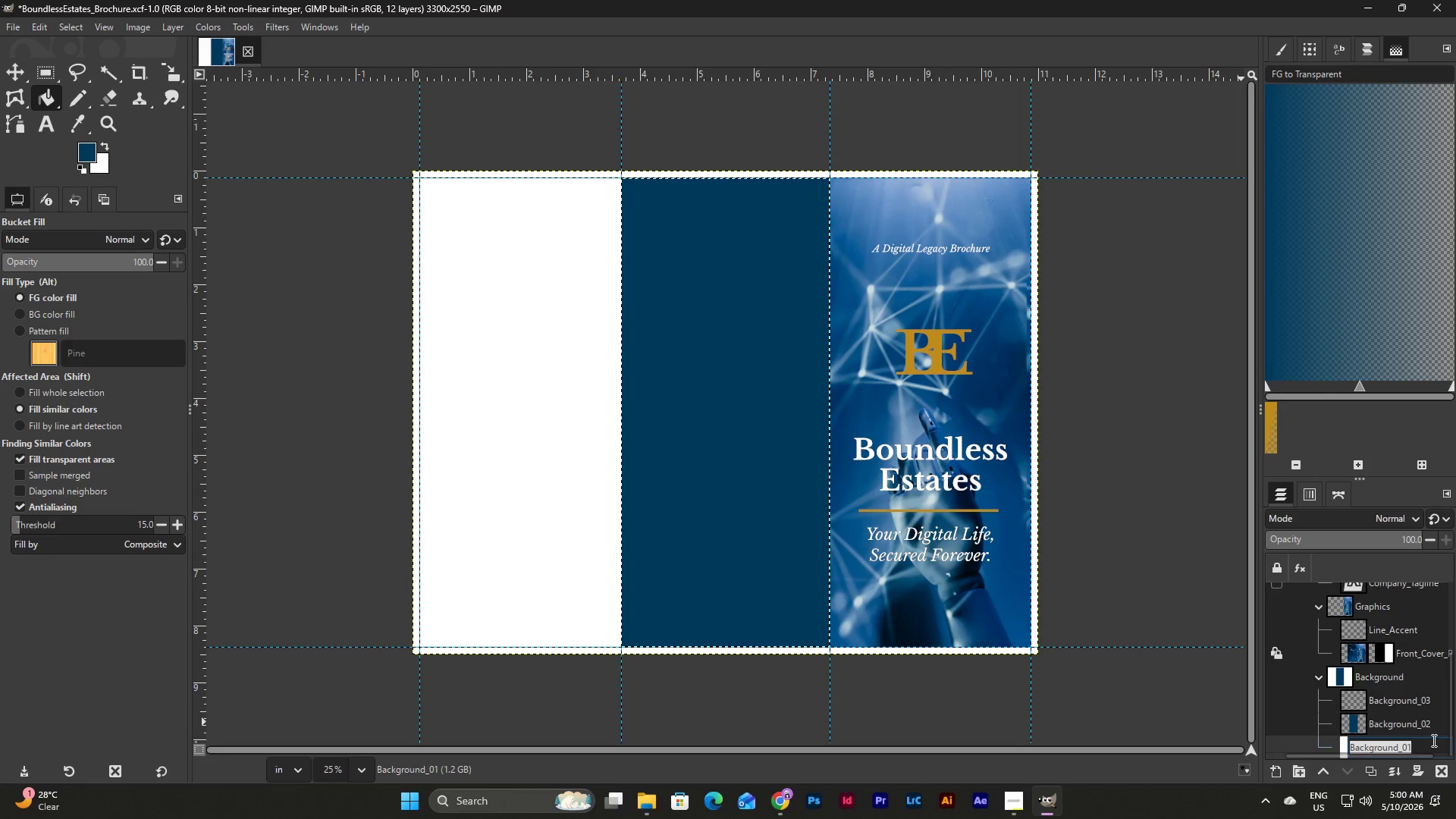 
left_click([1426, 746])
 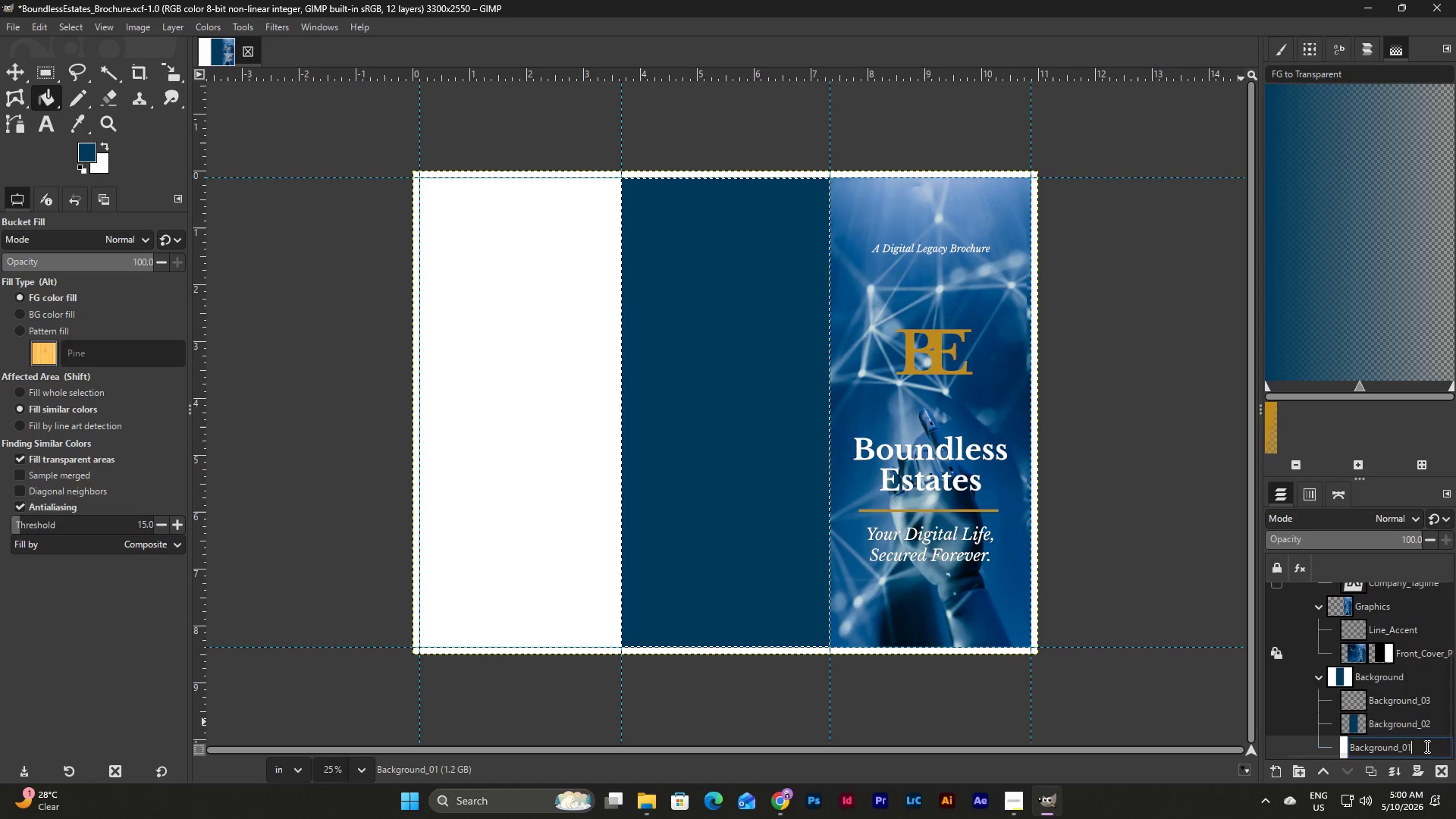 
key(Backspace)
key(Backspace)
type(Main)
 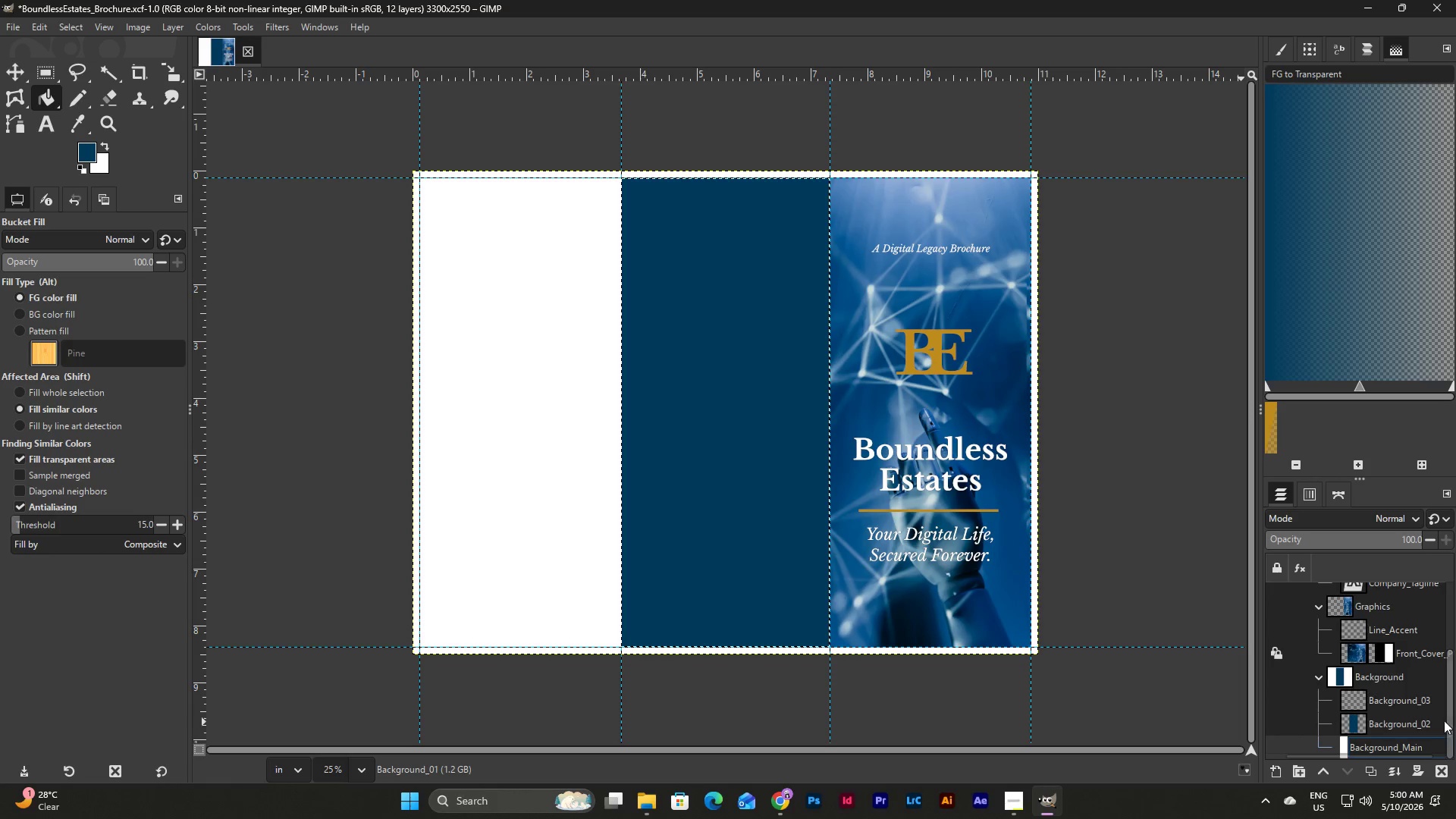 
double_click([1430, 724])
 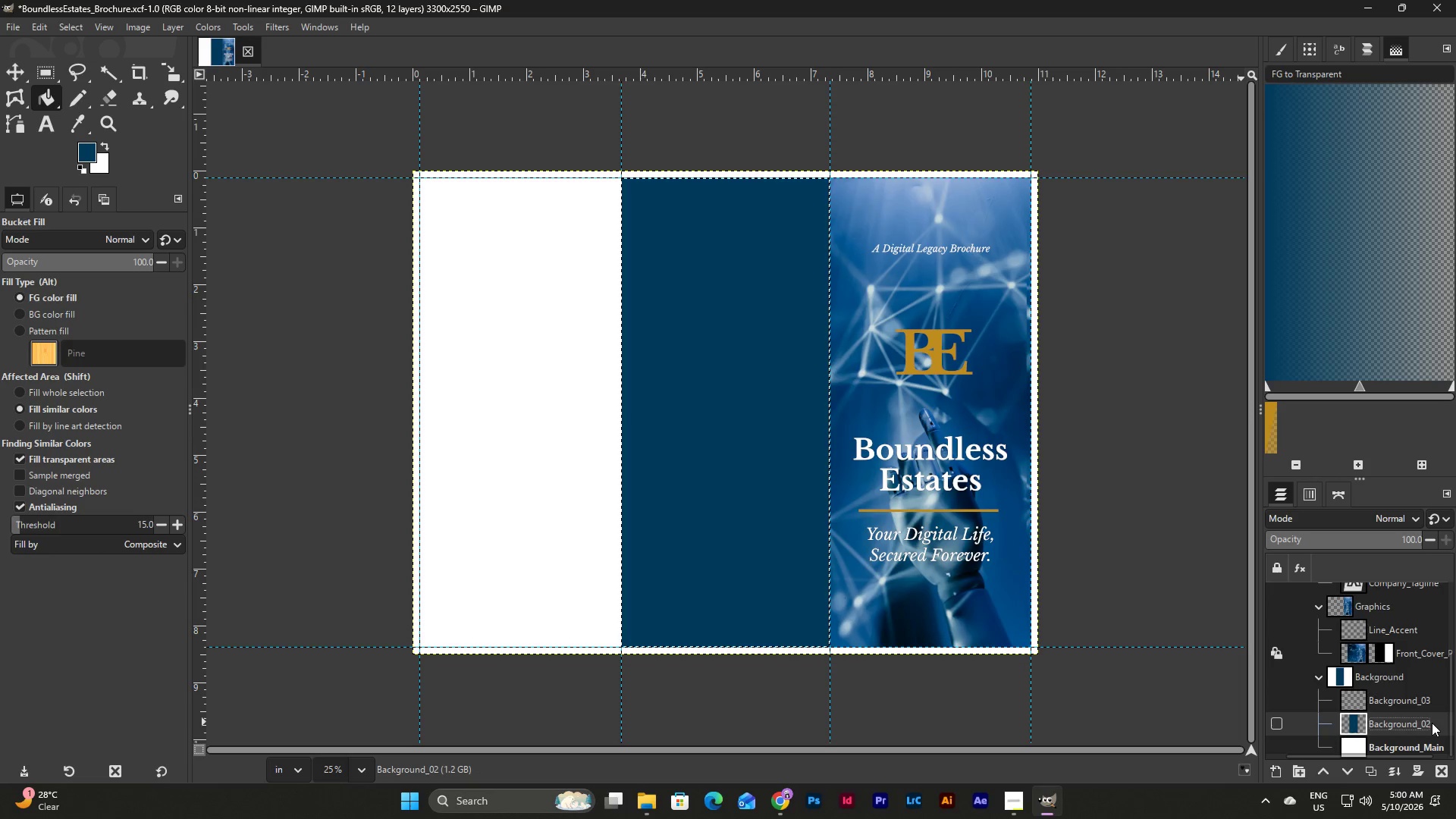 
double_click([1432, 723])
 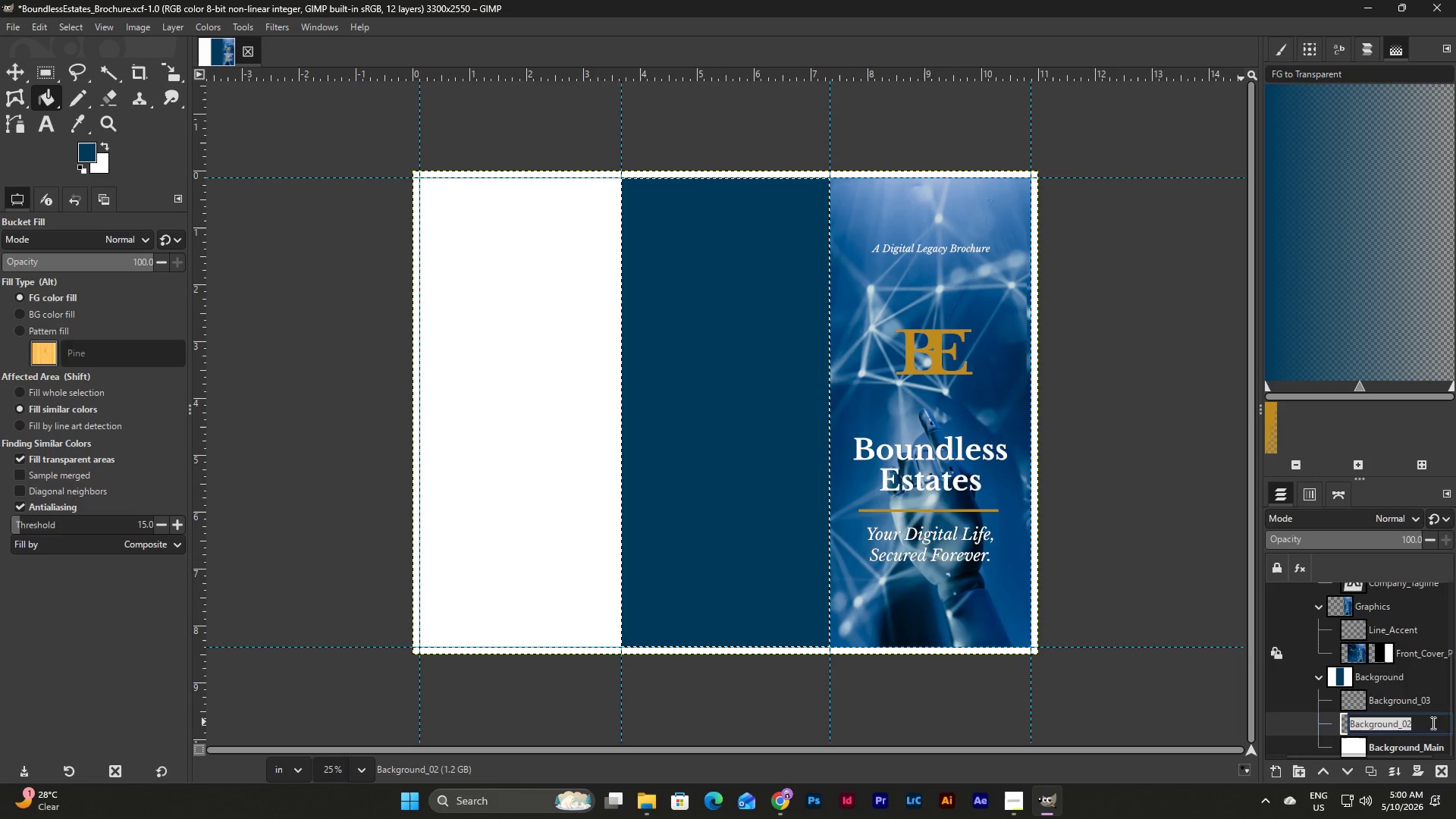 
left_click([1427, 725])
 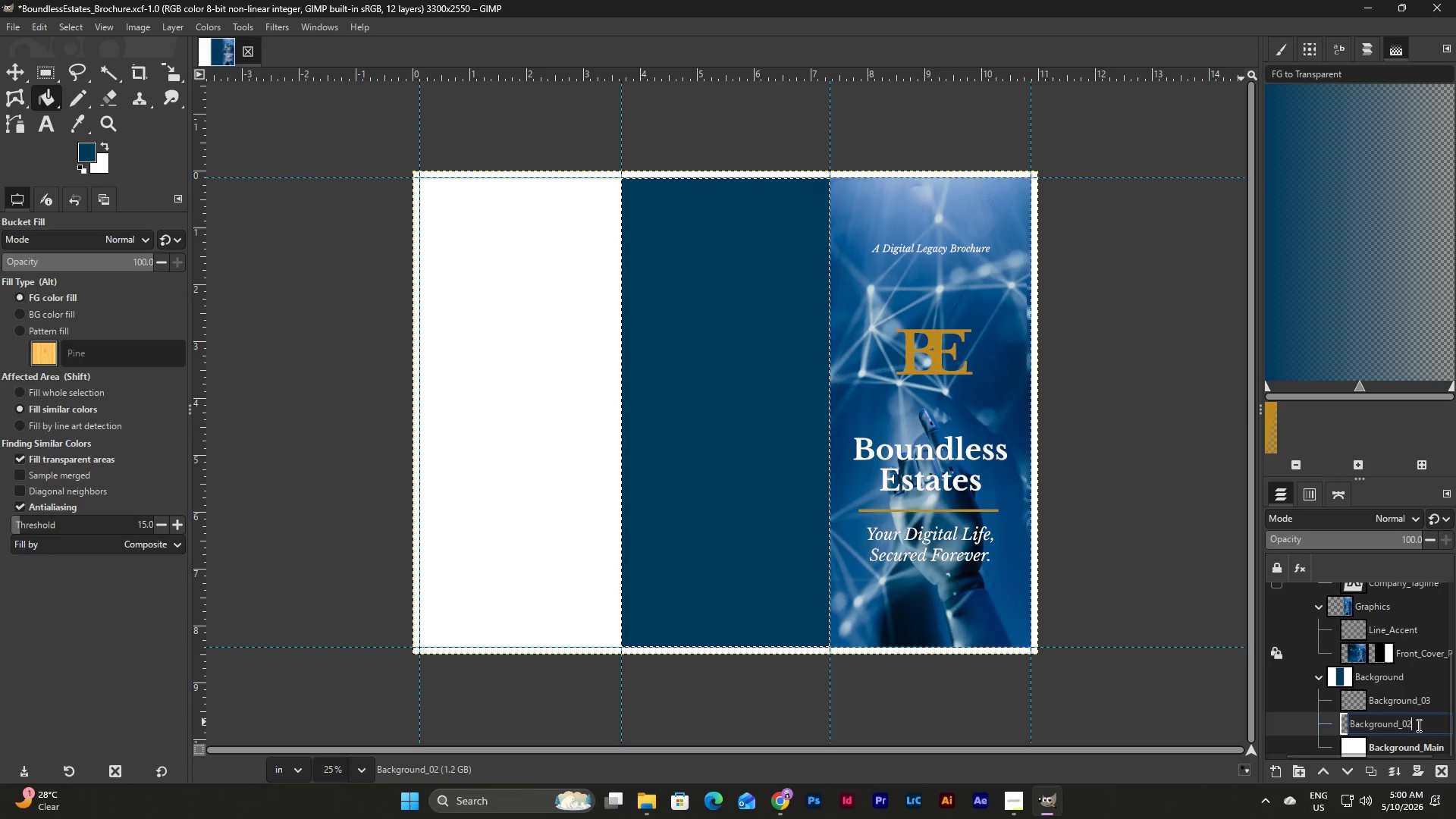 
left_click_drag(start_coordinate=[1416, 725], to_coordinate=[1403, 725])
 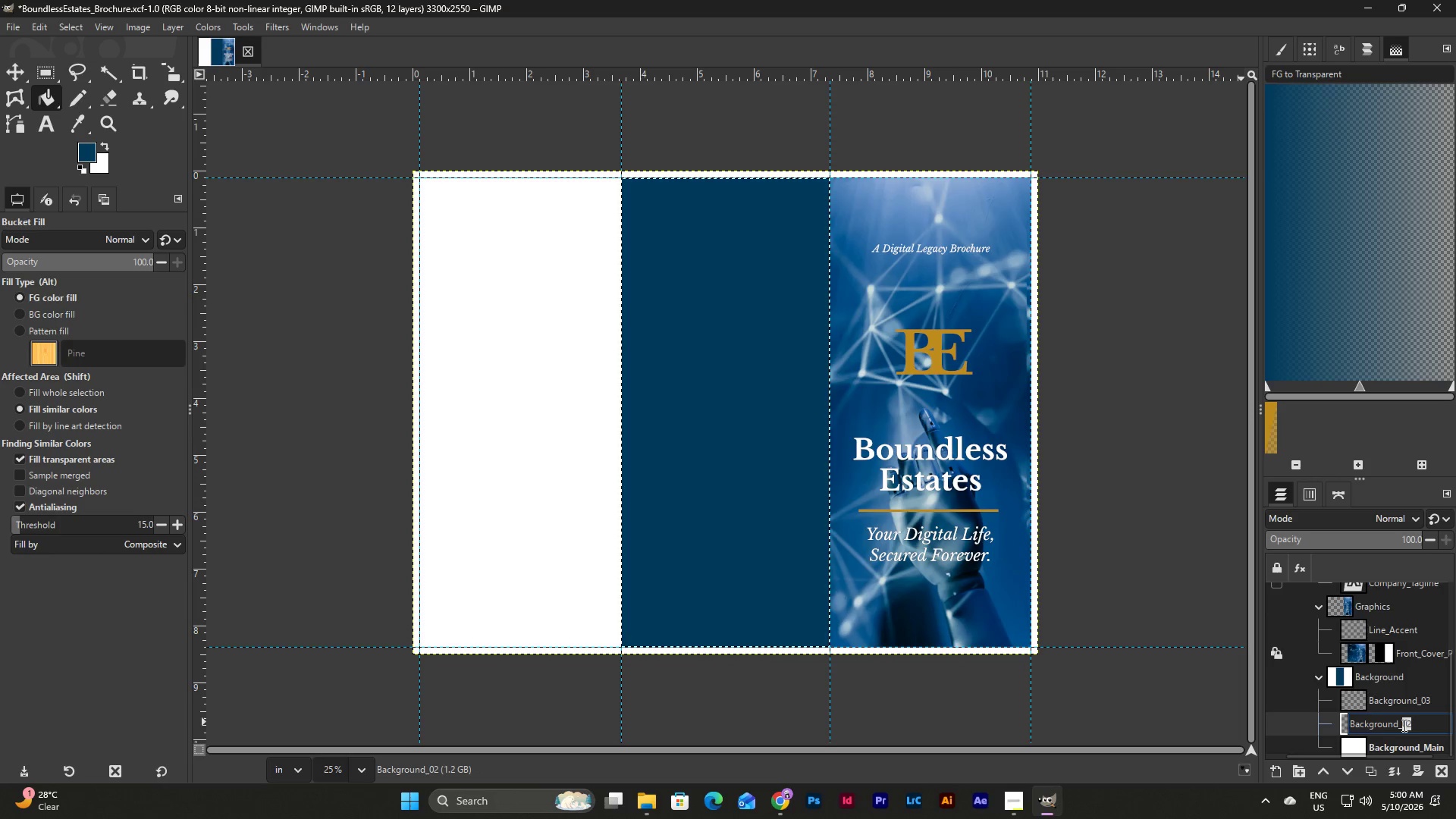 
type(SecondP)
key(Backspace)
key(Backspace)
key(Backspace)
key(Backspace)
key(Backspace)
key(Backspace)
key(Backspace)
type(Mid_Panel)
 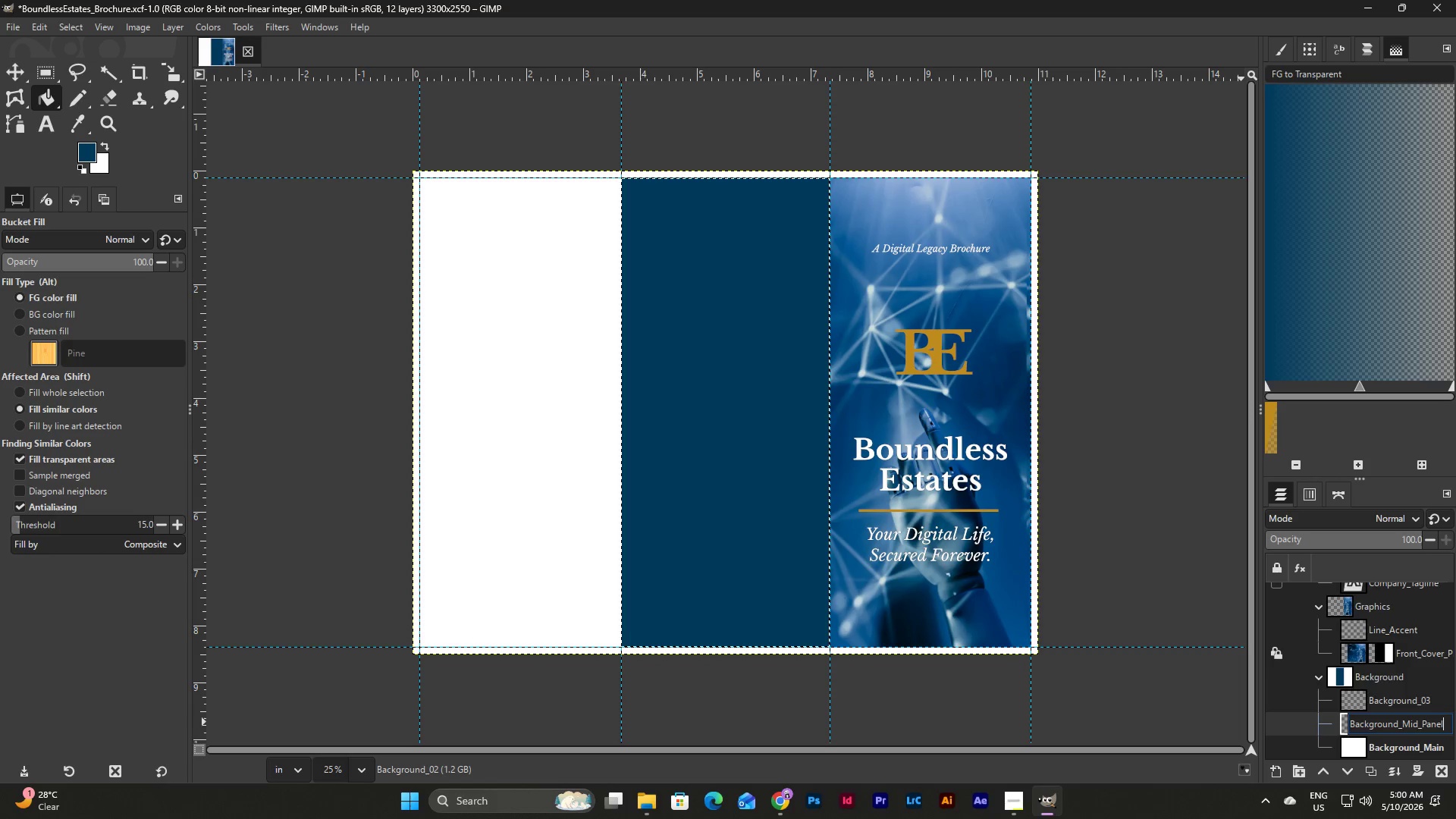 
double_click([1428, 699])
 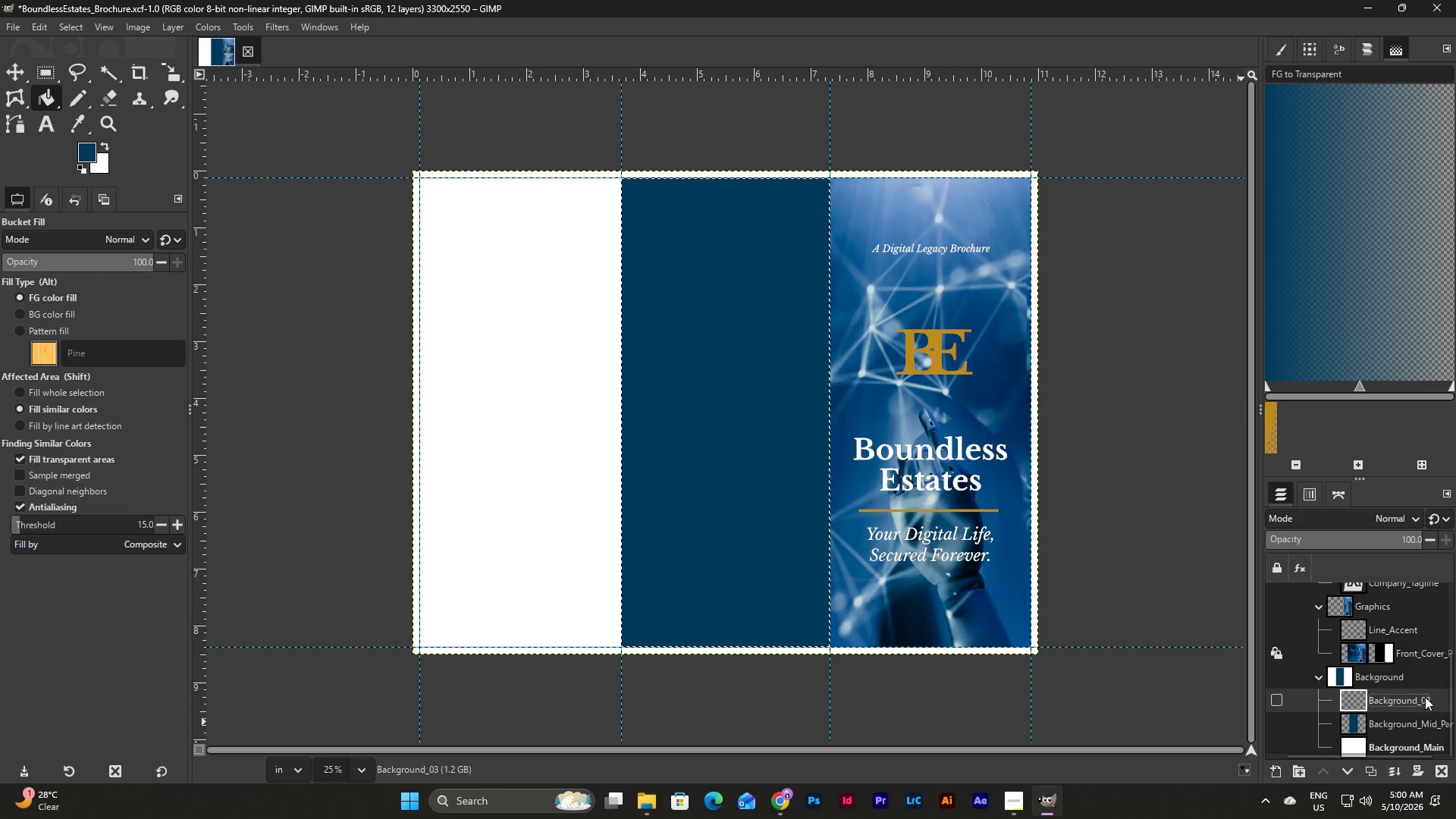 
double_click([1425, 697])
 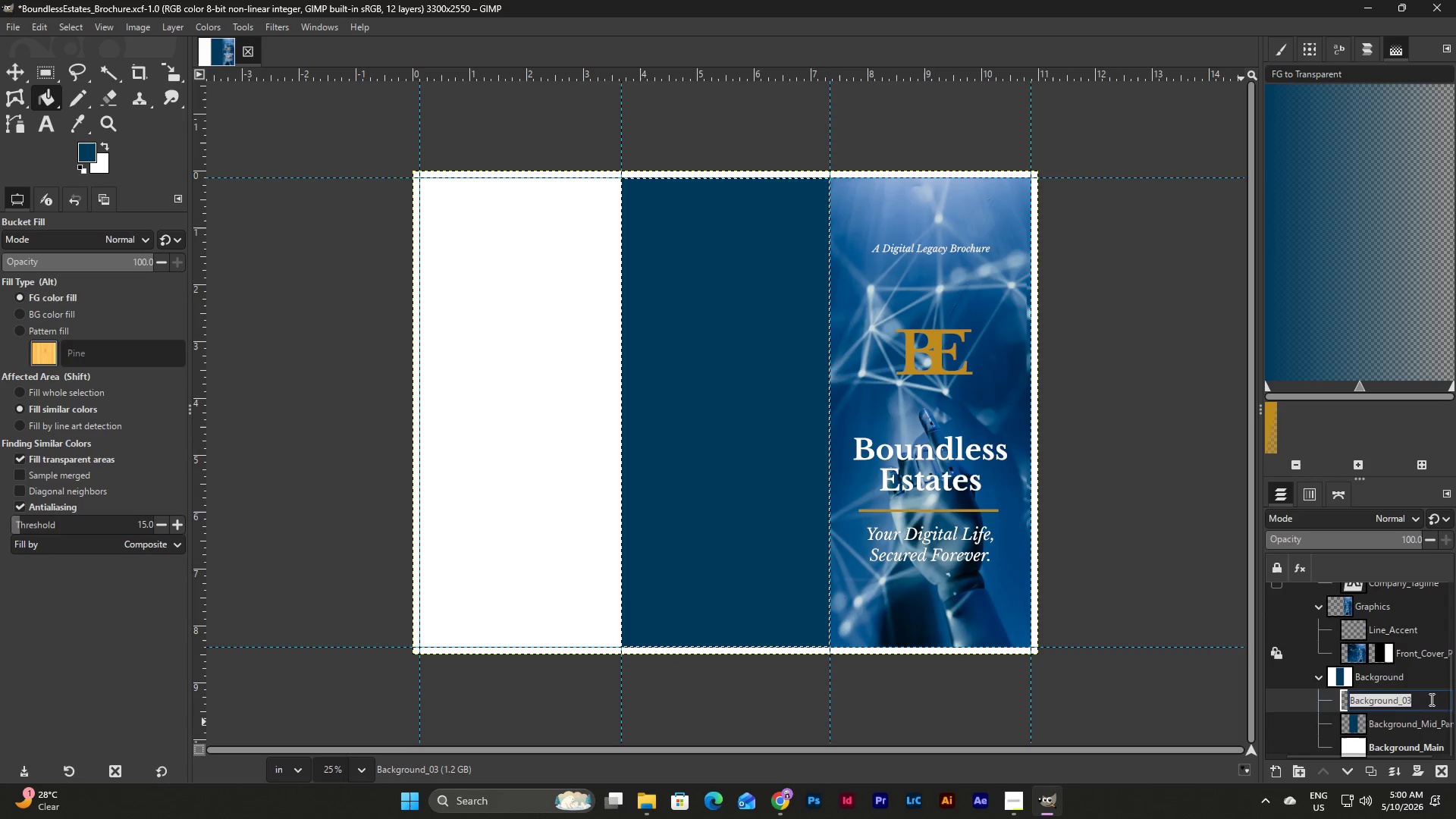 
triple_click([1430, 699])
 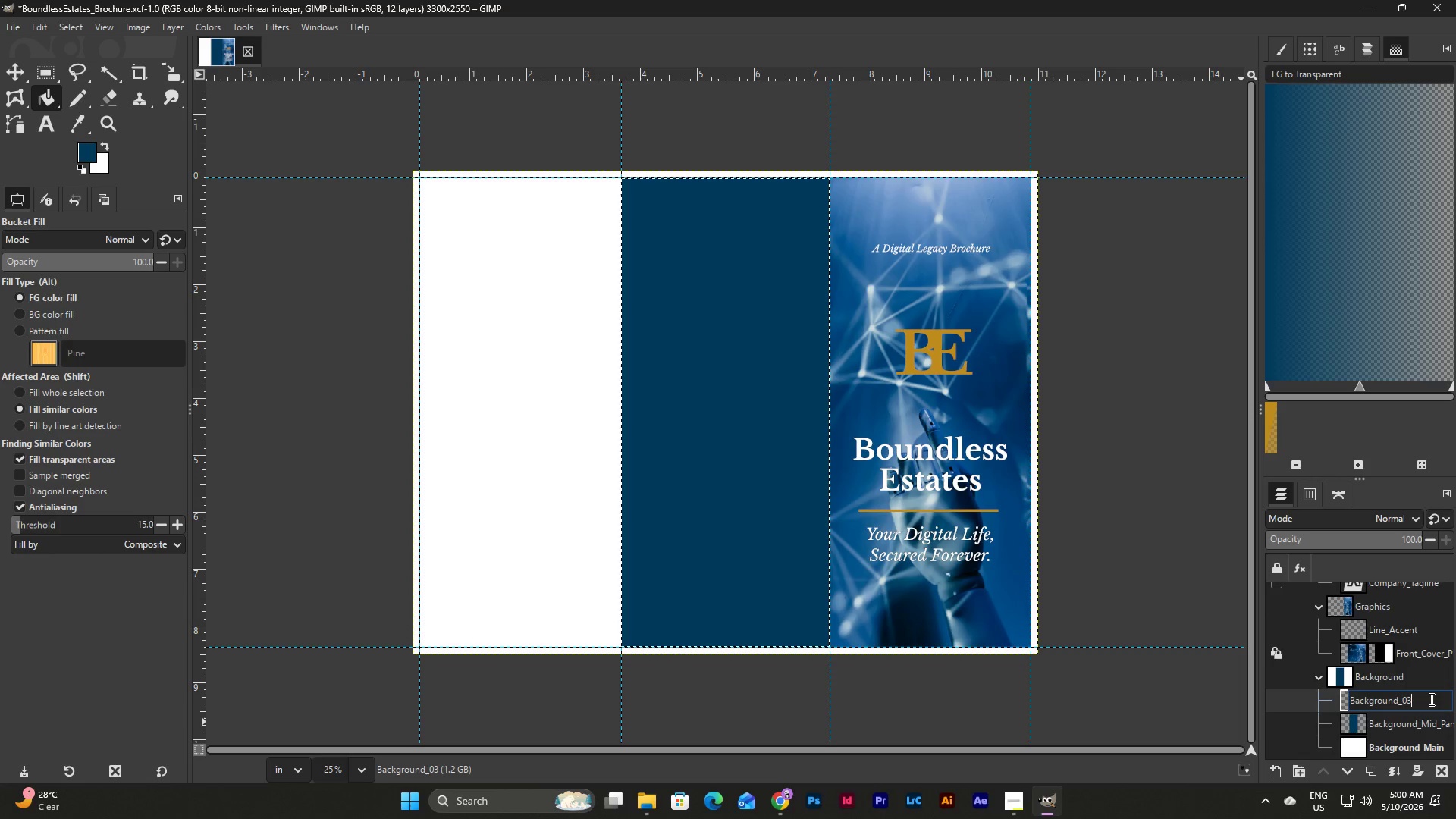 
key(Backspace)
key(Backspace)
type(Left )
key(Backspace)
type(_Panel)
 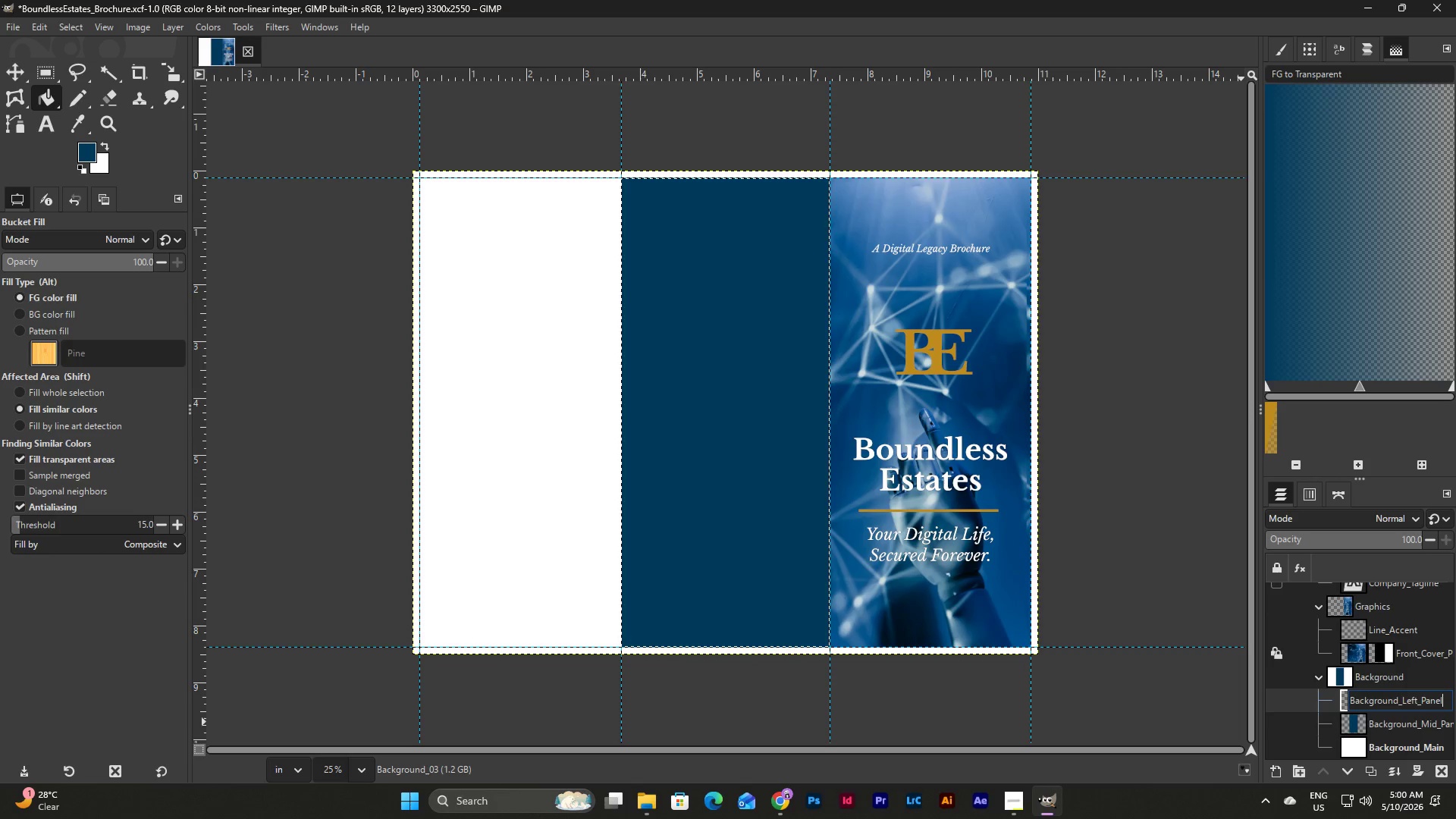 
wait(11.36)
 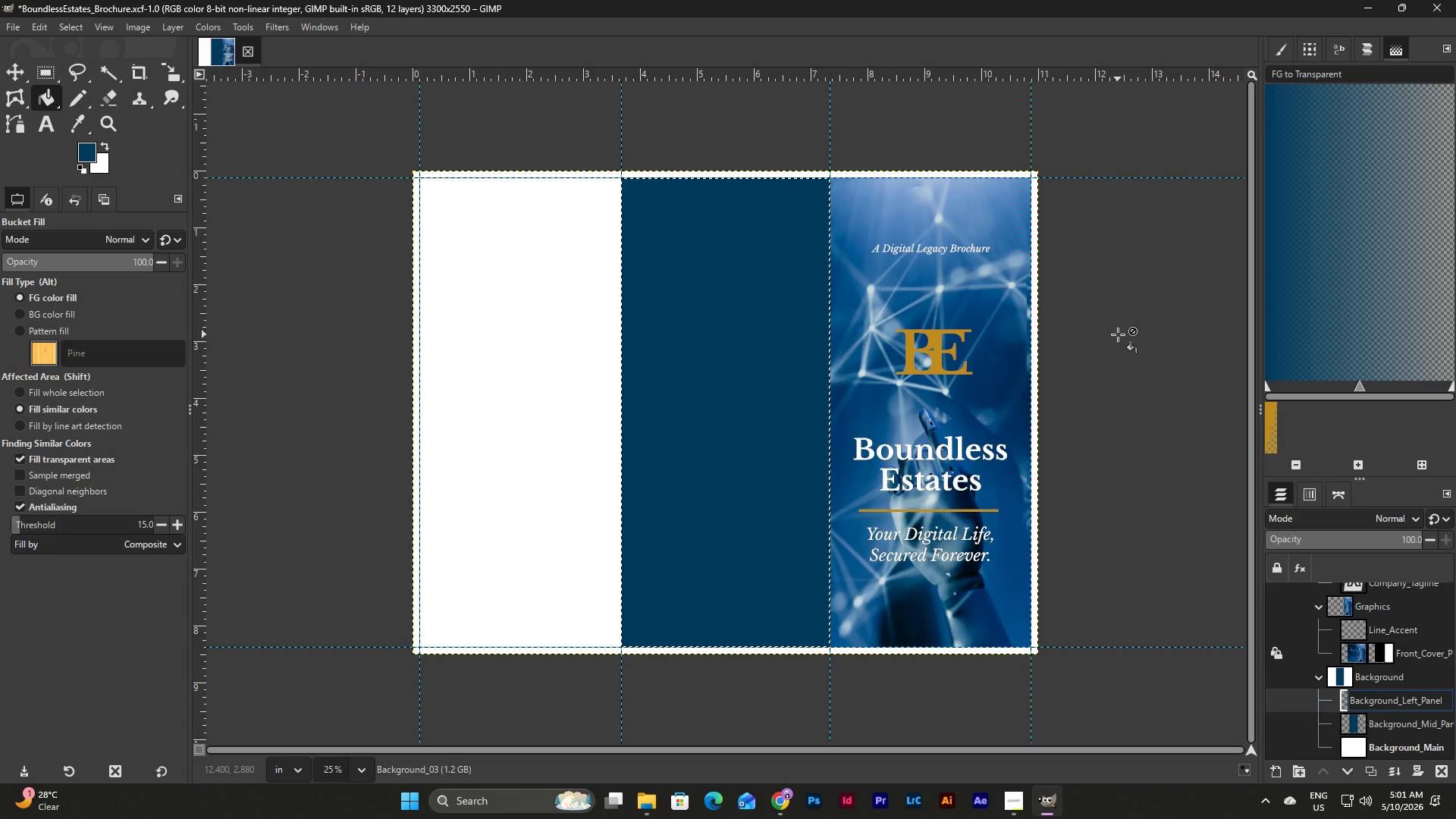 
left_click([1346, 702])
 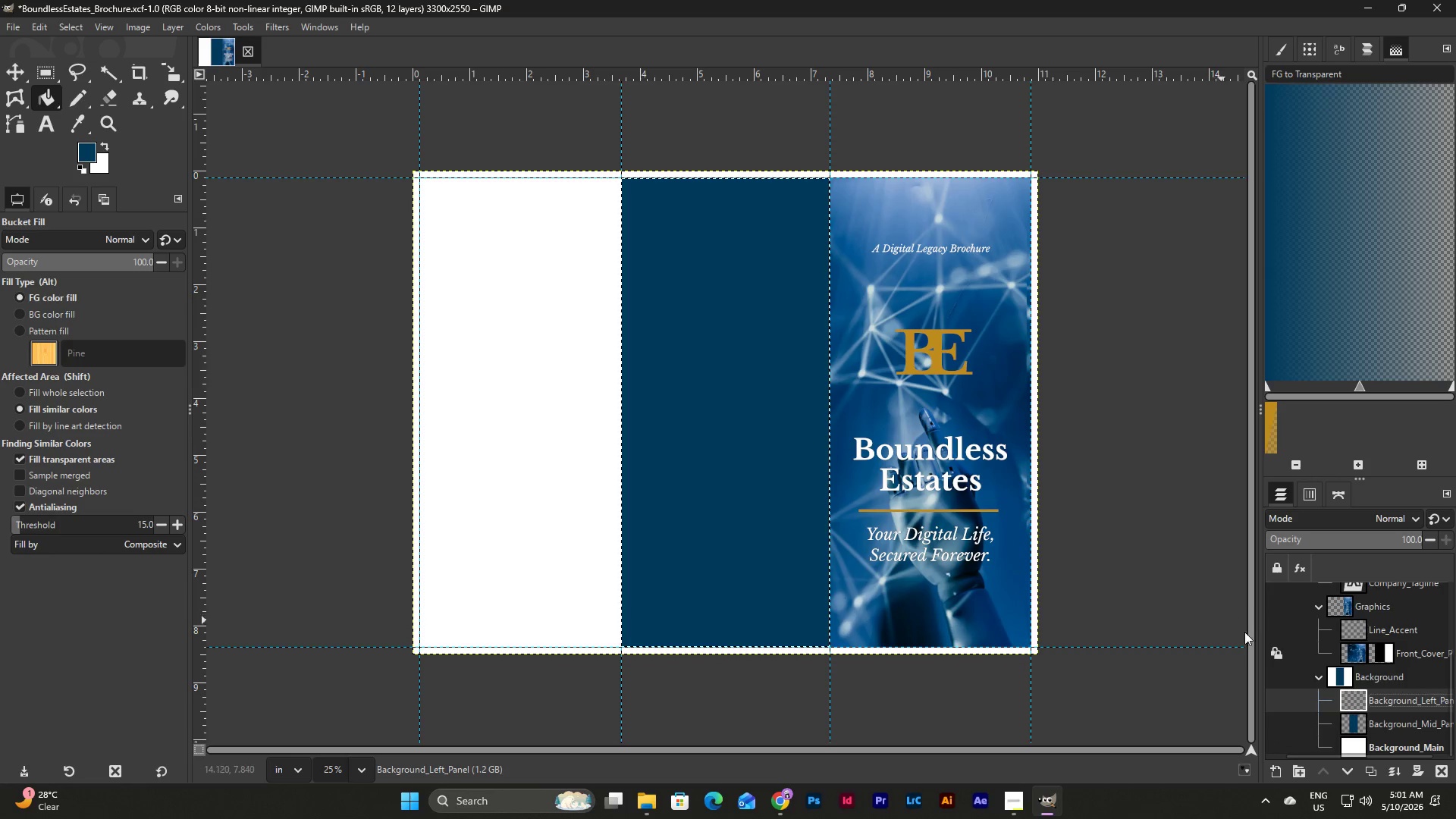 
scroll: coordinate [1357, 647], scroll_direction: down, amount: 4.0
 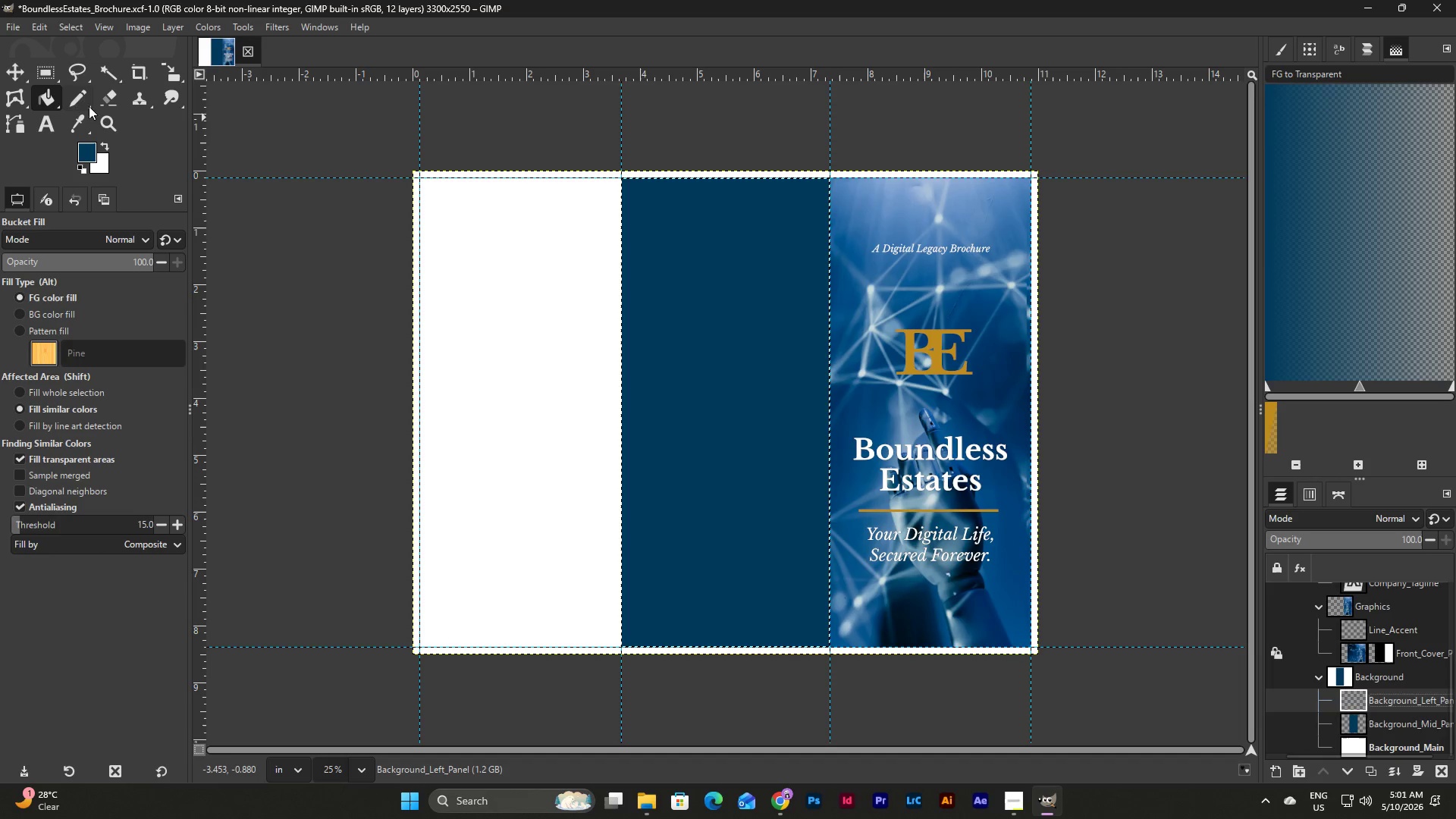 
left_click([49, 77])
 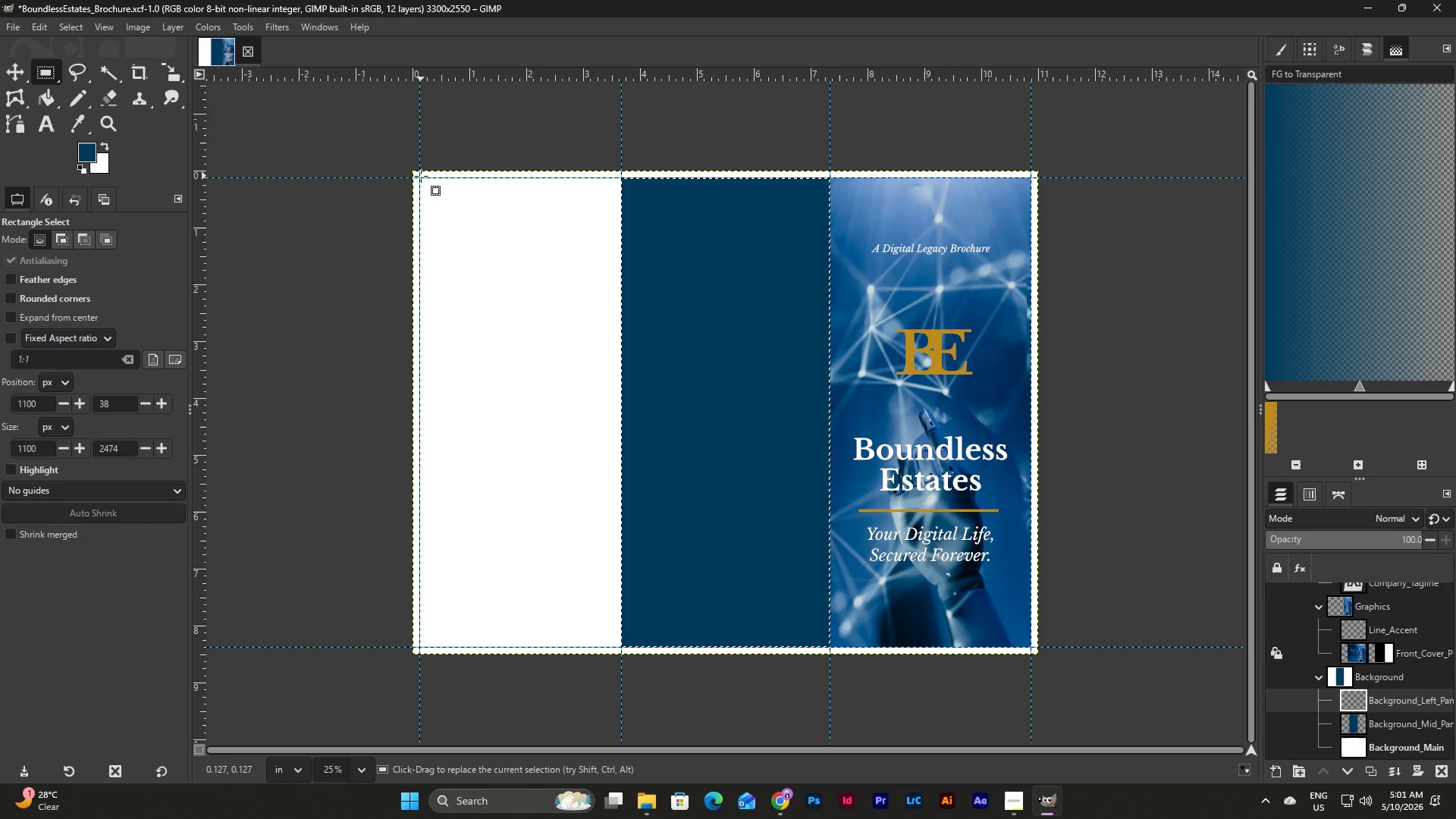 
left_click_drag(start_coordinate=[419, 176], to_coordinate=[626, 645])
 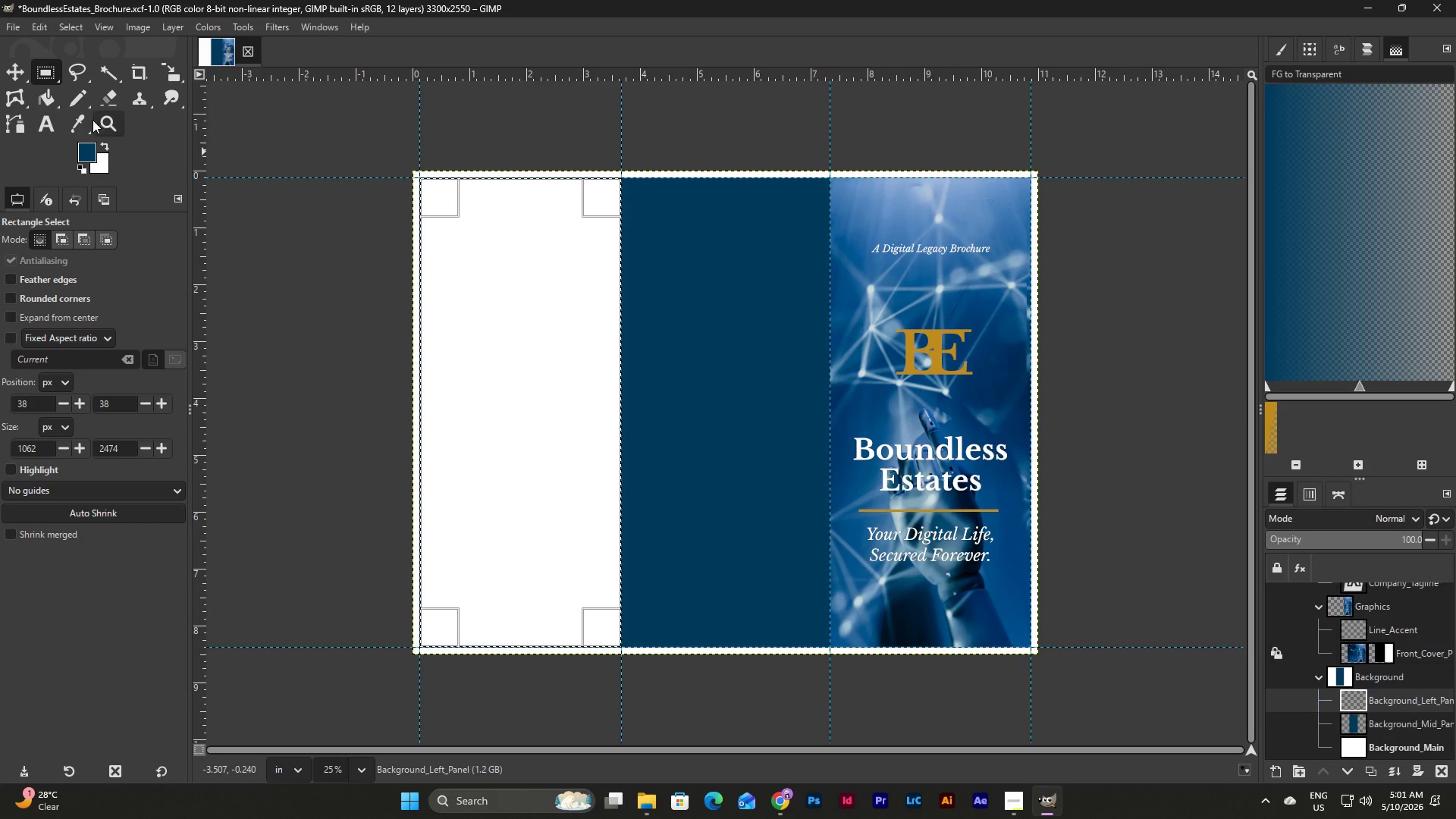 
left_click([42, 96])
 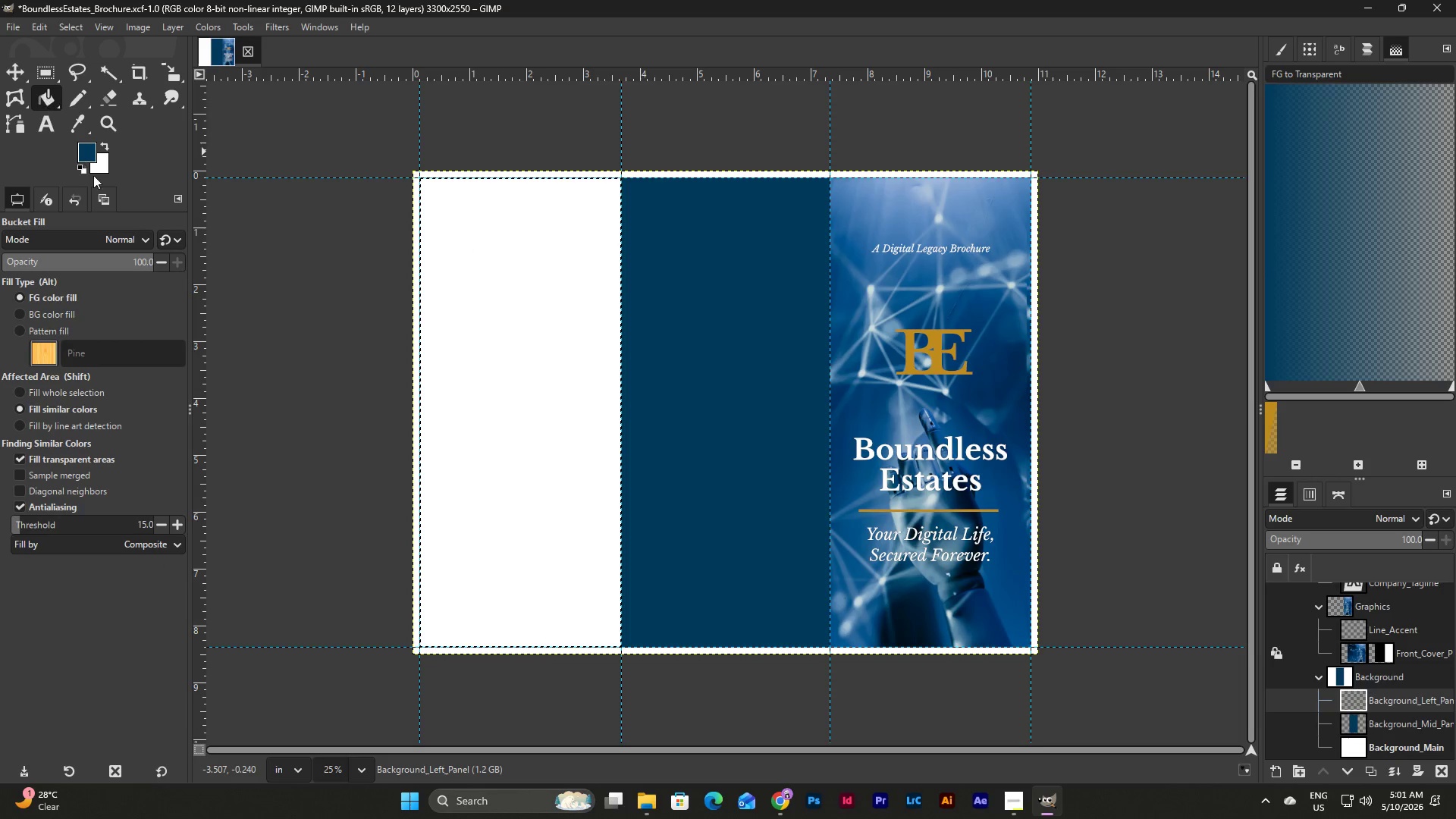 
left_click([83, 152])
 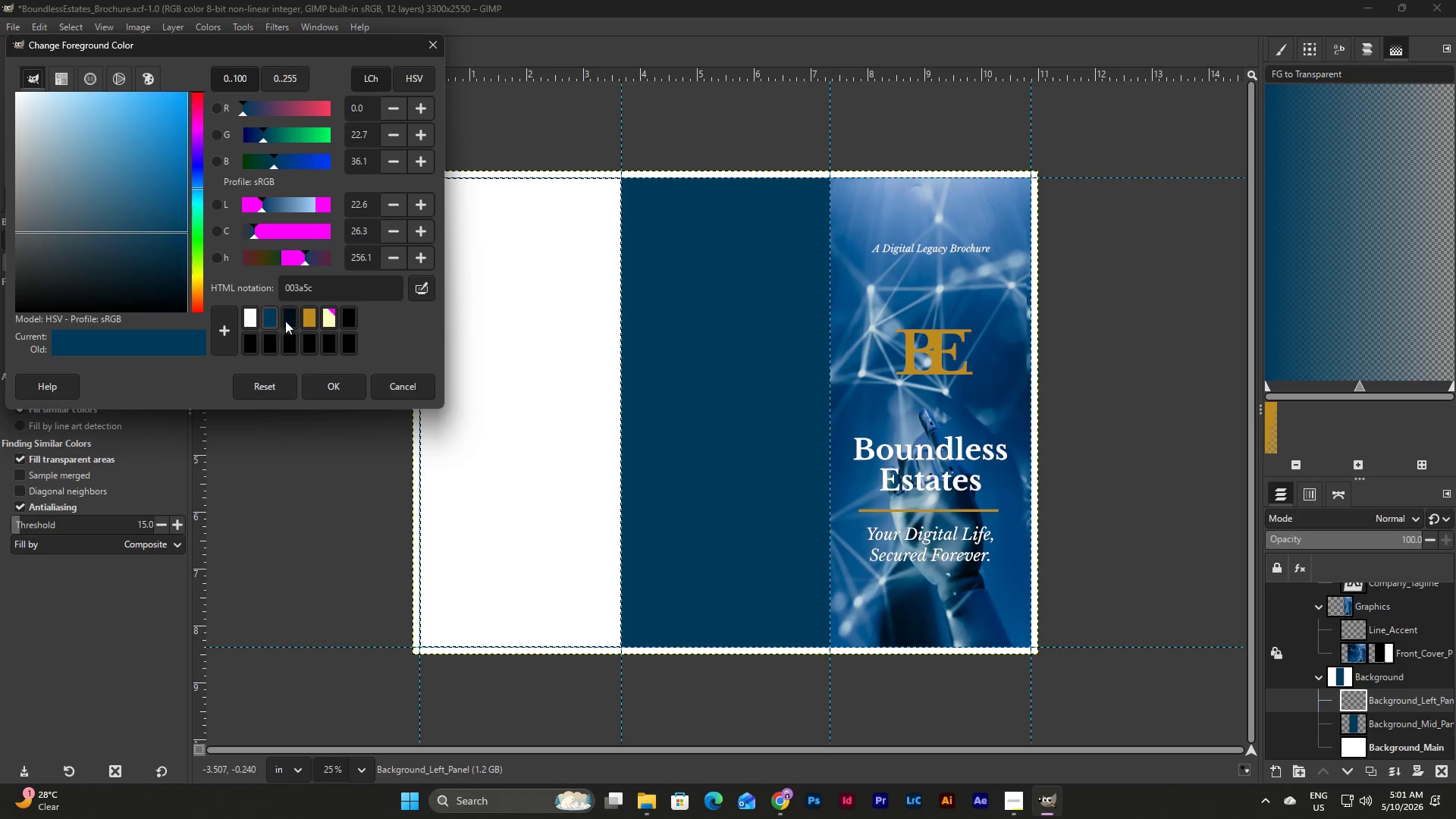 
left_click([325, 318])
 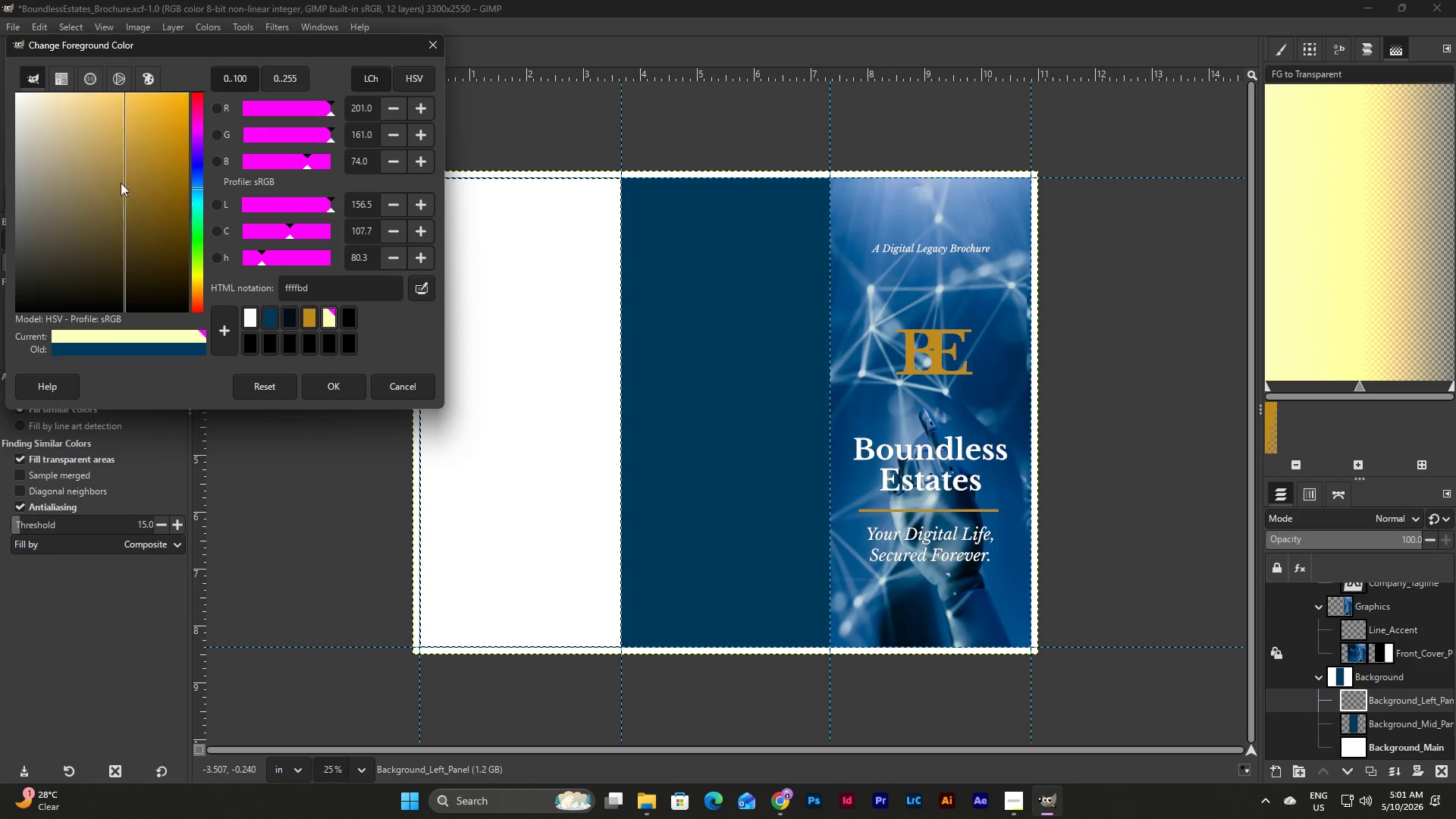 
left_click_drag(start_coordinate=[122, 171], to_coordinate=[27, 95])
 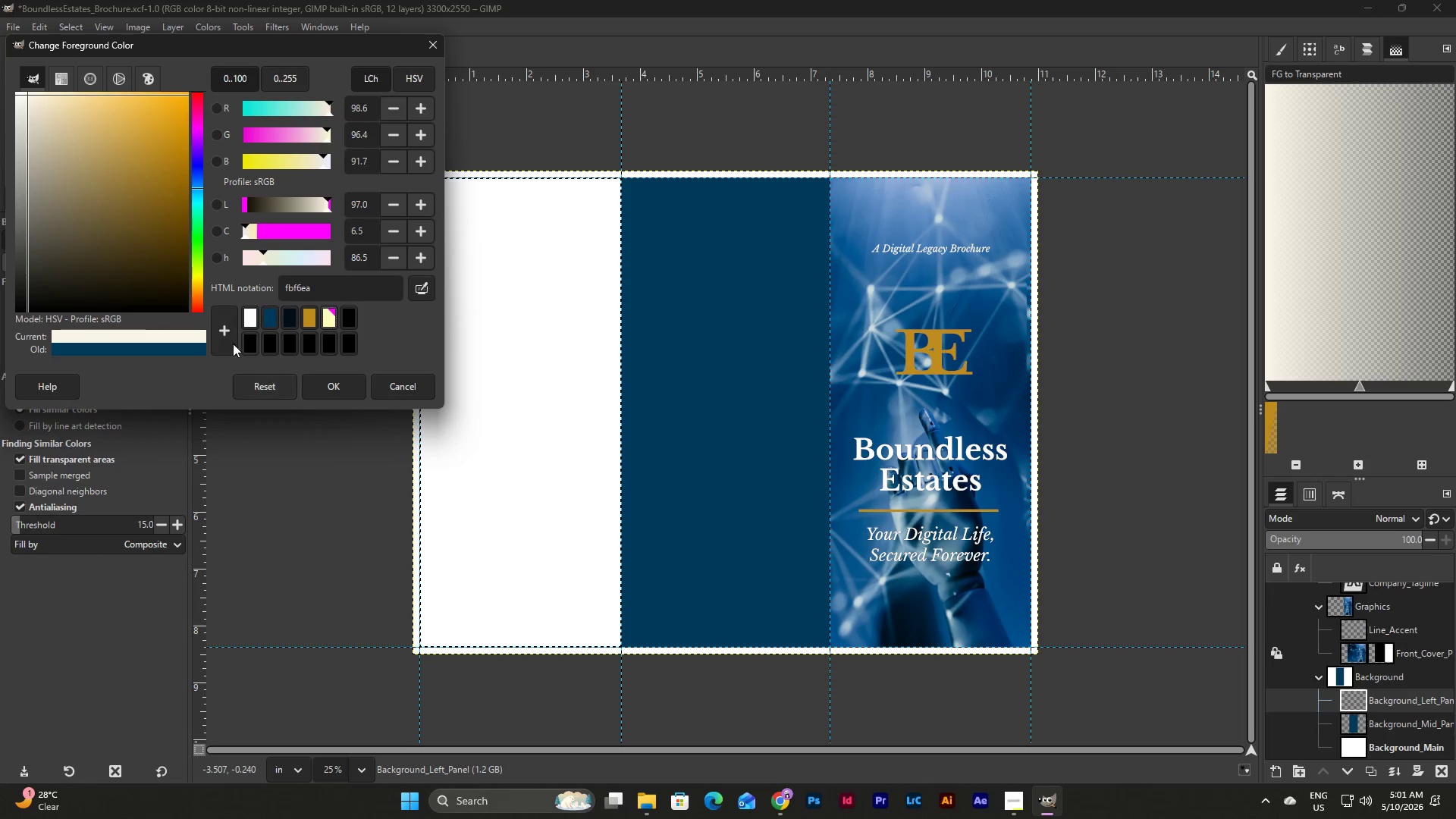 
left_click([206, 326])
 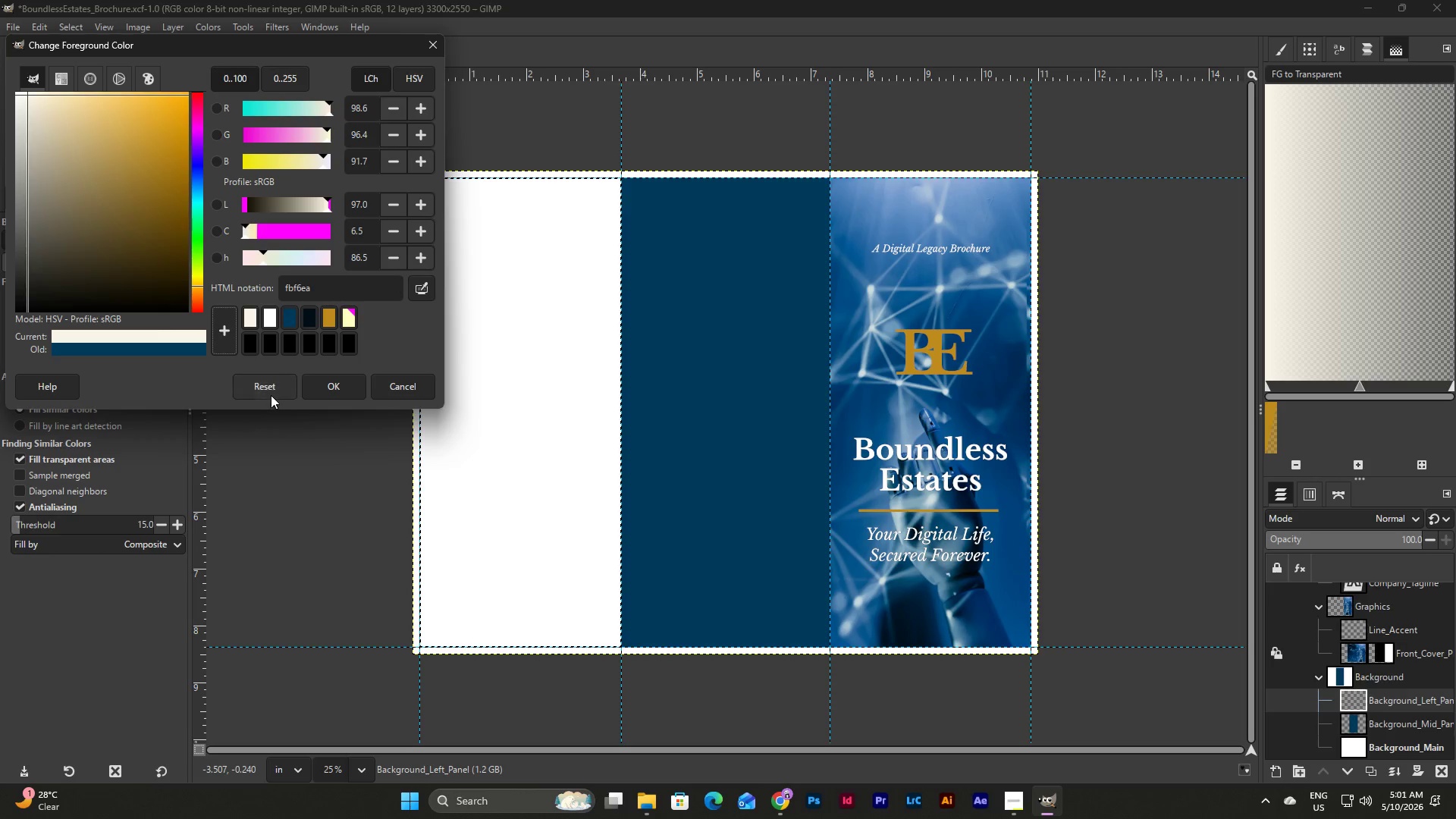 
left_click([346, 391])
 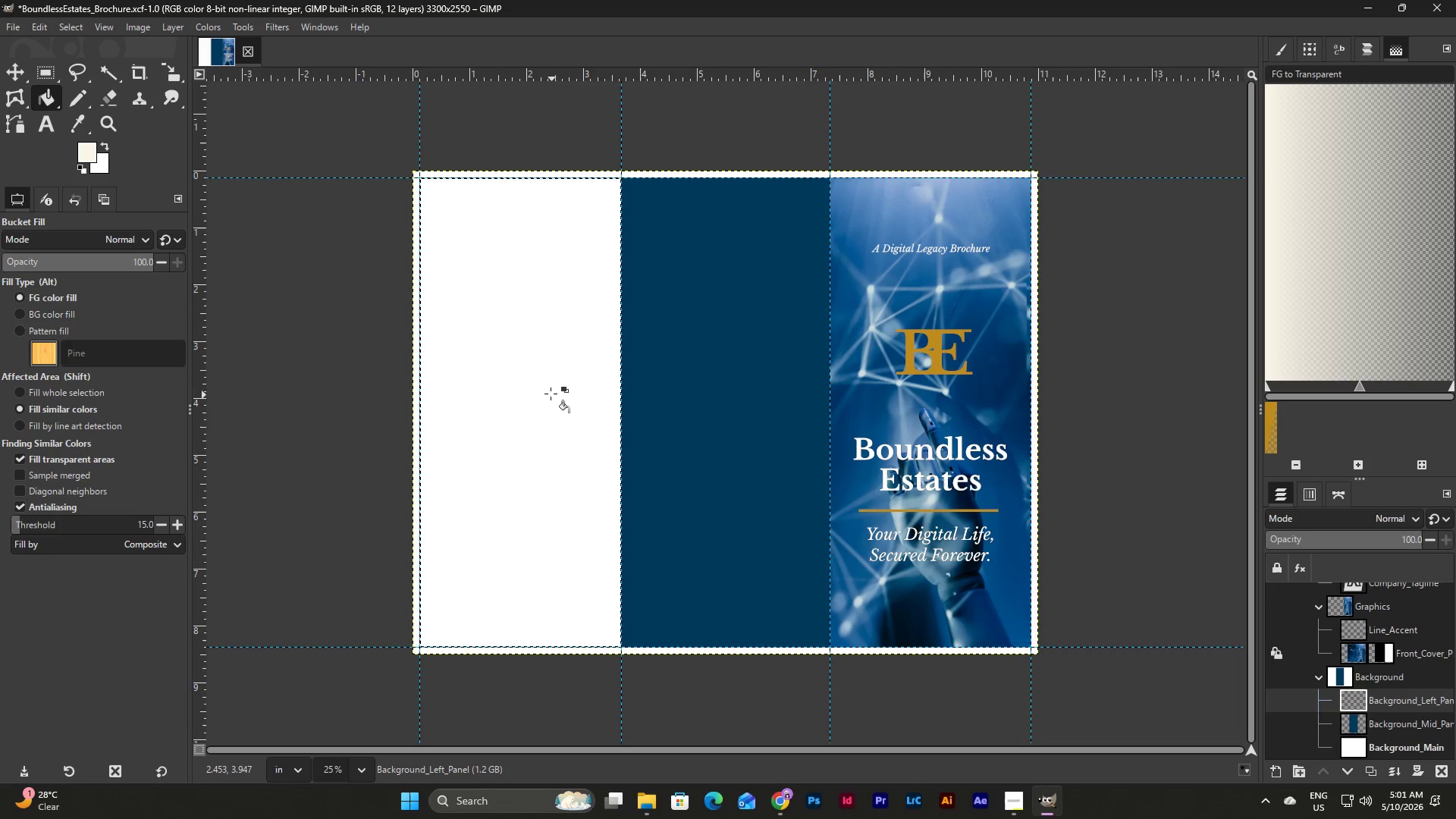 
left_click([549, 392])
 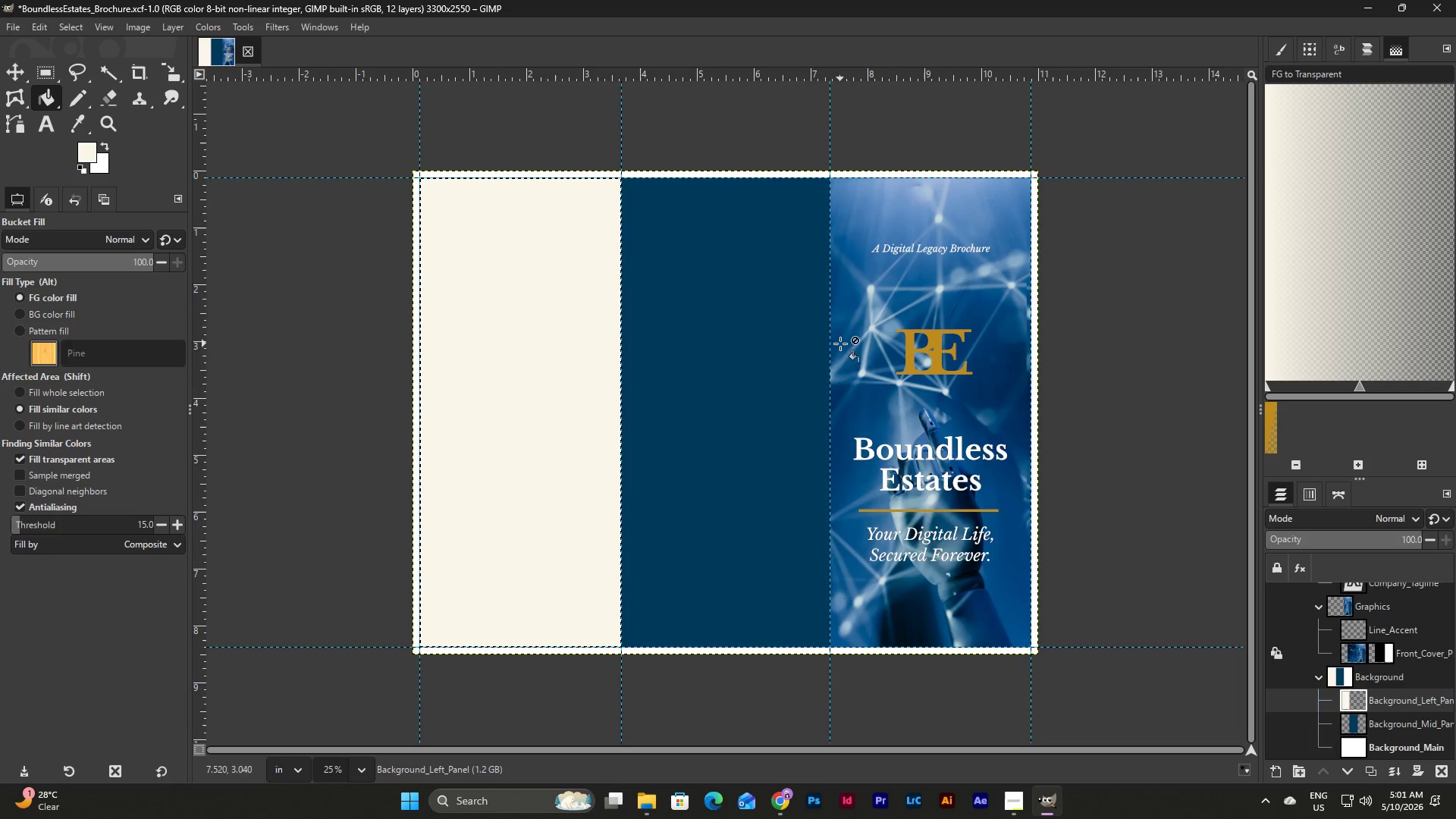 
wait(8.91)
 